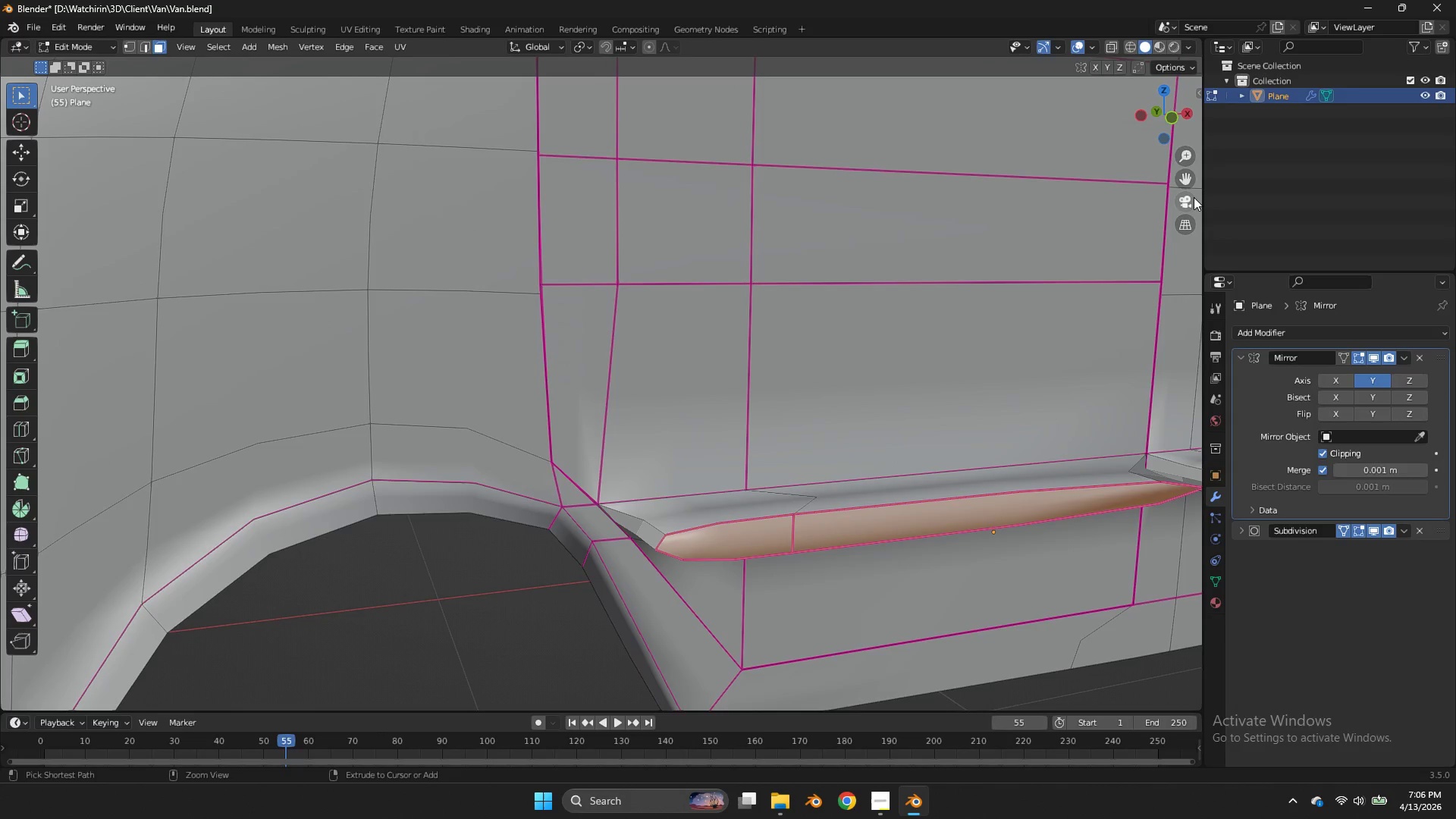 
key(Control+Z)
 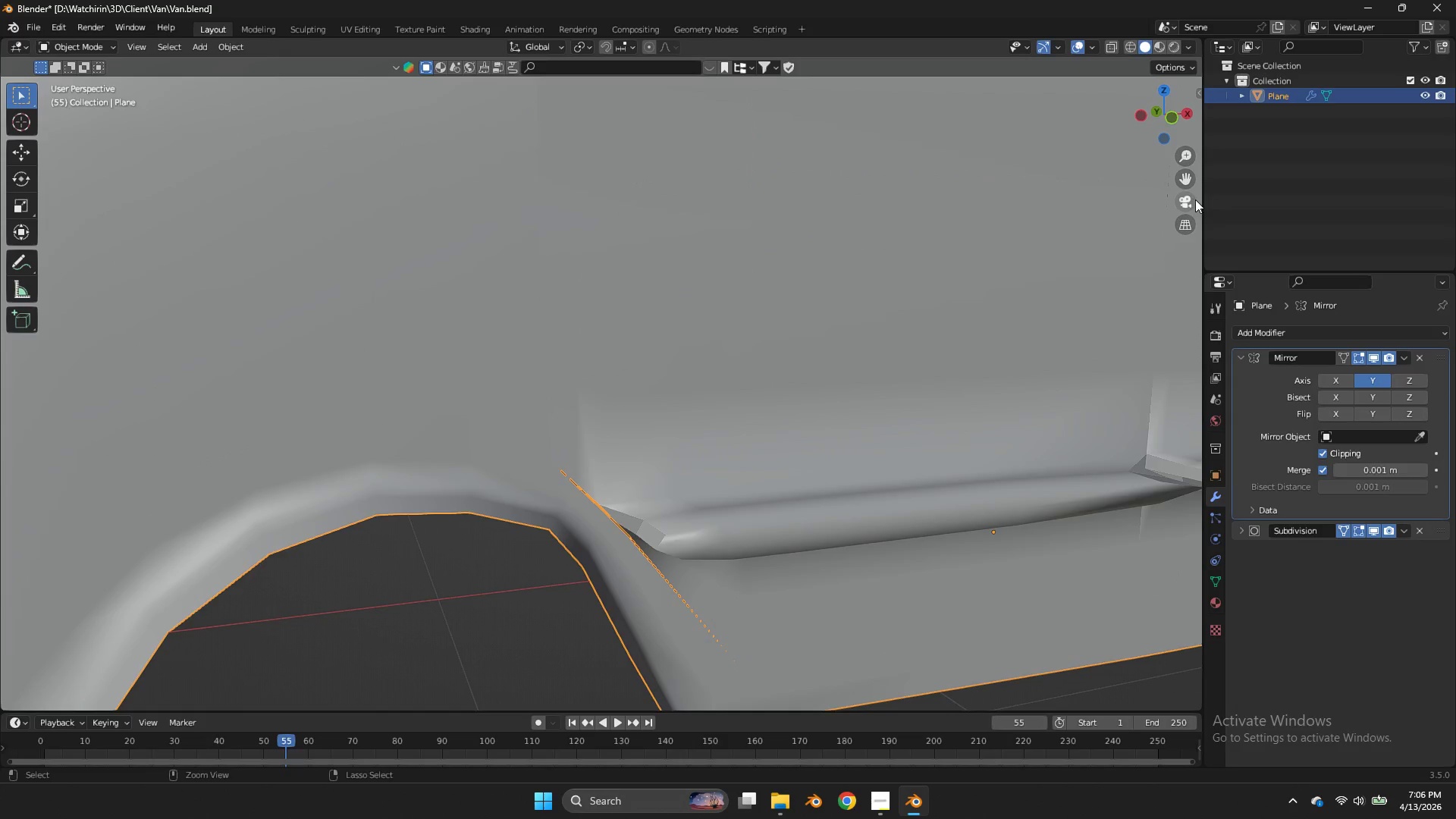 
key(Control+Z)
 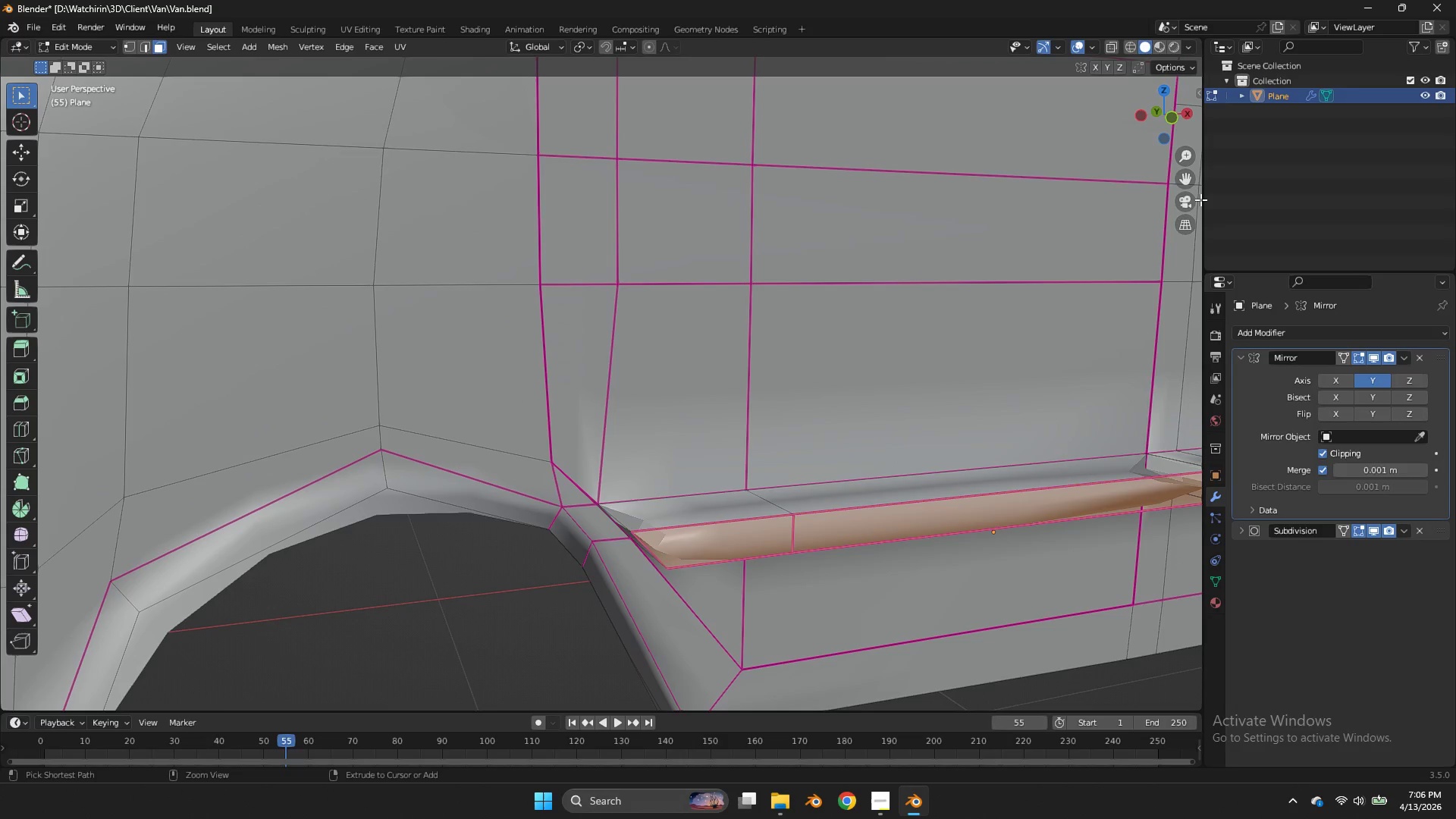 
key(Control+Z)
 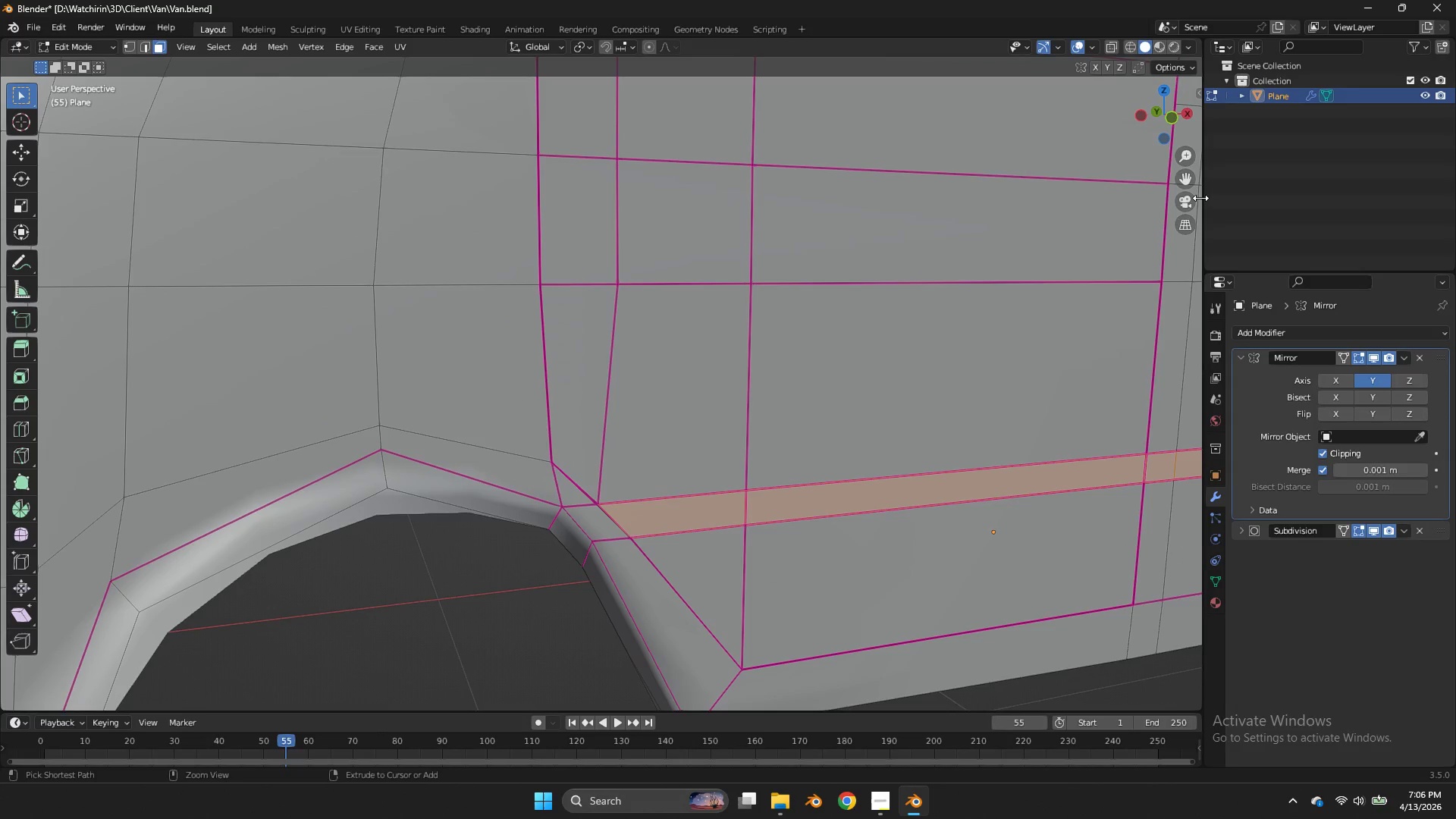 
key(Control+Z)
 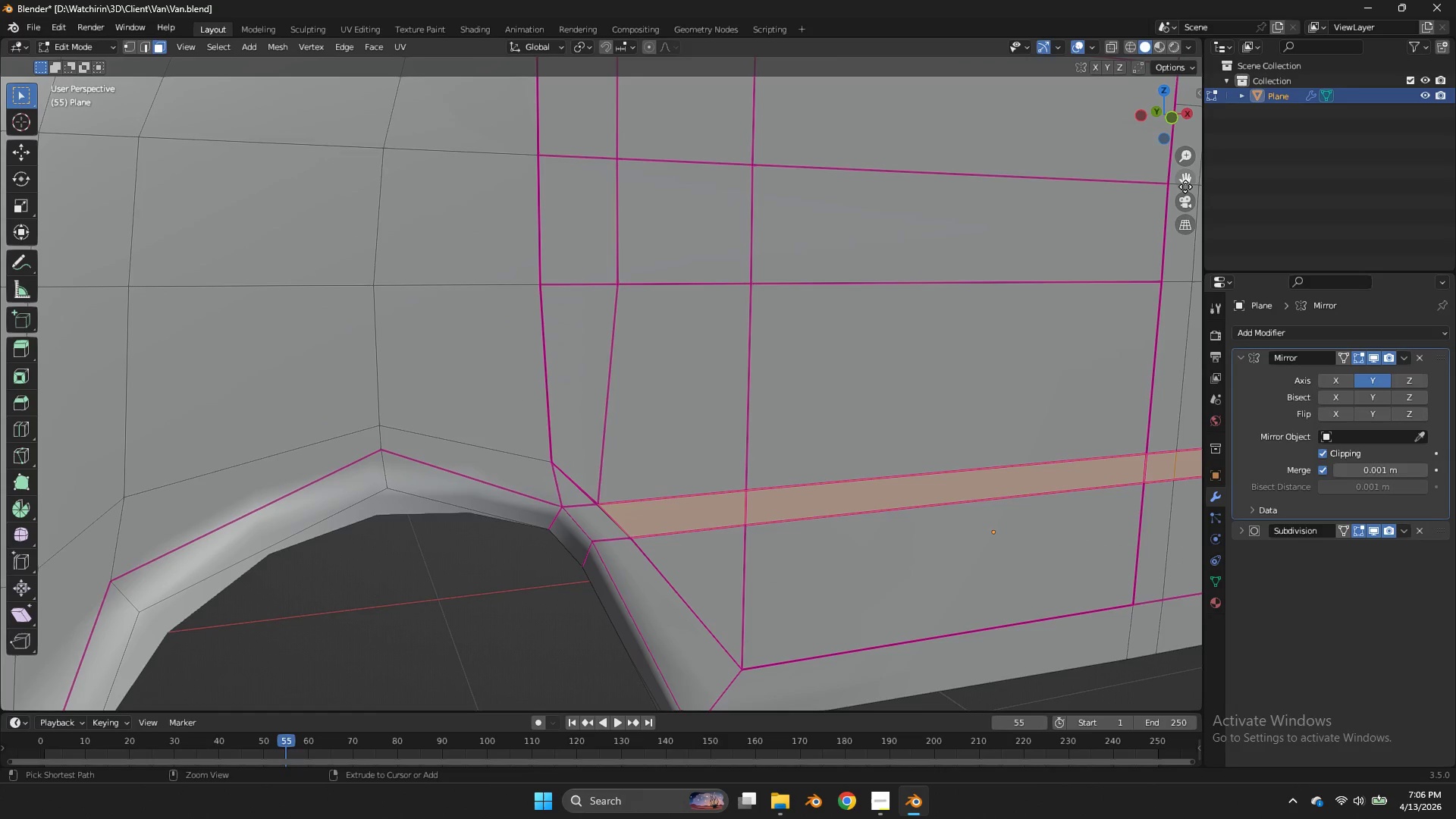 
key(Control+Z)
 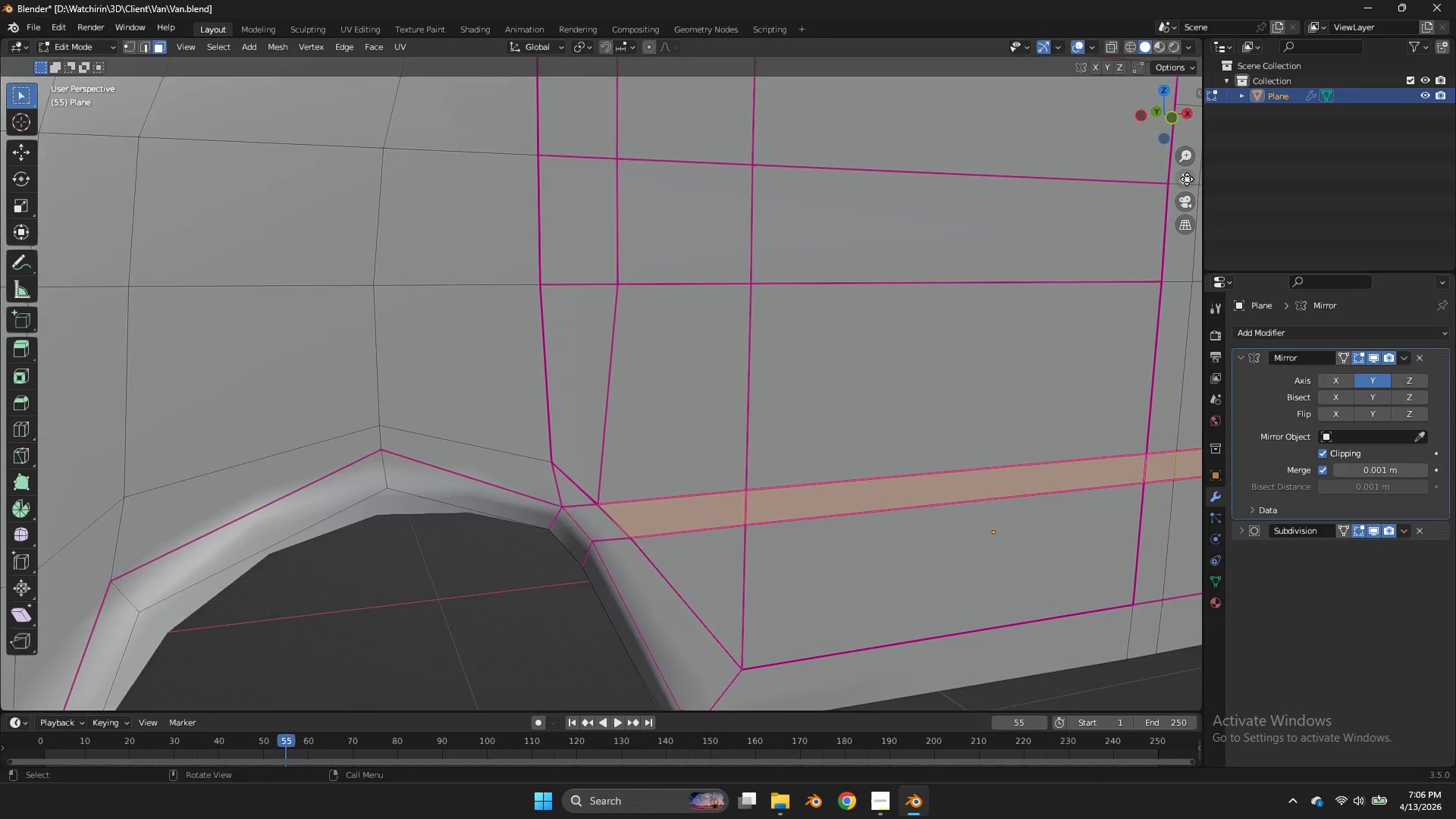 
left_click_drag(start_coordinate=[1187, 179], to_coordinate=[914, 146])
 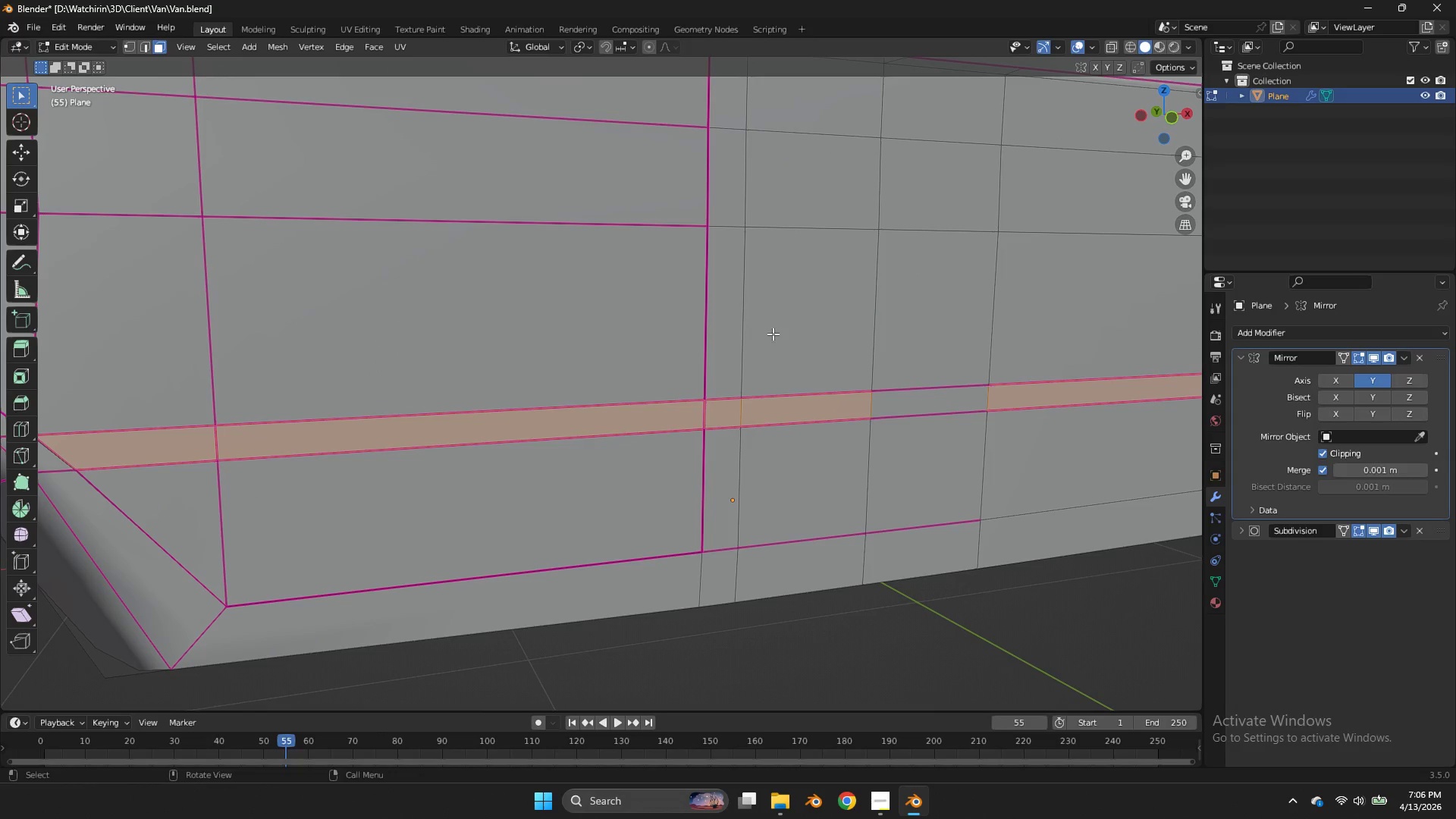 
key(Z)
 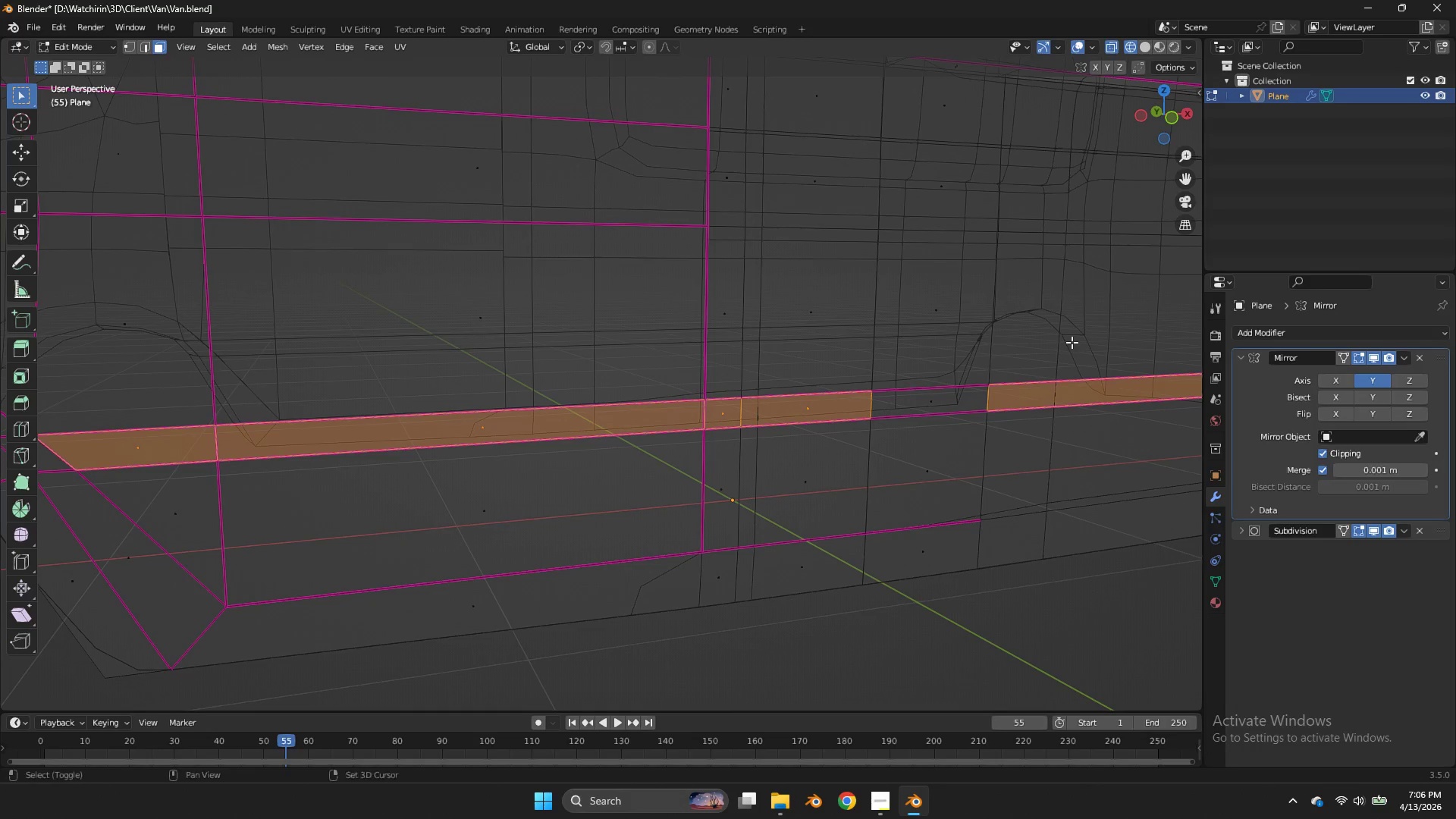 
hold_key(key=ShiftLeft, duration=1.3)
left_click_drag(start_coordinate=[1075, 346], to_coordinate=[616, 450])
 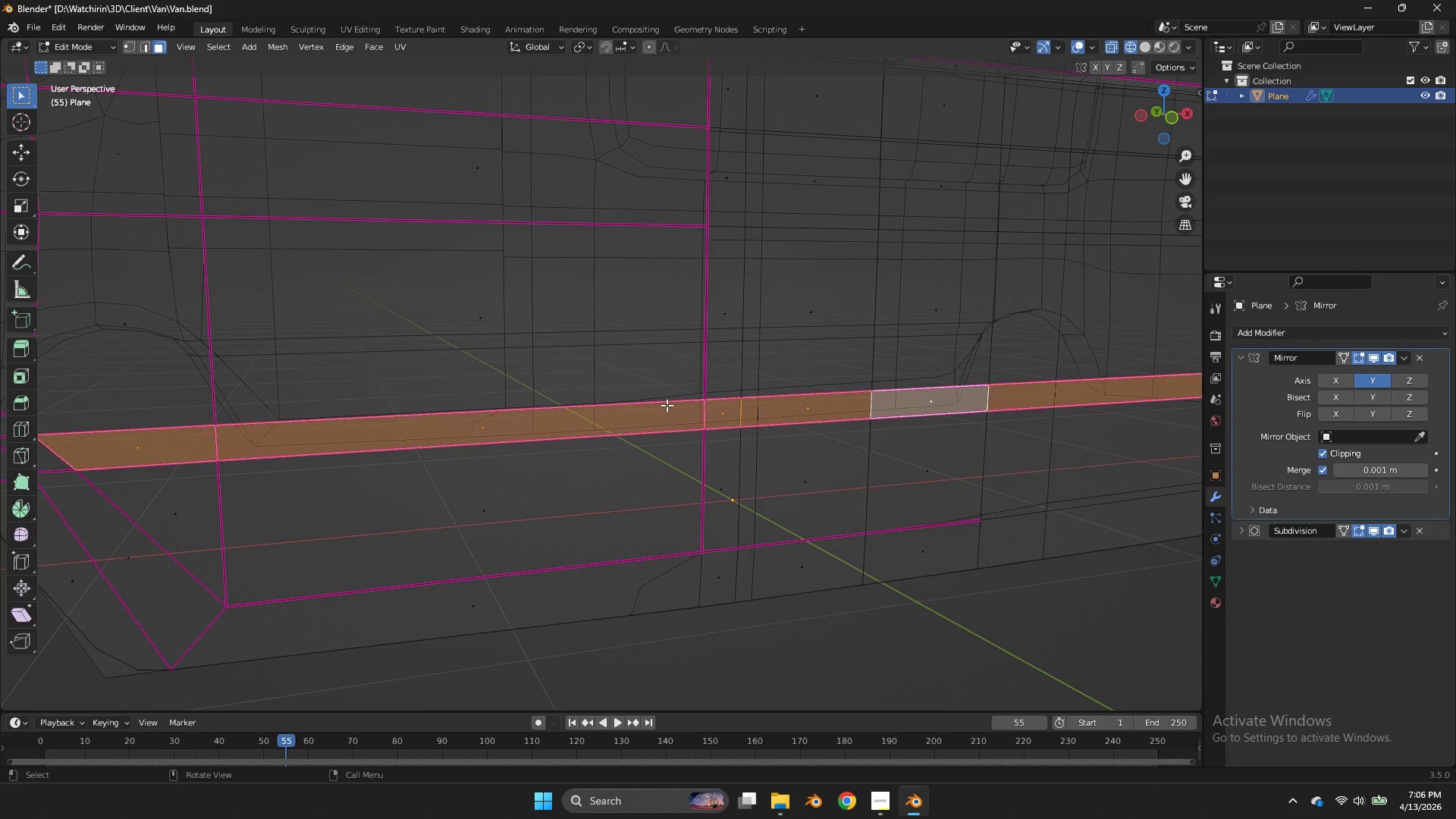 
scroll: coordinate [667, 405], scroll_direction: down, amount: 1.0
 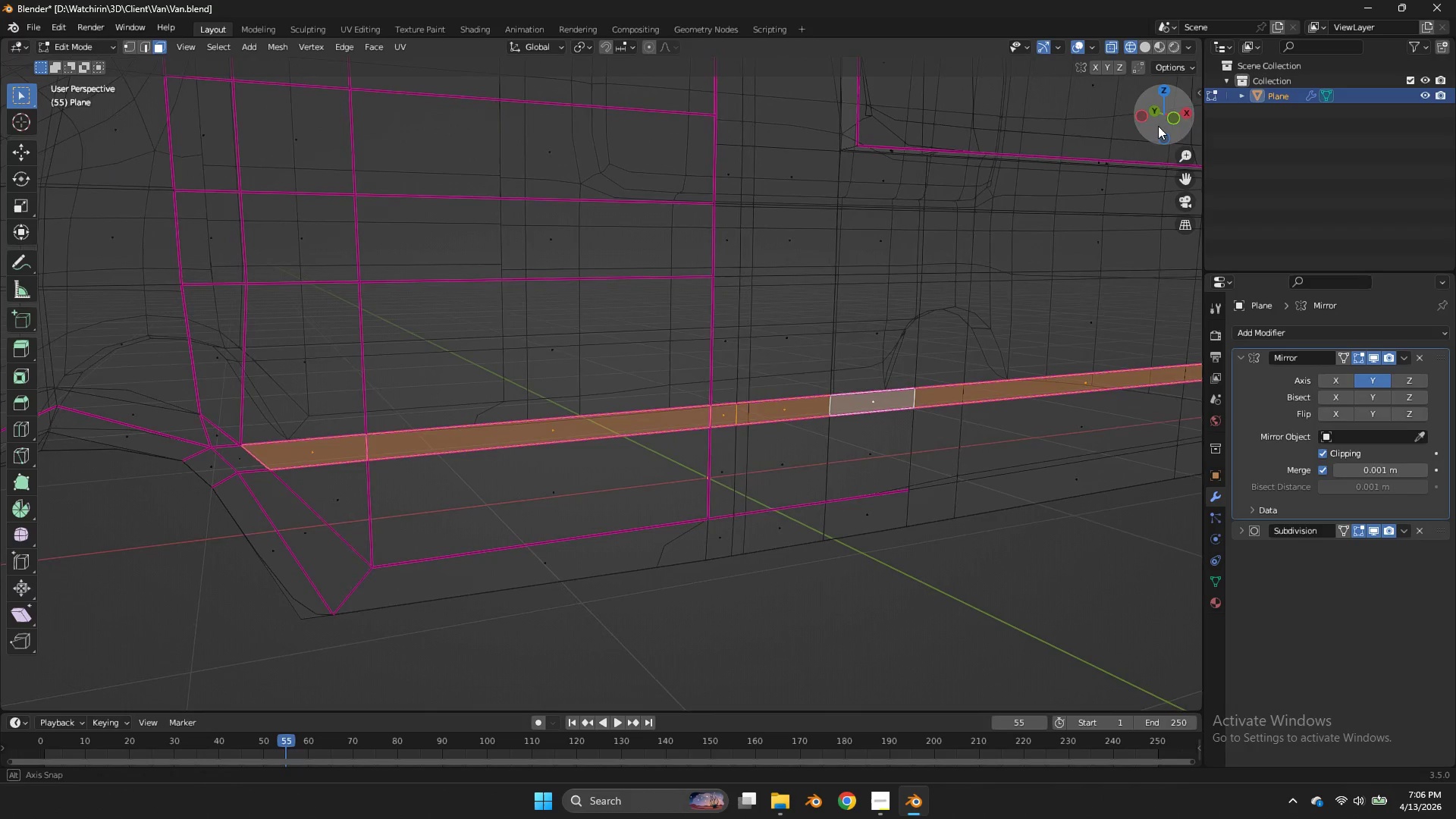 
scroll: coordinate [317, 452], scroll_direction: up, amount: 1.0
 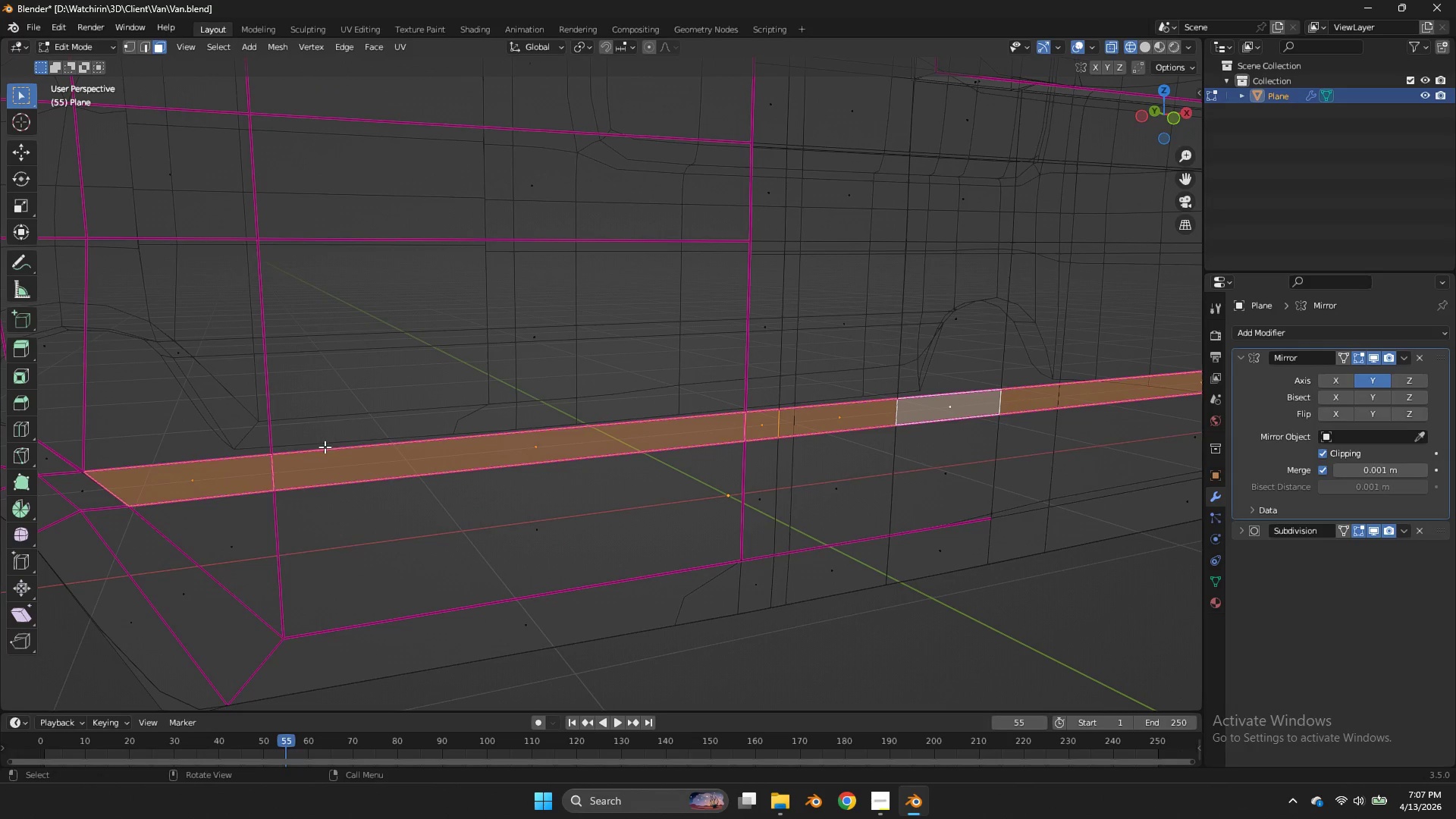 
type(xz)
 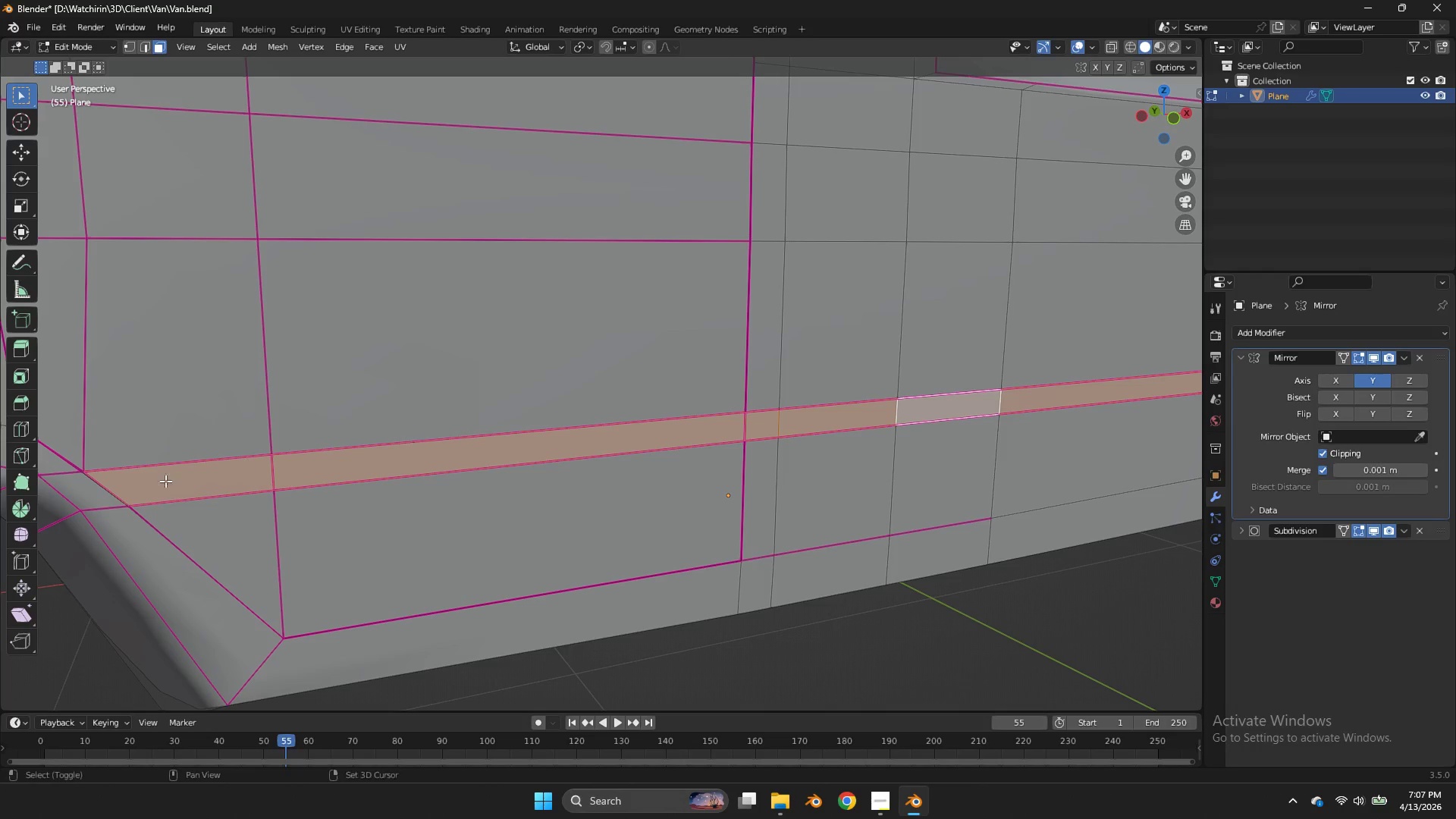 
hold_key(key=ShiftLeft, duration=0.67)
double_click([89, 490])
 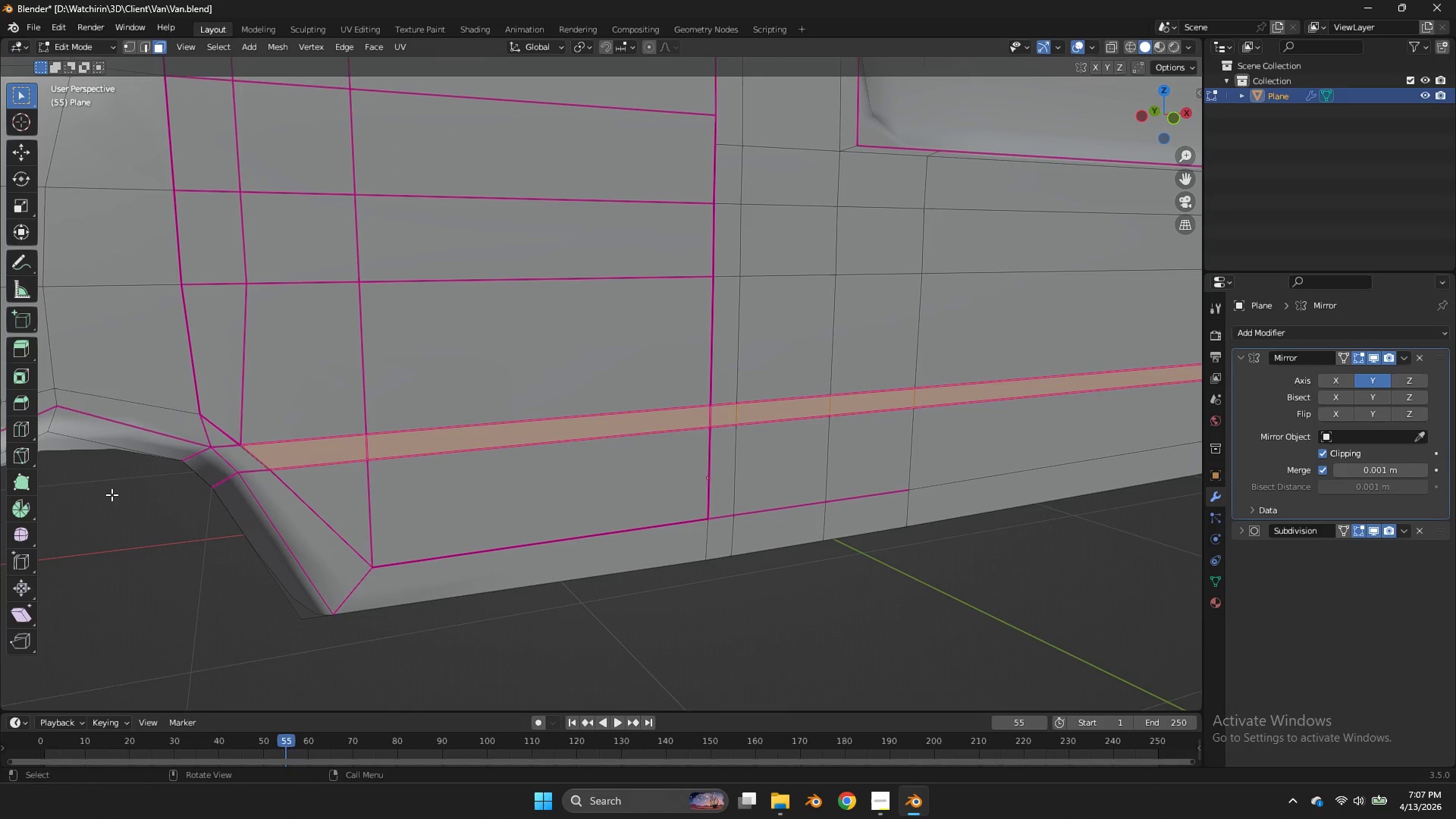 
hold_key(key=ShiftLeft, duration=1.17)
 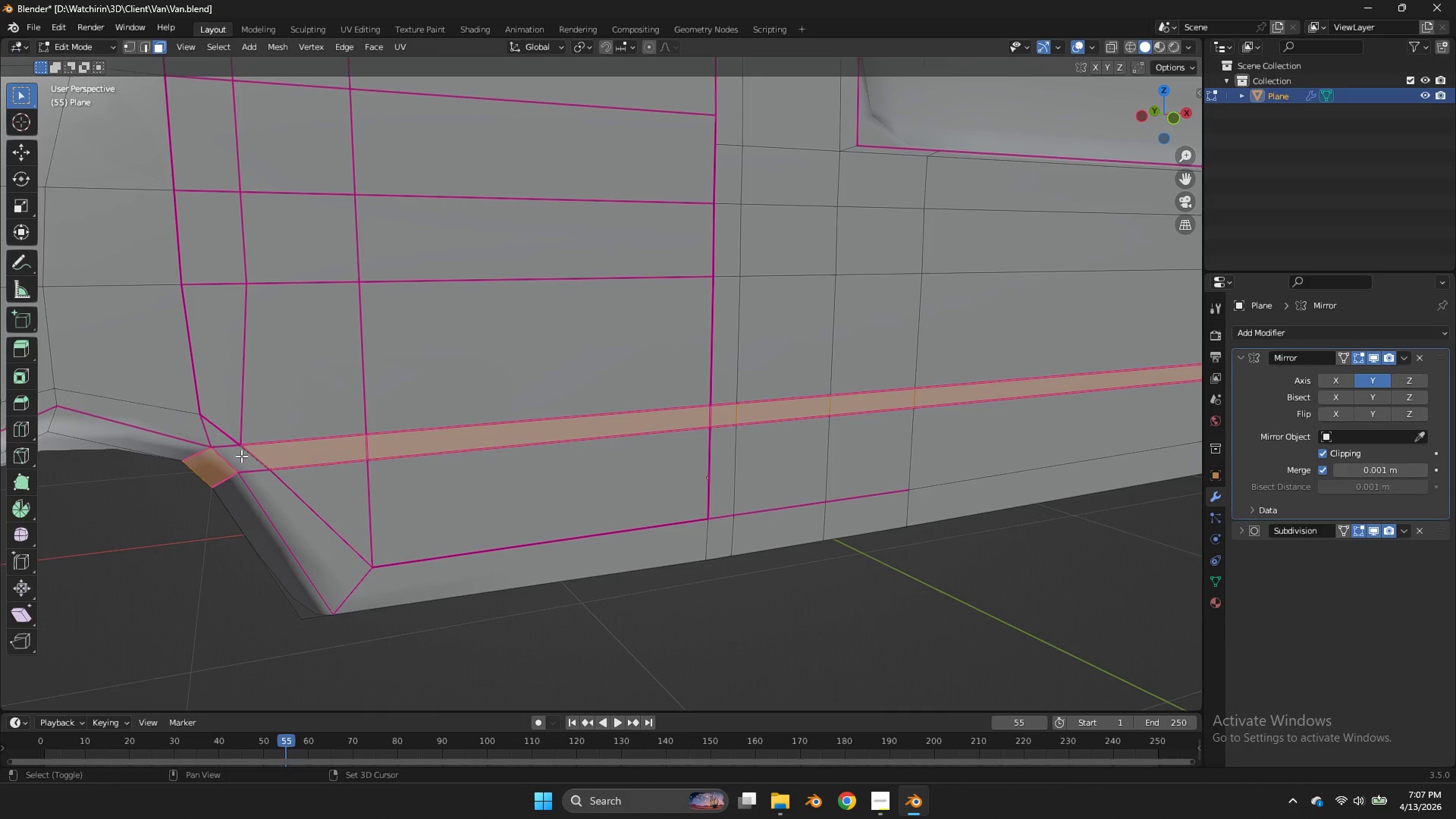 
scroll: coordinate [102, 495], scroll_direction: down, amount: 1.0
 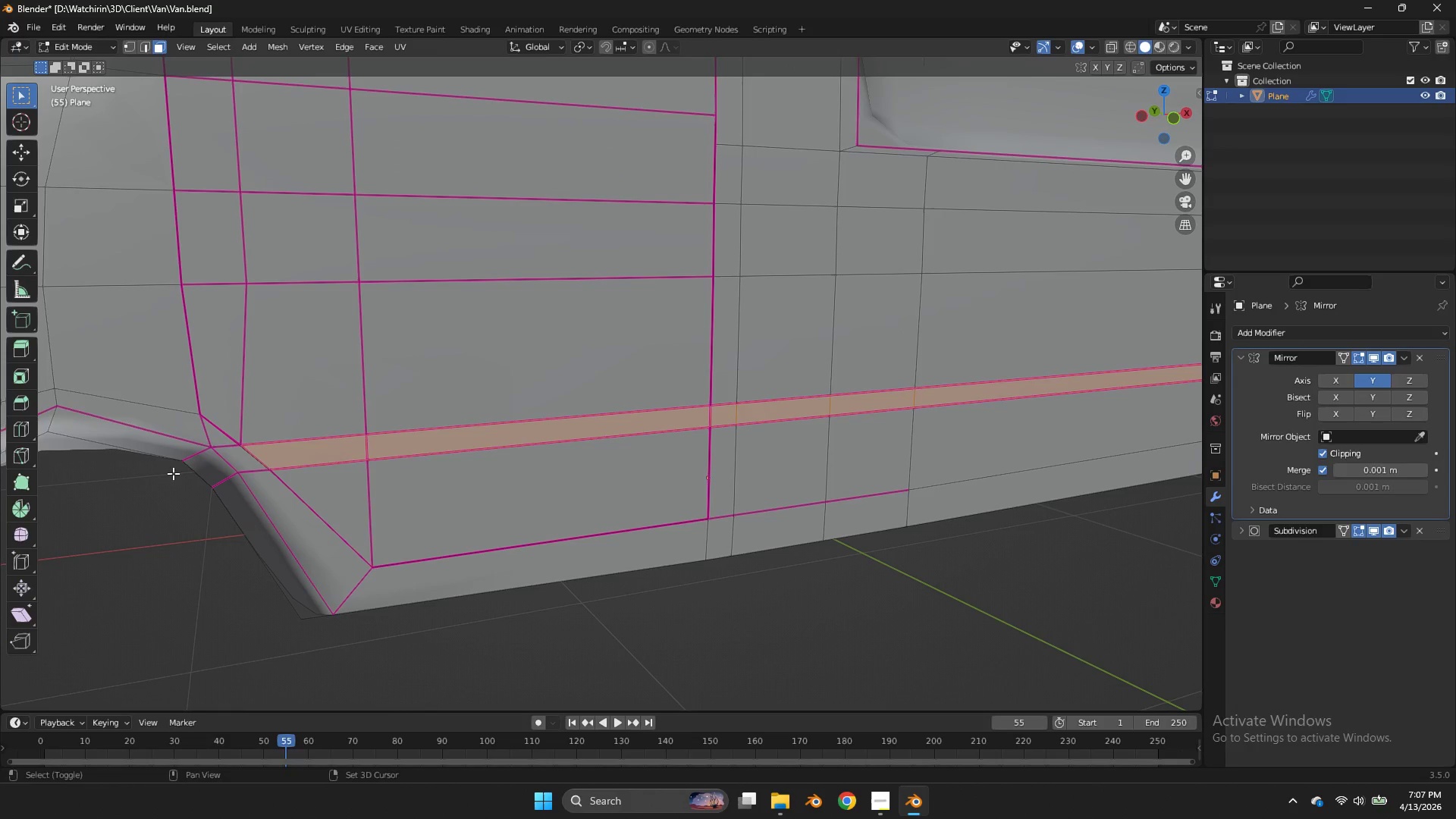 
double_click([227, 458])
 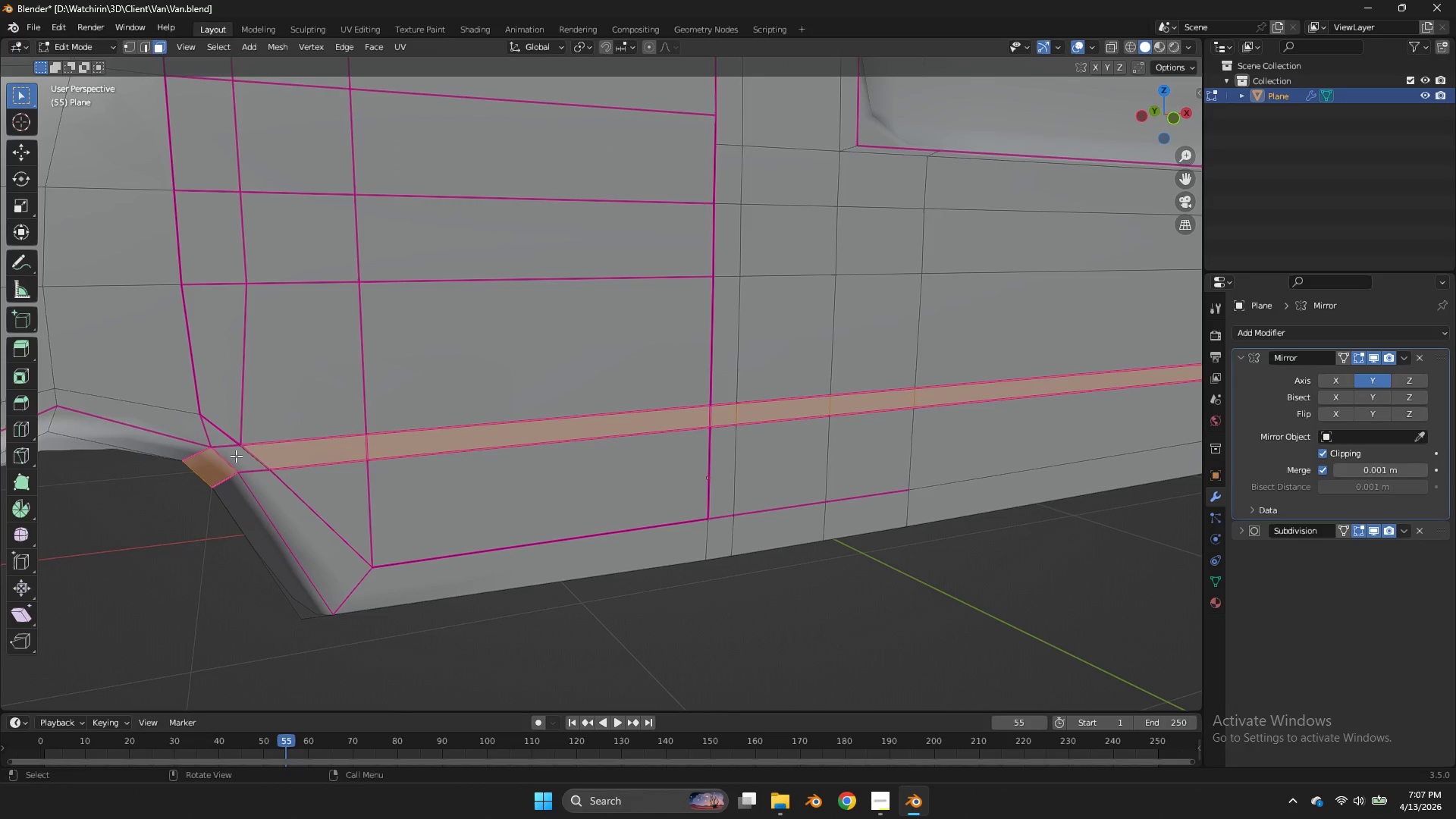 
triple_click([227, 458])
 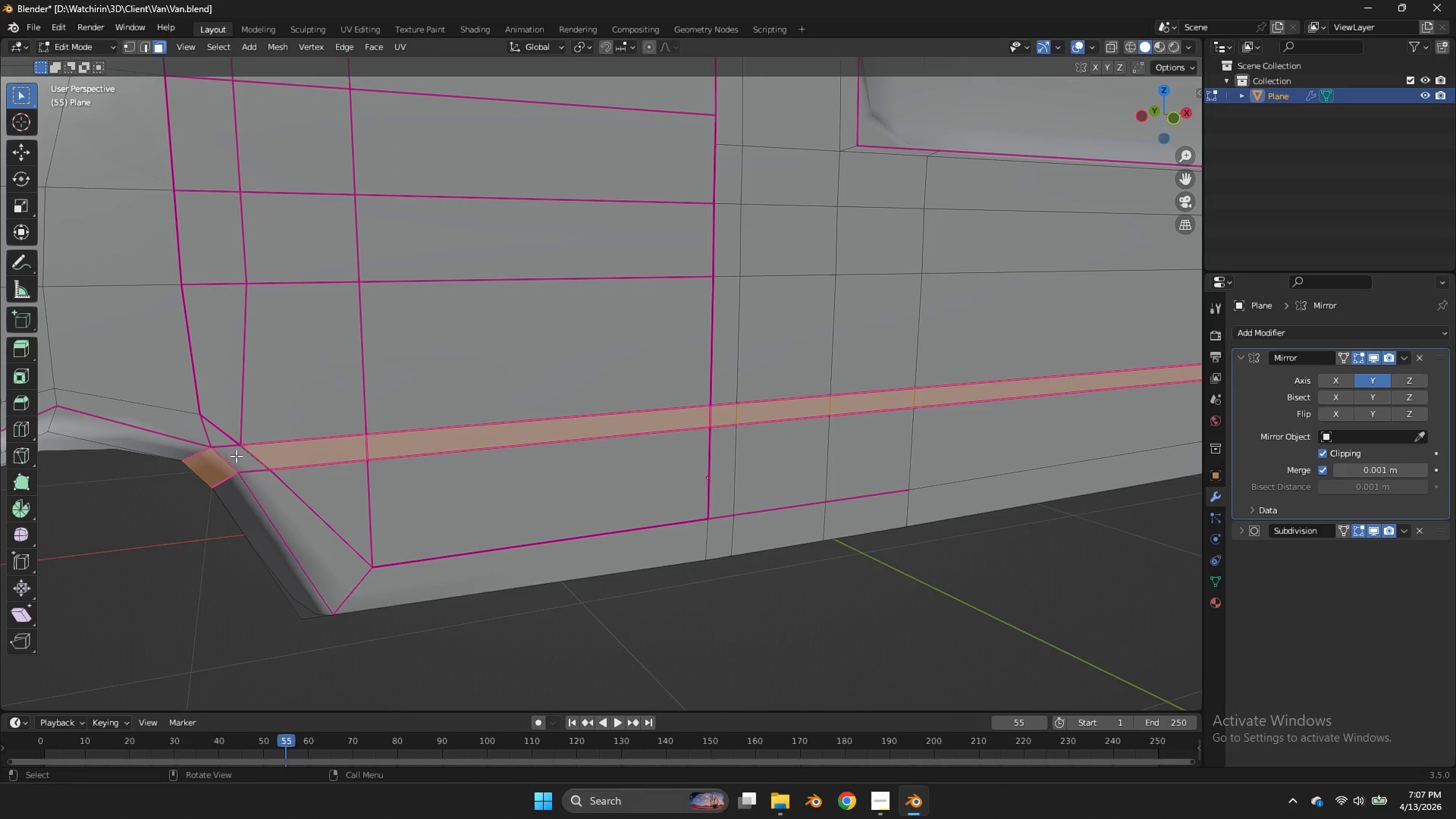 
hold_key(key=ShiftLeft, duration=2.23)
double_click([241, 457])
 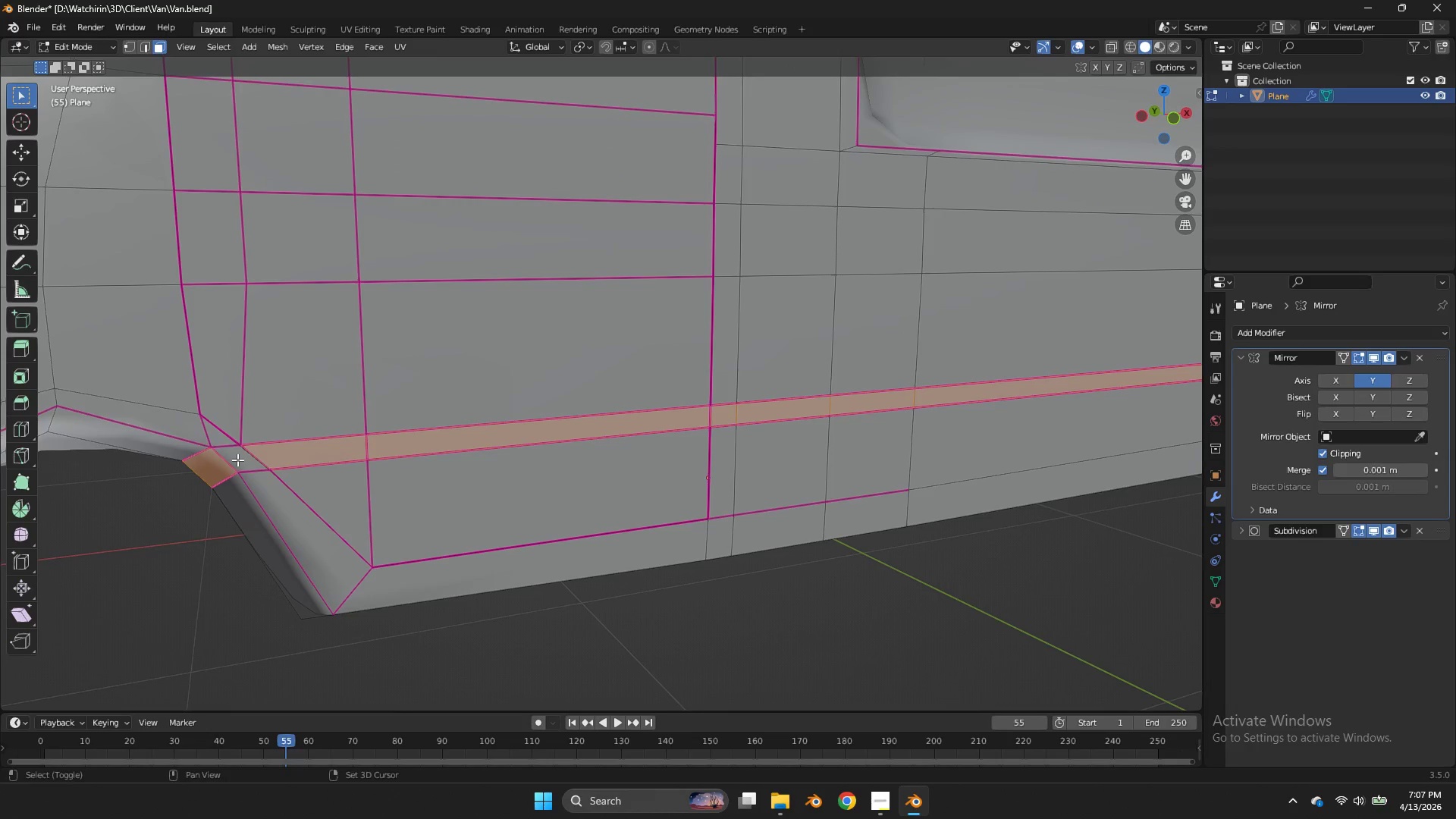 
triple_click([237, 460])
 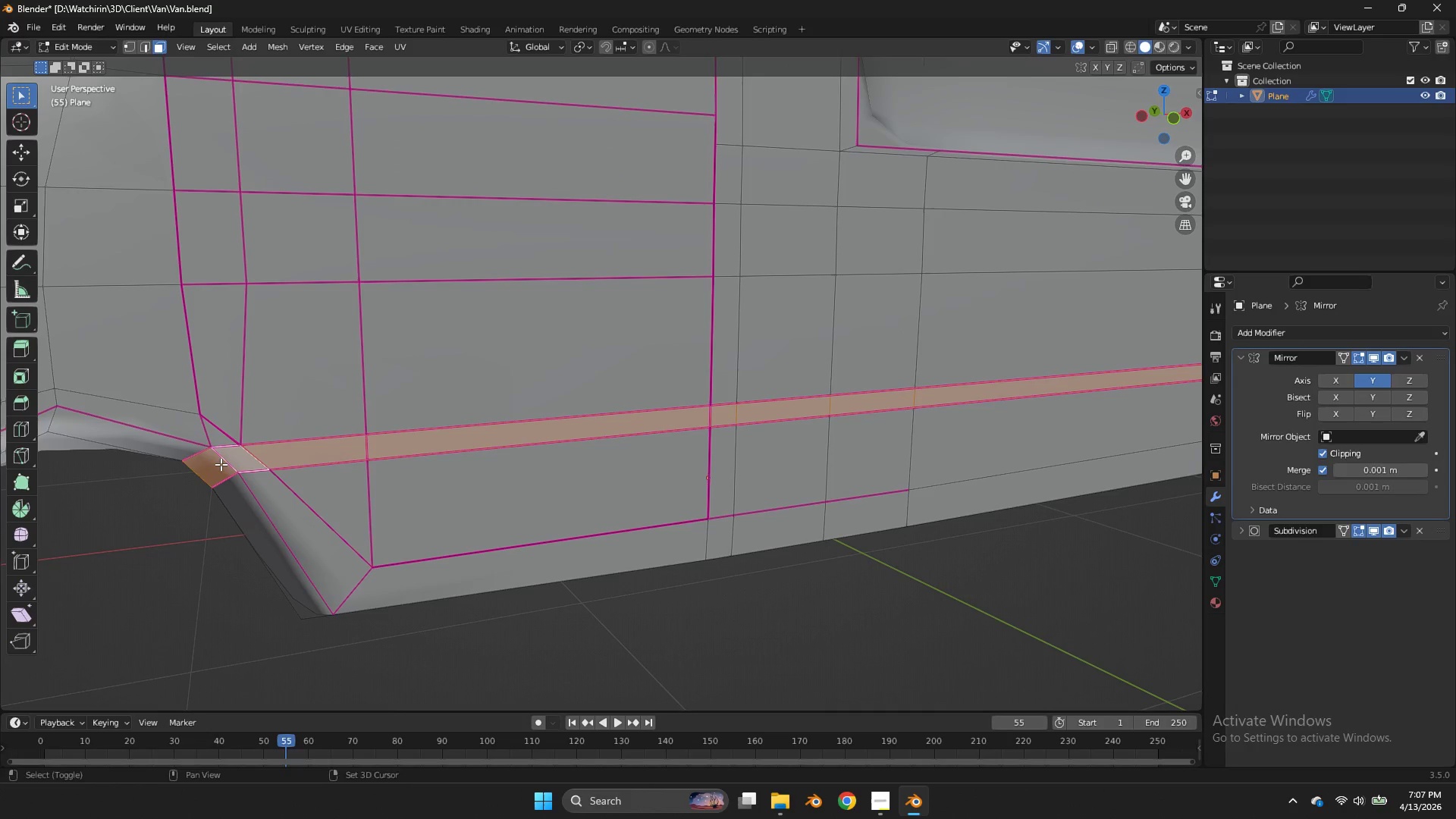 
left_click_drag(start_coordinate=[221, 464], to_coordinate=[201, 488])
 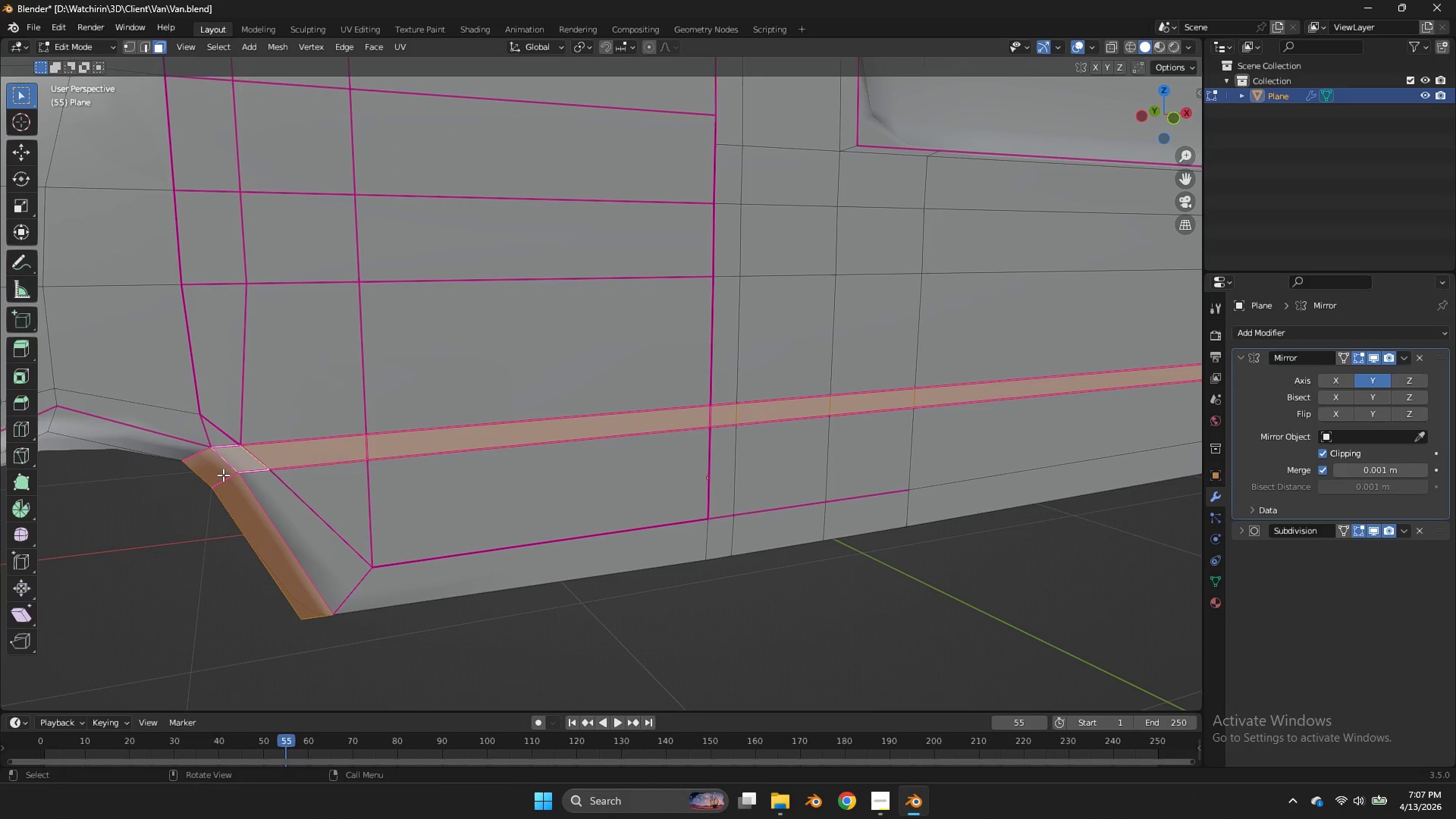 
key(Control+Z)
 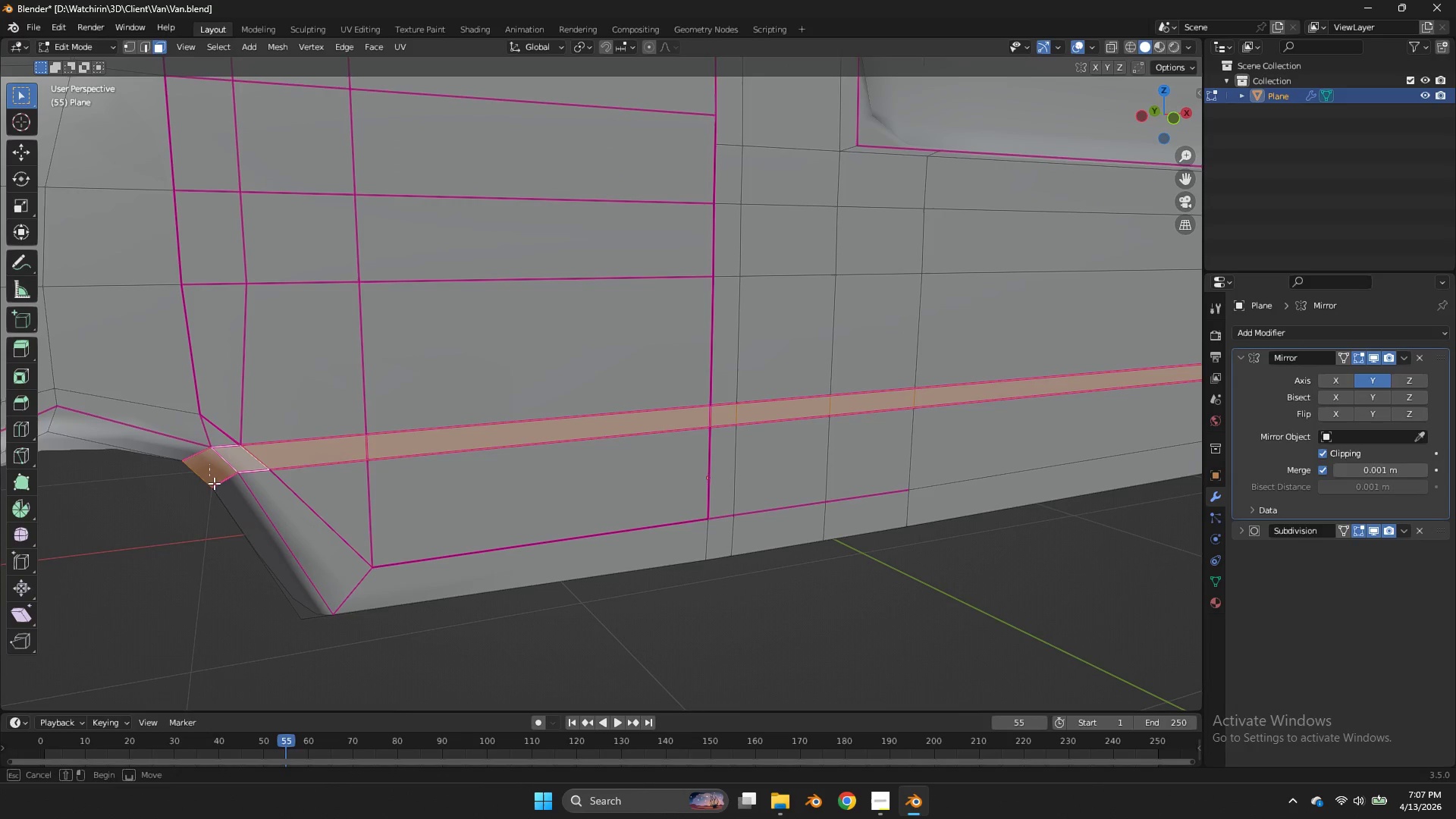 
left_click_drag(start_coordinate=[209, 464], to_coordinate=[224, 495])
 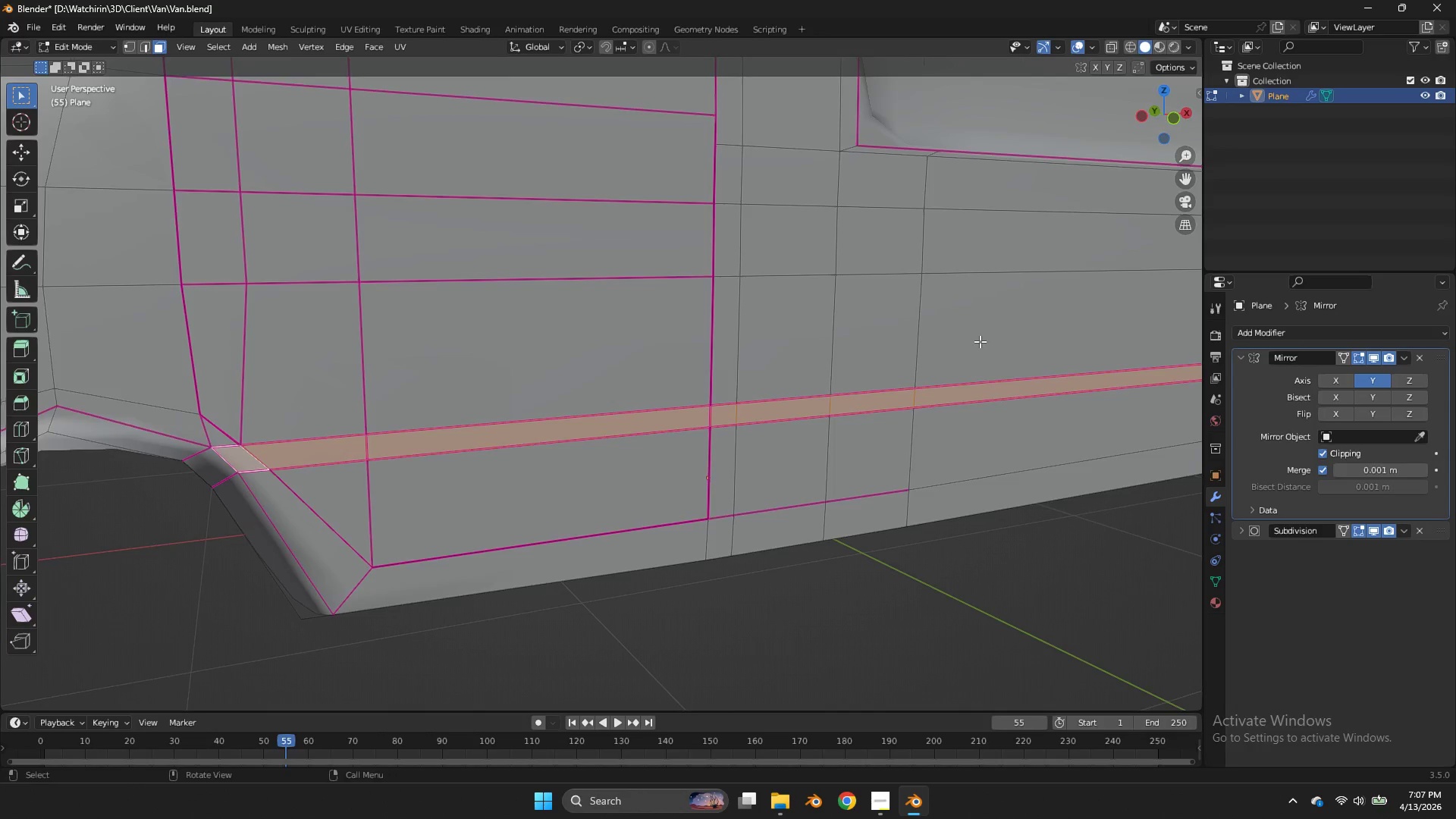 
scroll: coordinate [980, 341], scroll_direction: down, amount: 4.0
 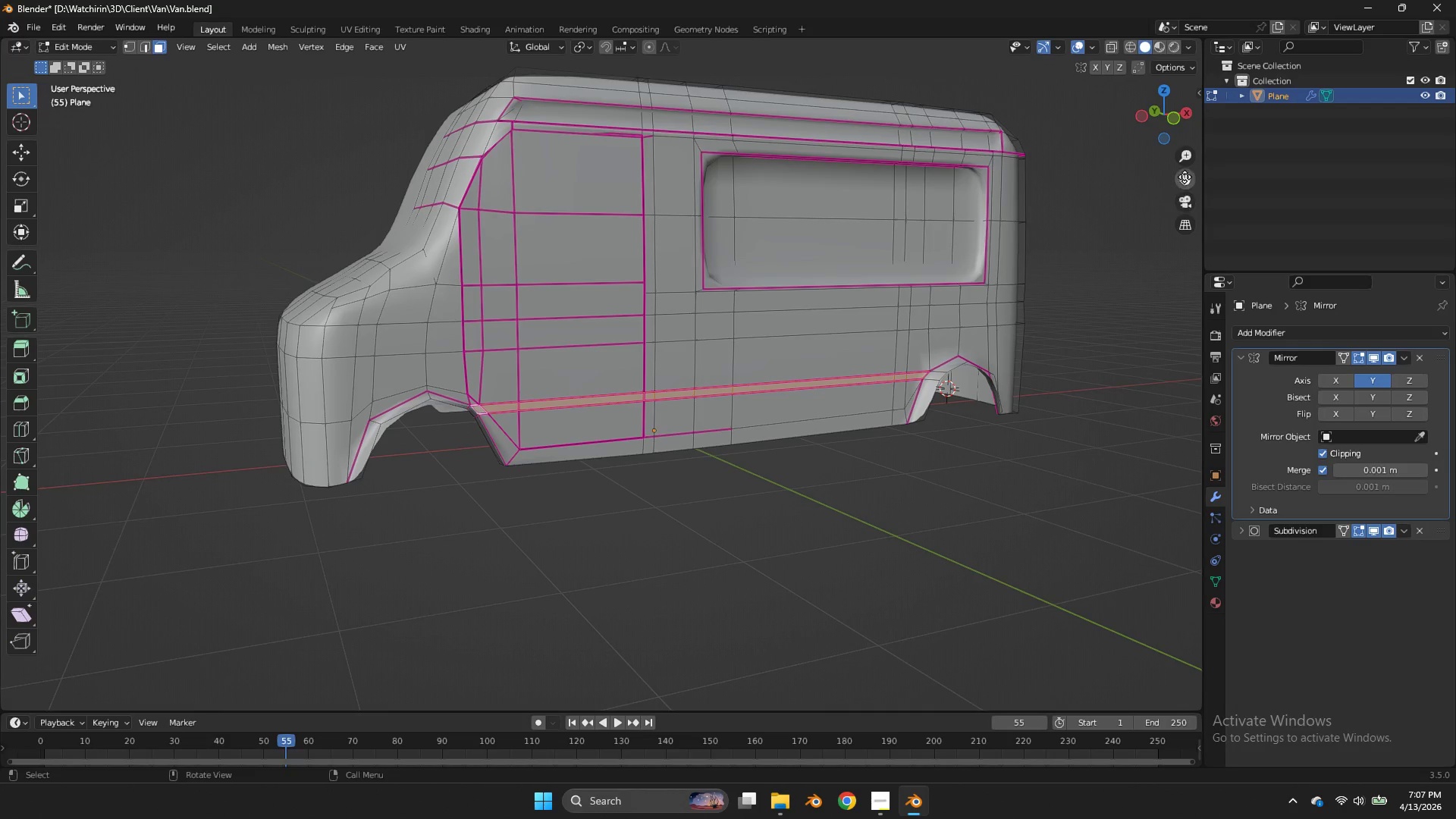 
left_click_drag(start_coordinate=[1185, 174], to_coordinate=[960, 206])
 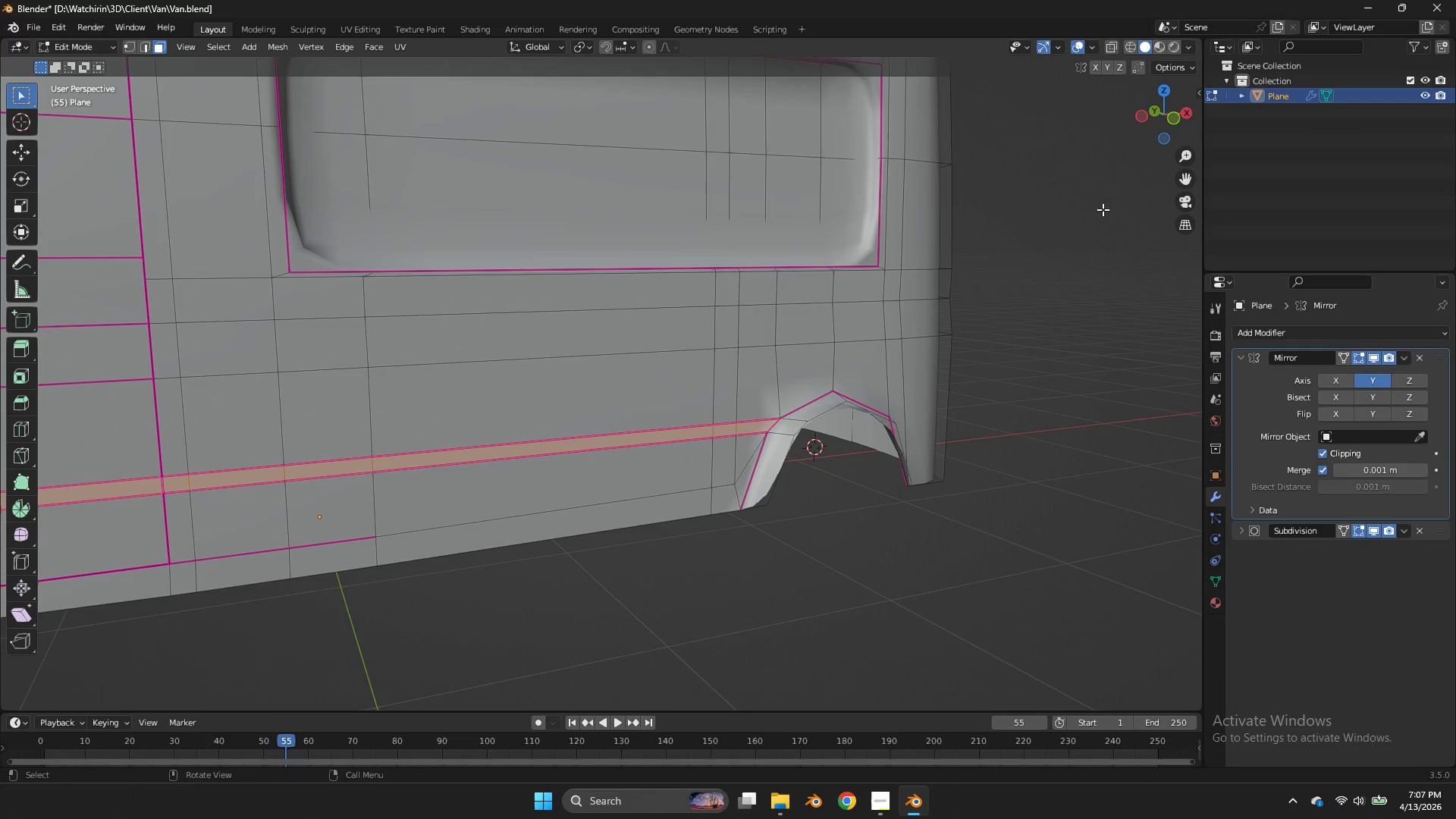 
scroll: coordinate [993, 290], scroll_direction: up, amount: 6.0
 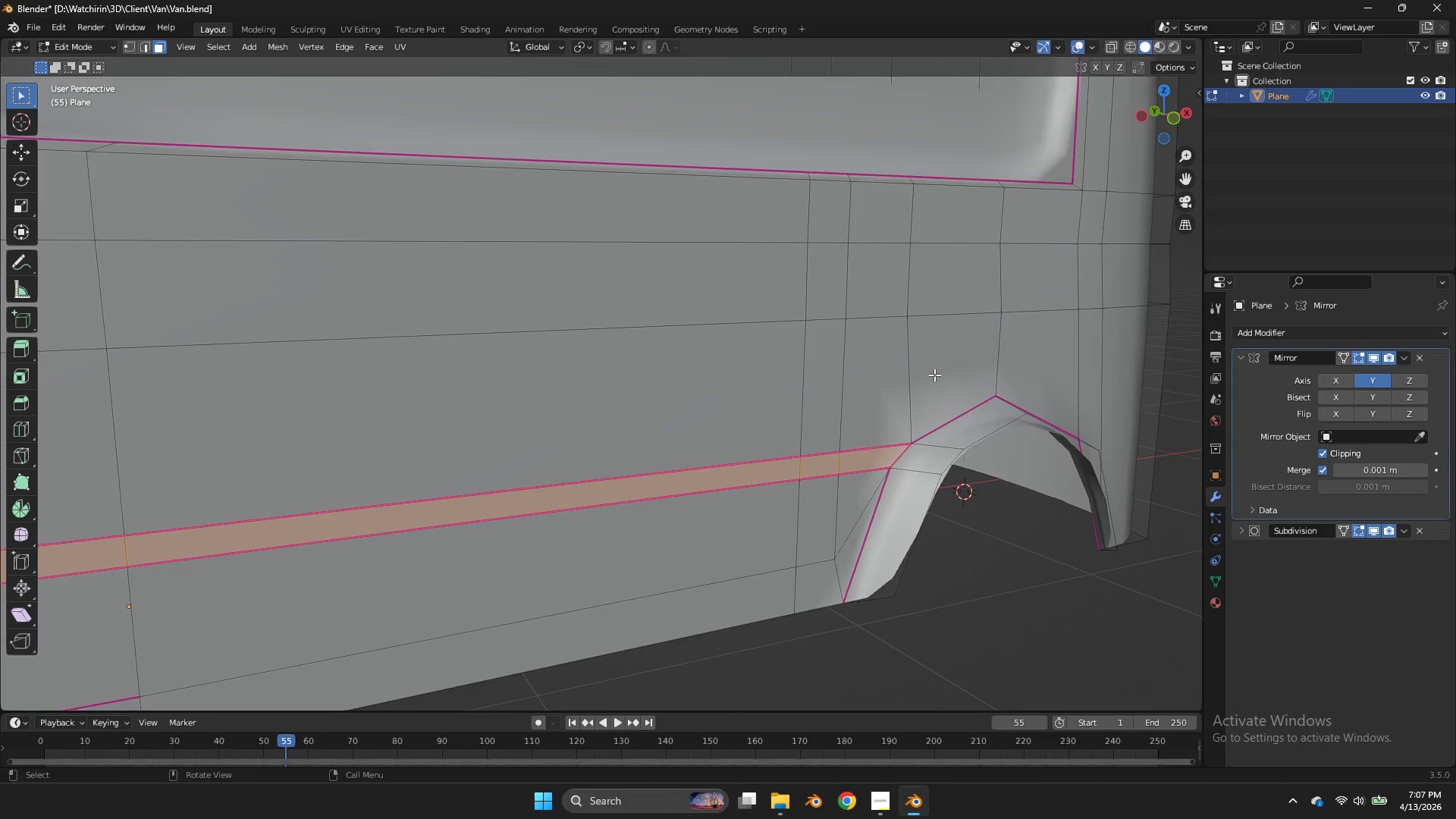 
scroll: coordinate [934, 375], scroll_direction: down, amount: 6.0
 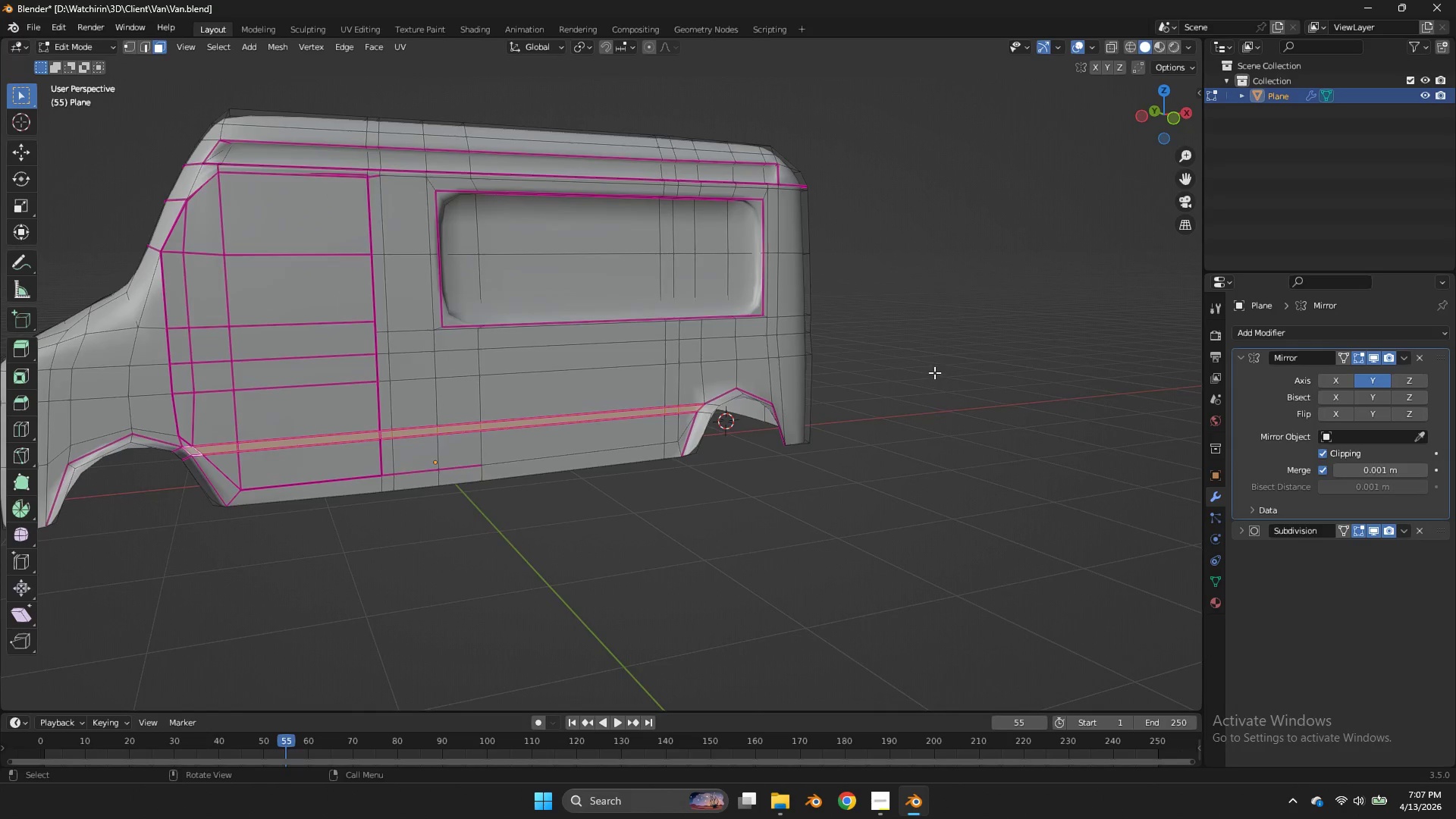 
key(E)
 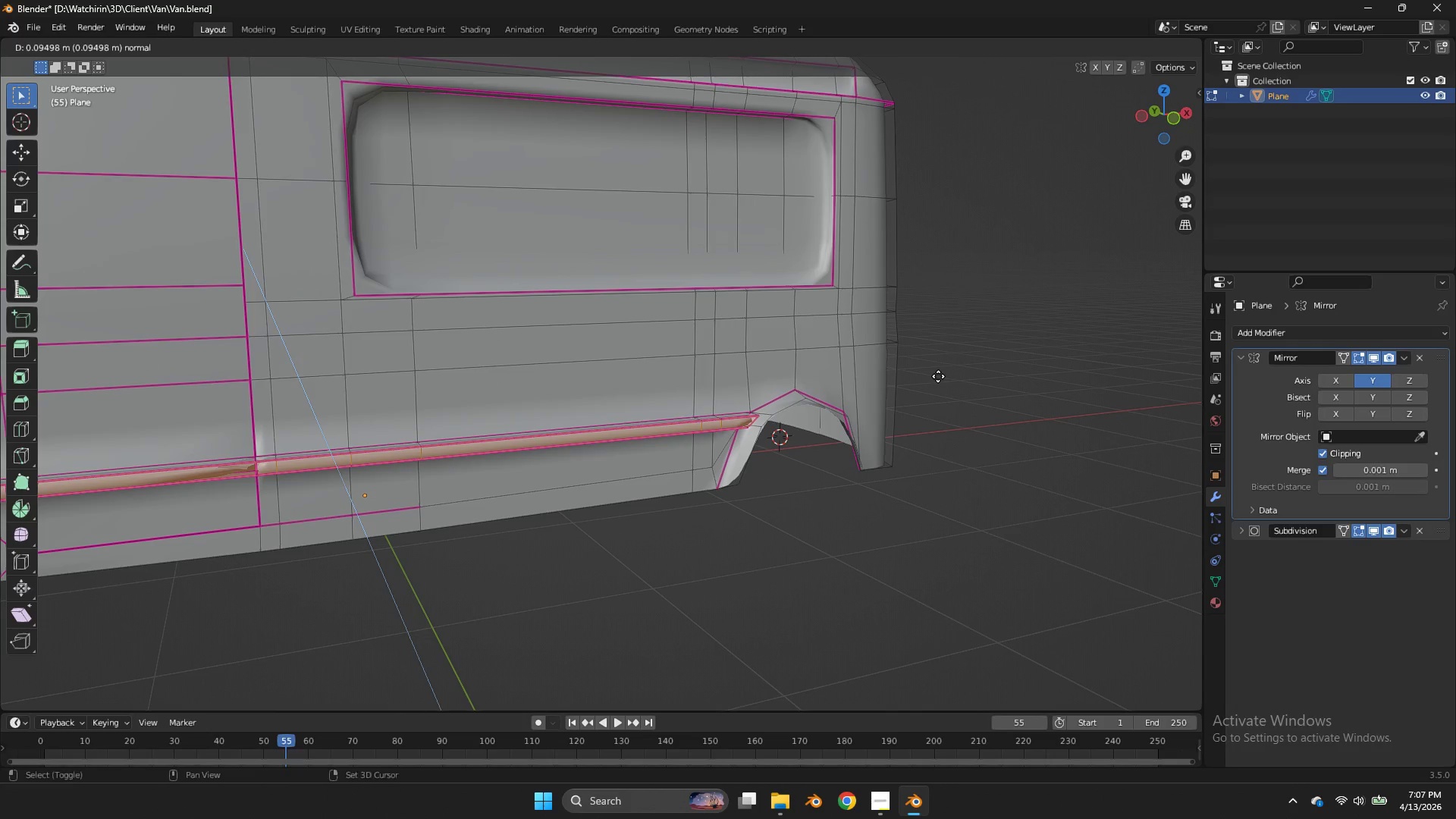 
scroll: coordinate [934, 372], scroll_direction: up, amount: 2.0
 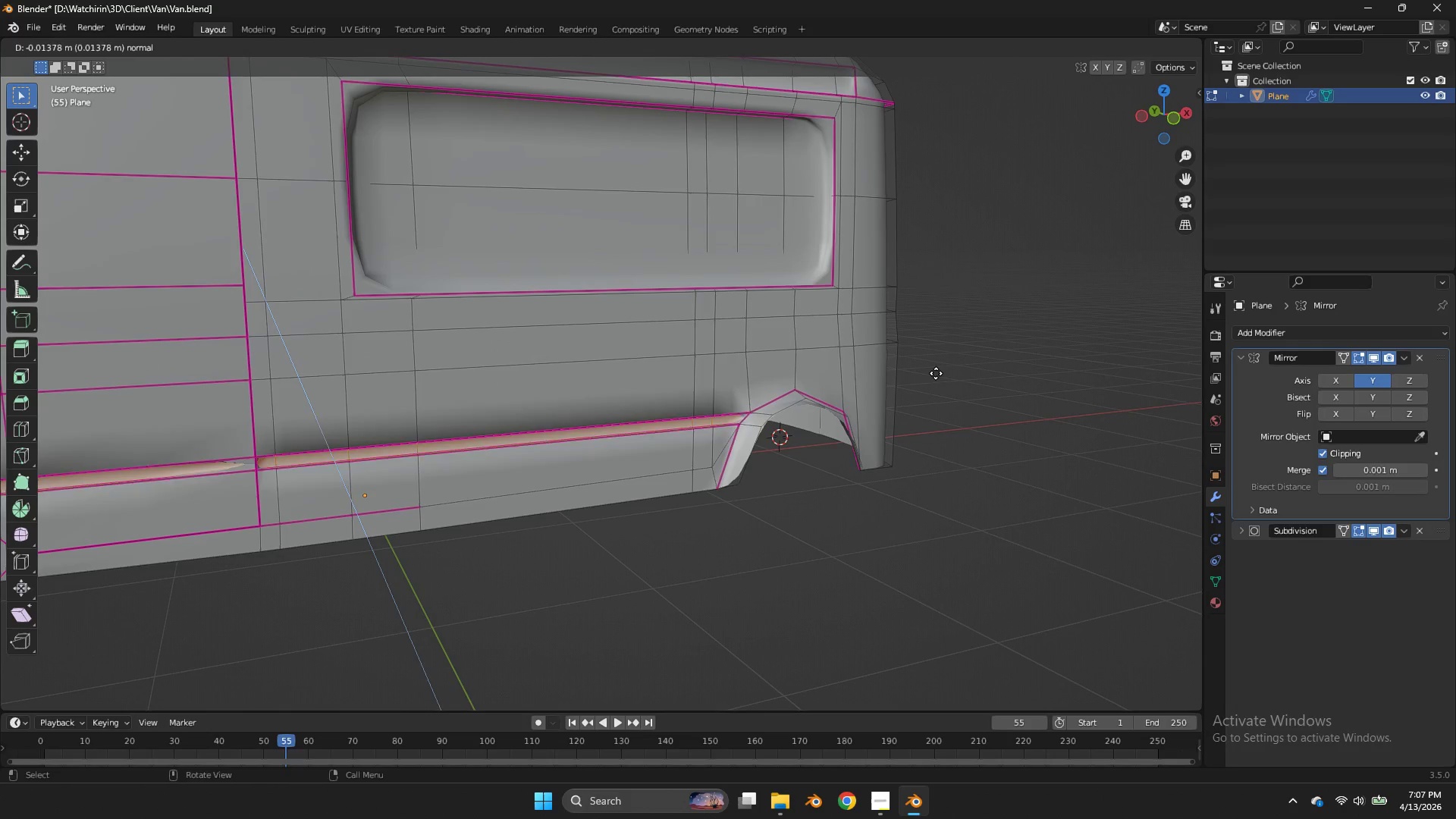 
hold_key(key=ShiftLeft, duration=1.47)
 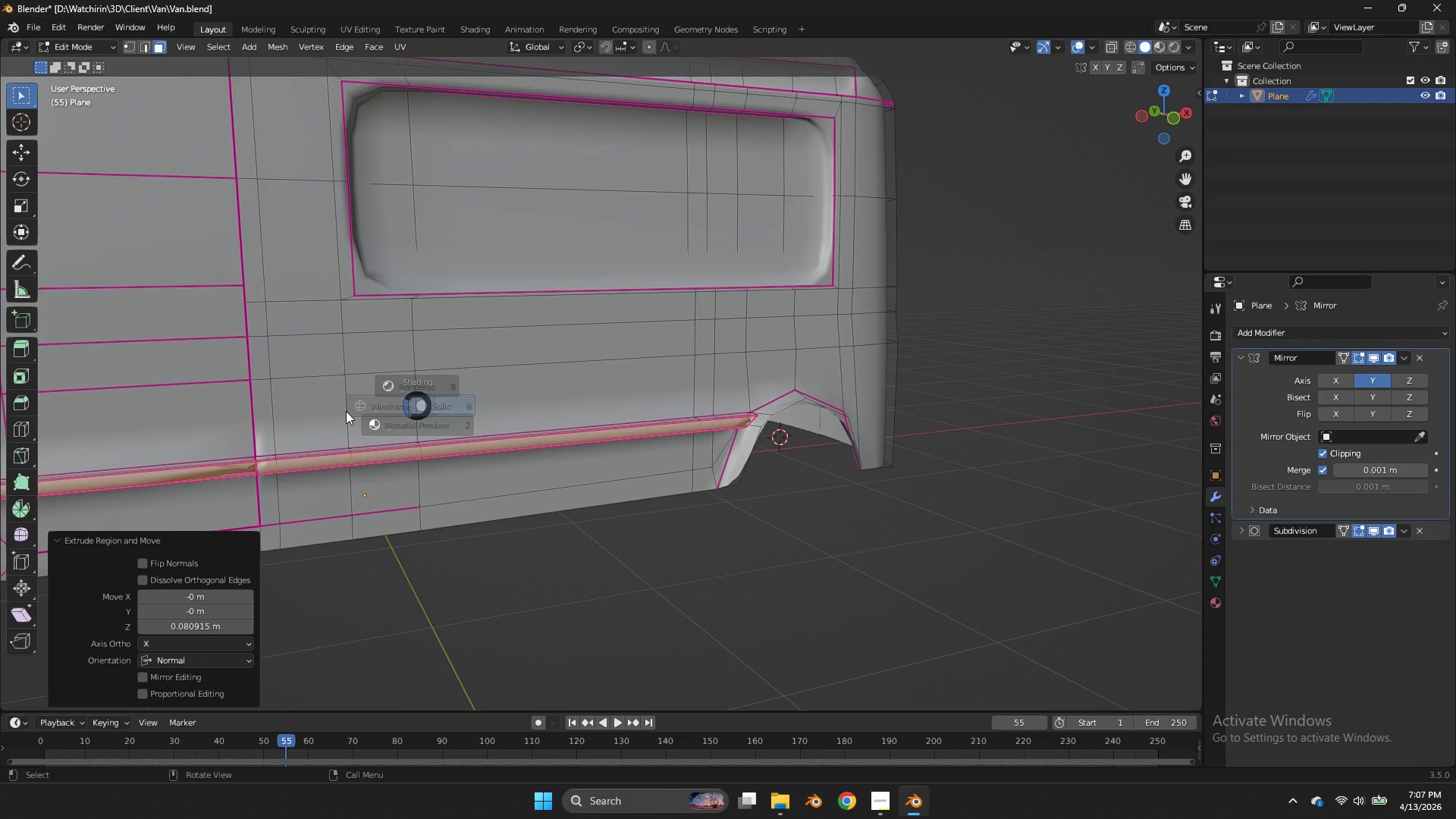 
key(Z)
 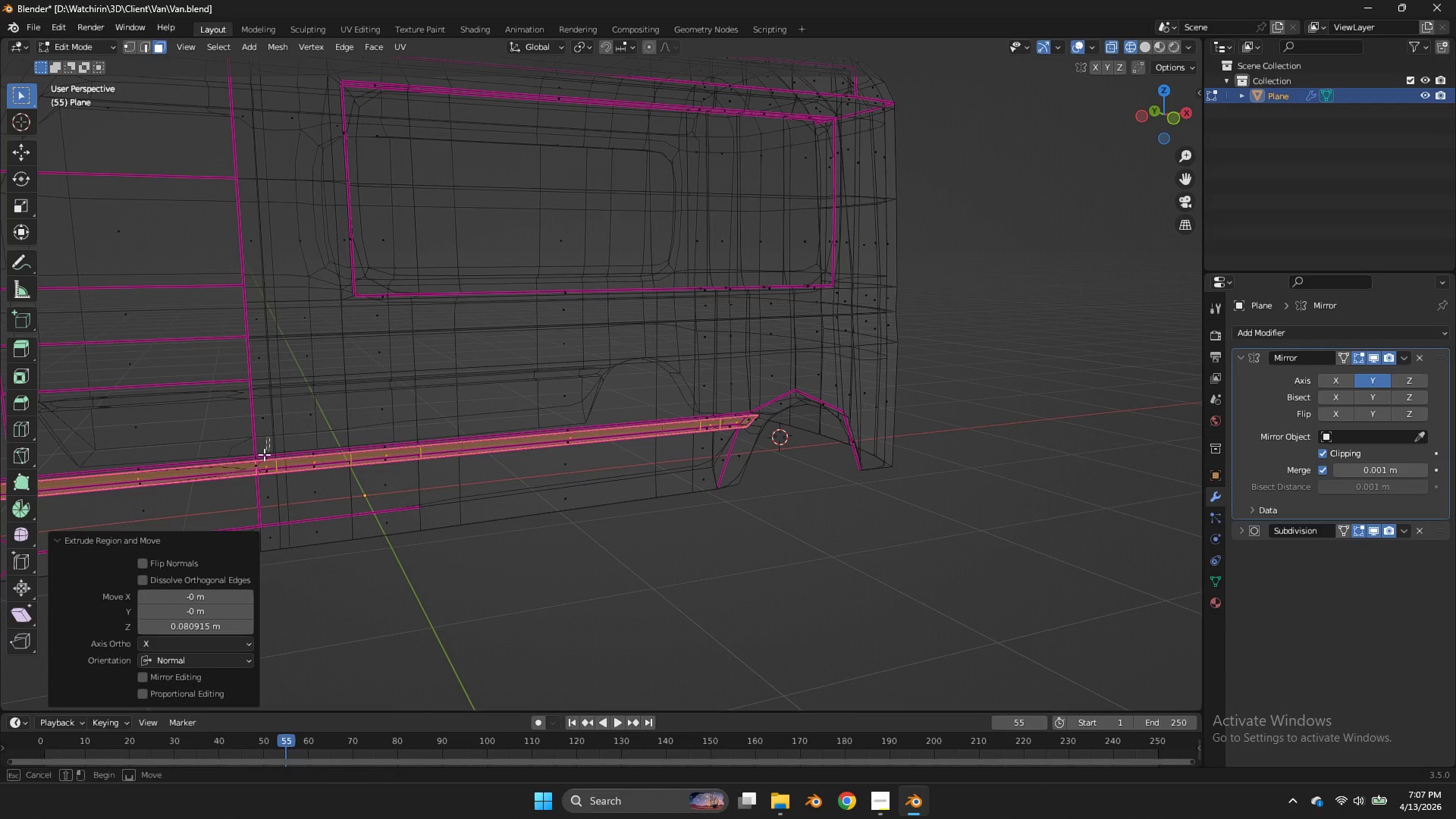 
left_click_drag(start_coordinate=[269, 437], to_coordinate=[242, 485])
 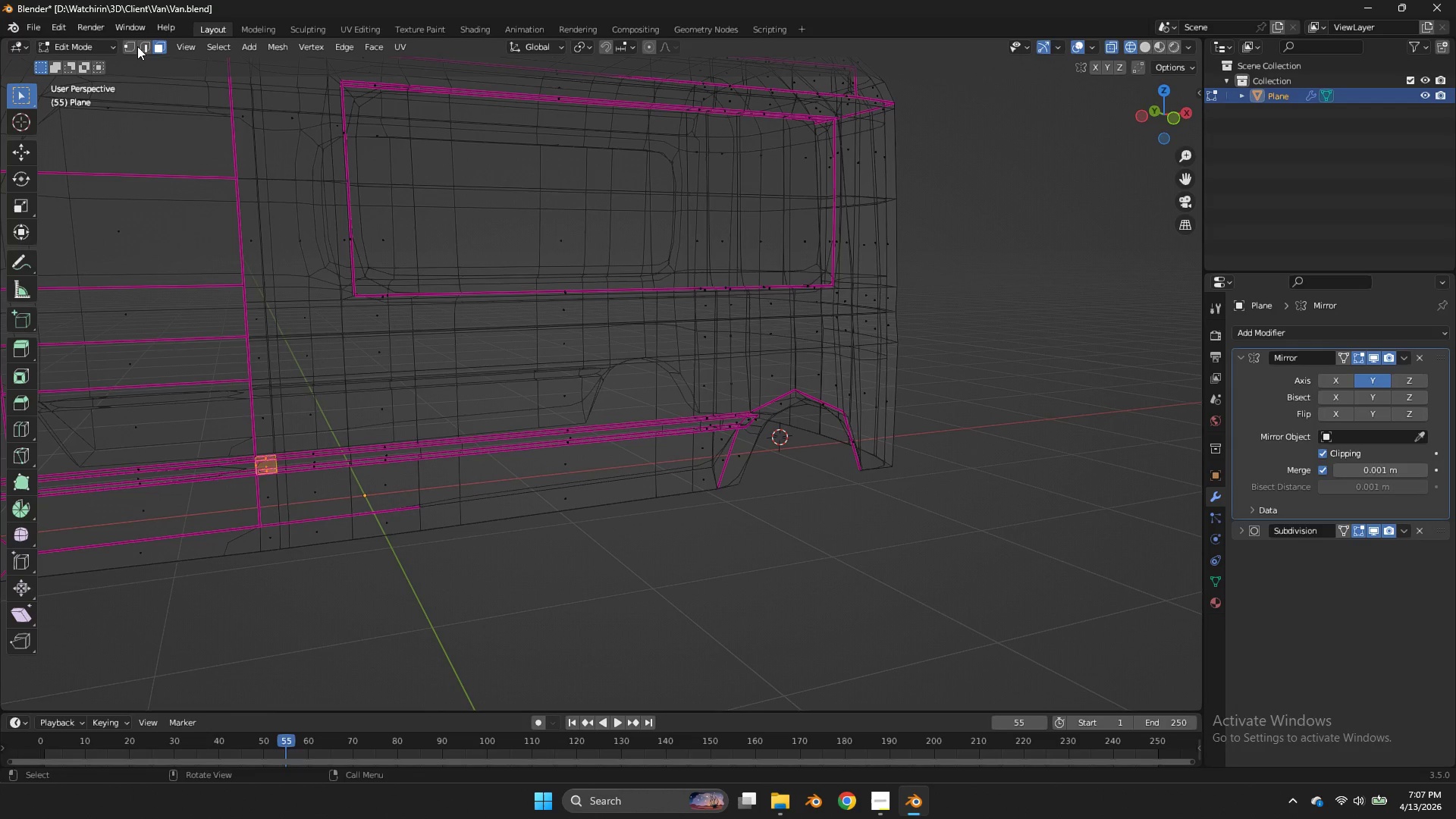 
left_click([129, 45])
 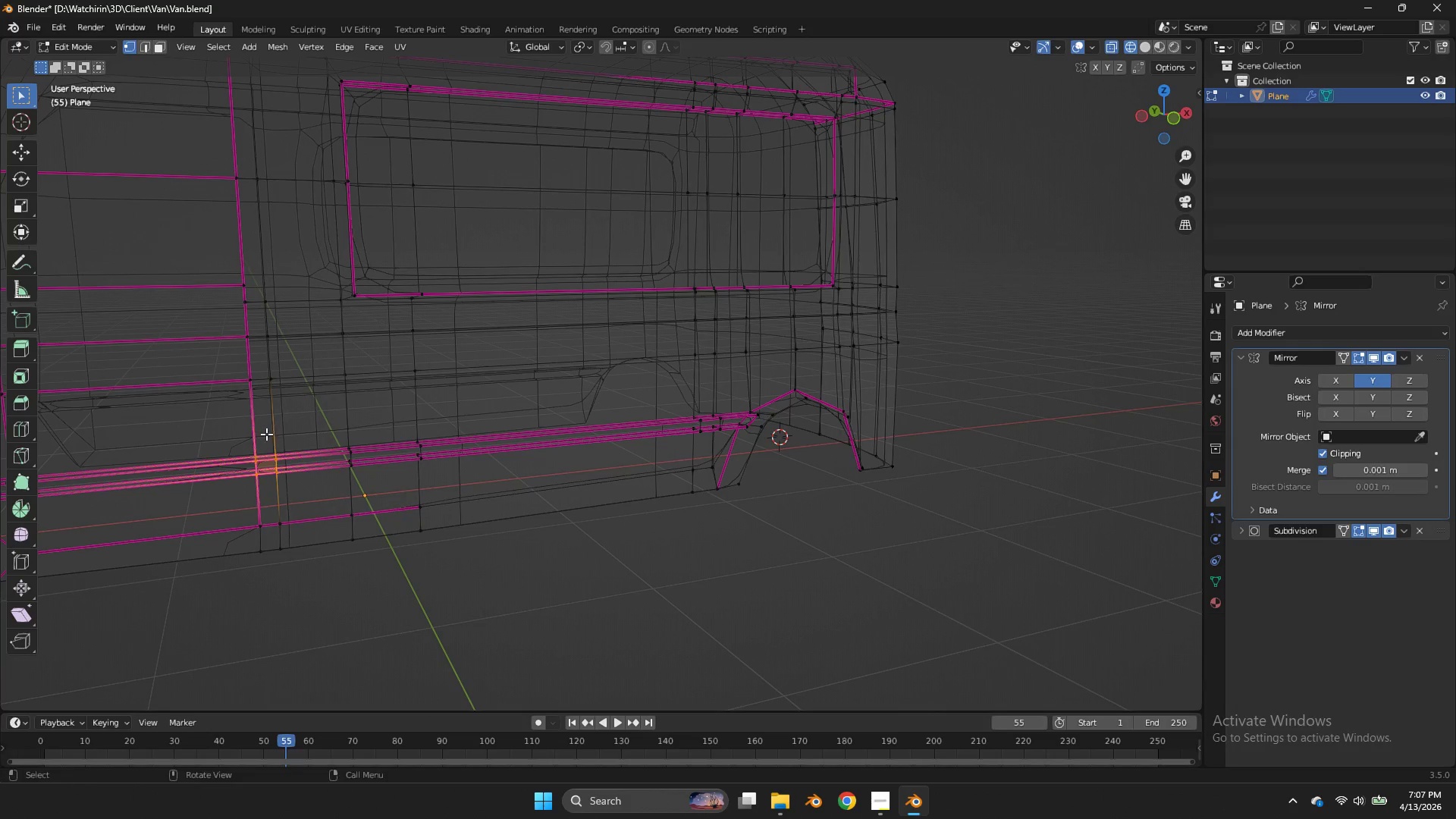 
left_click_drag(start_coordinate=[266, 435], to_coordinate=[243, 483])
 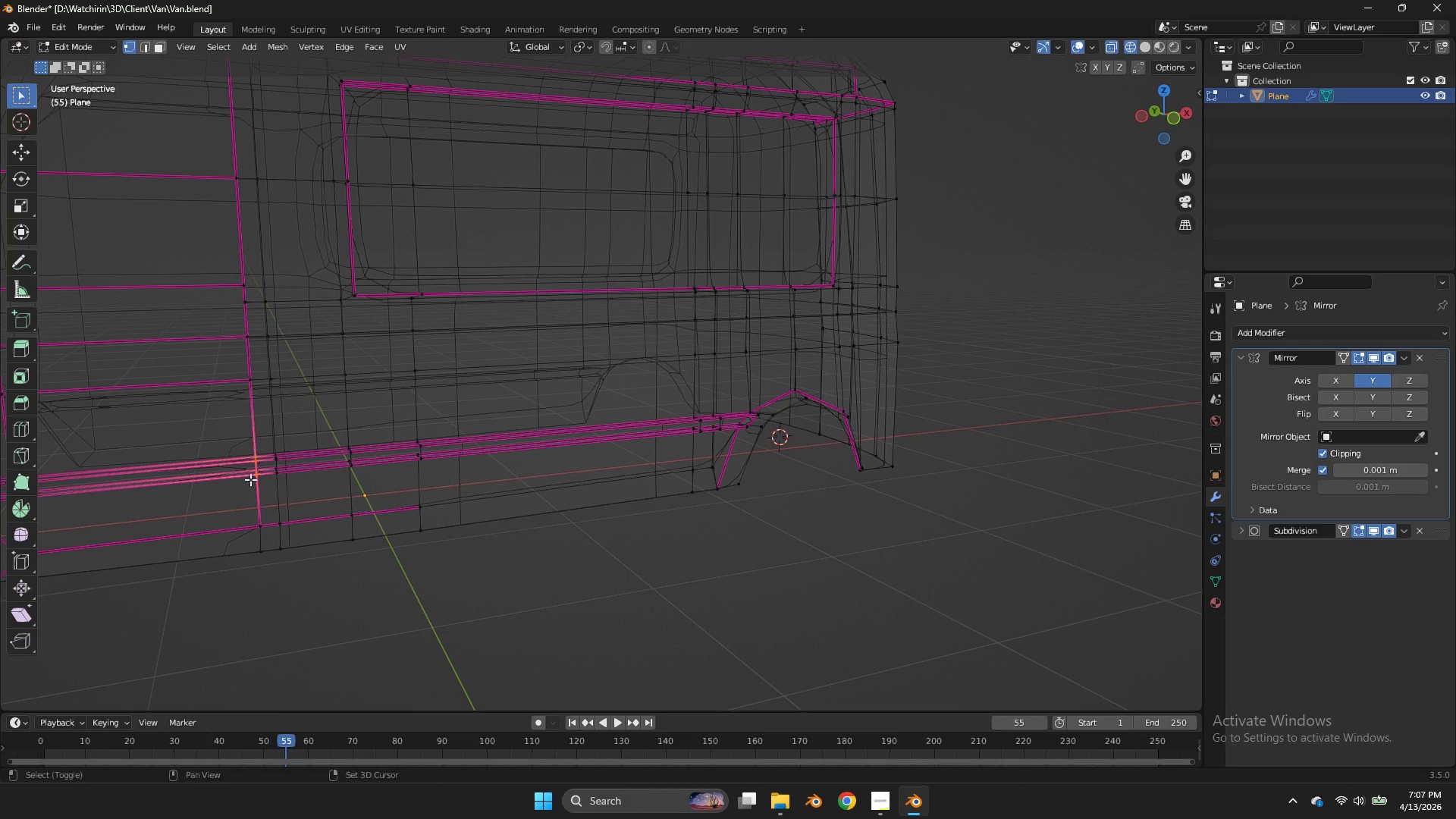 
key(Shift+E)
 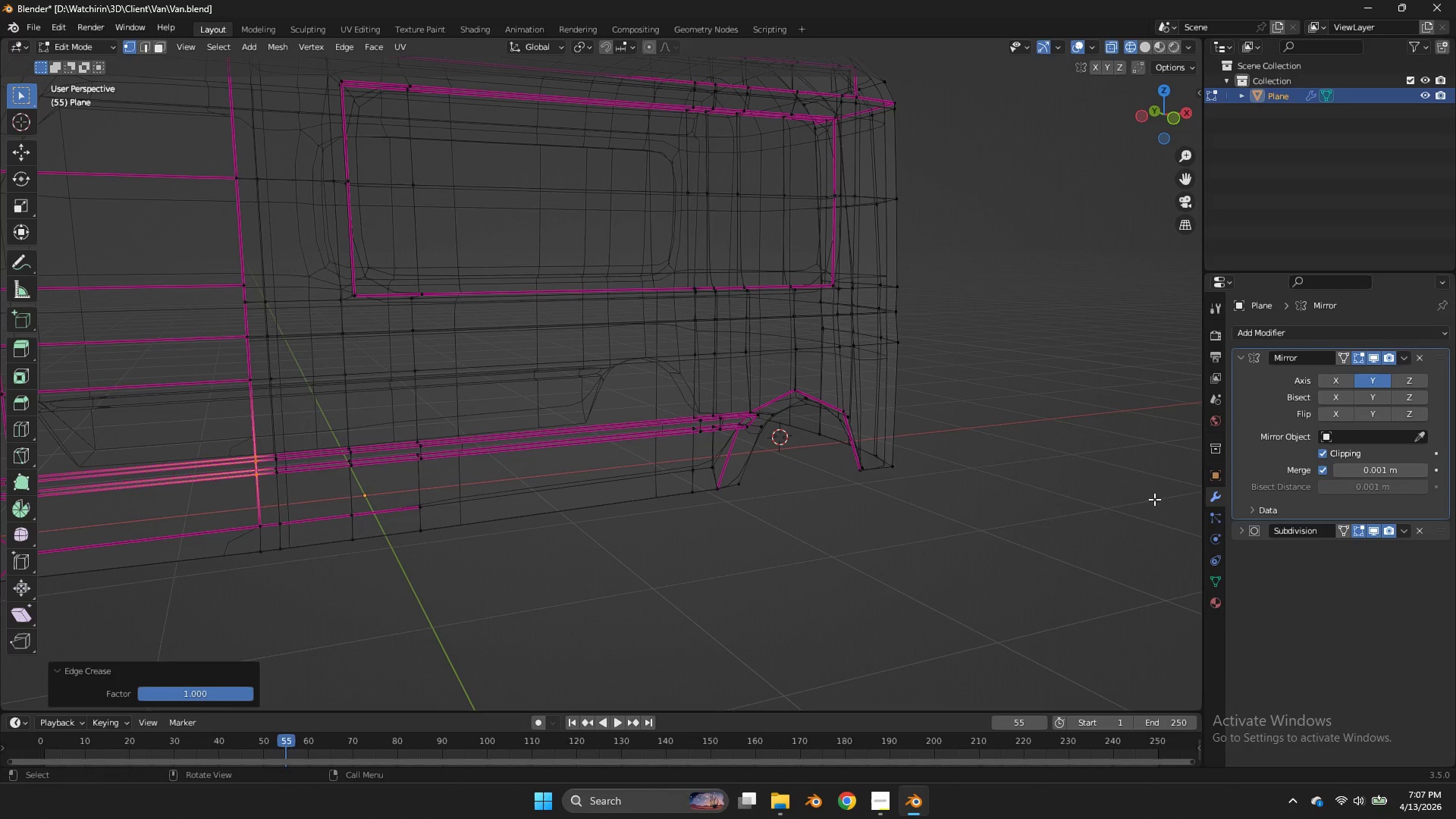 
left_click([1154, 499])
 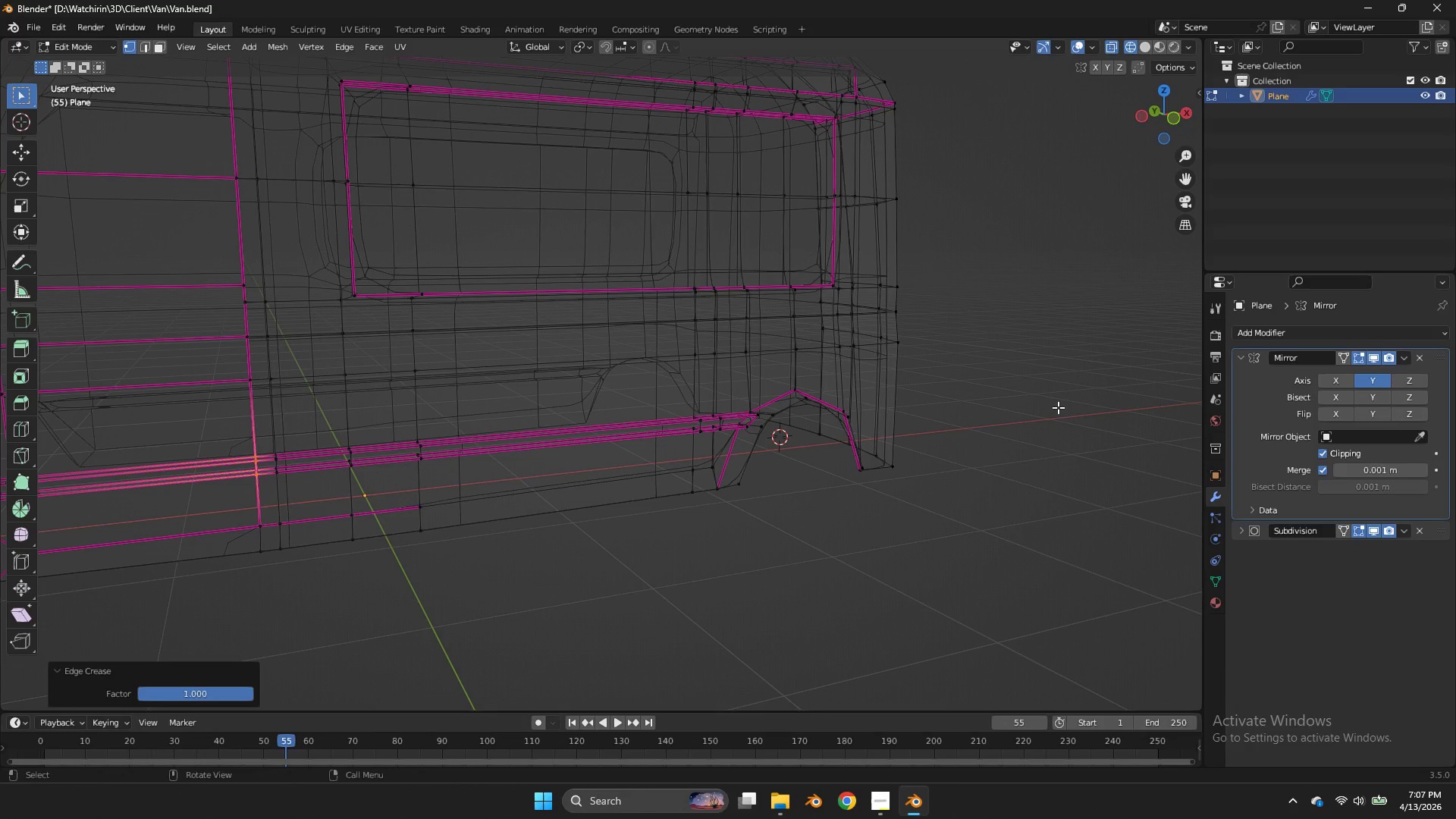 
double_click([1154, 499])
 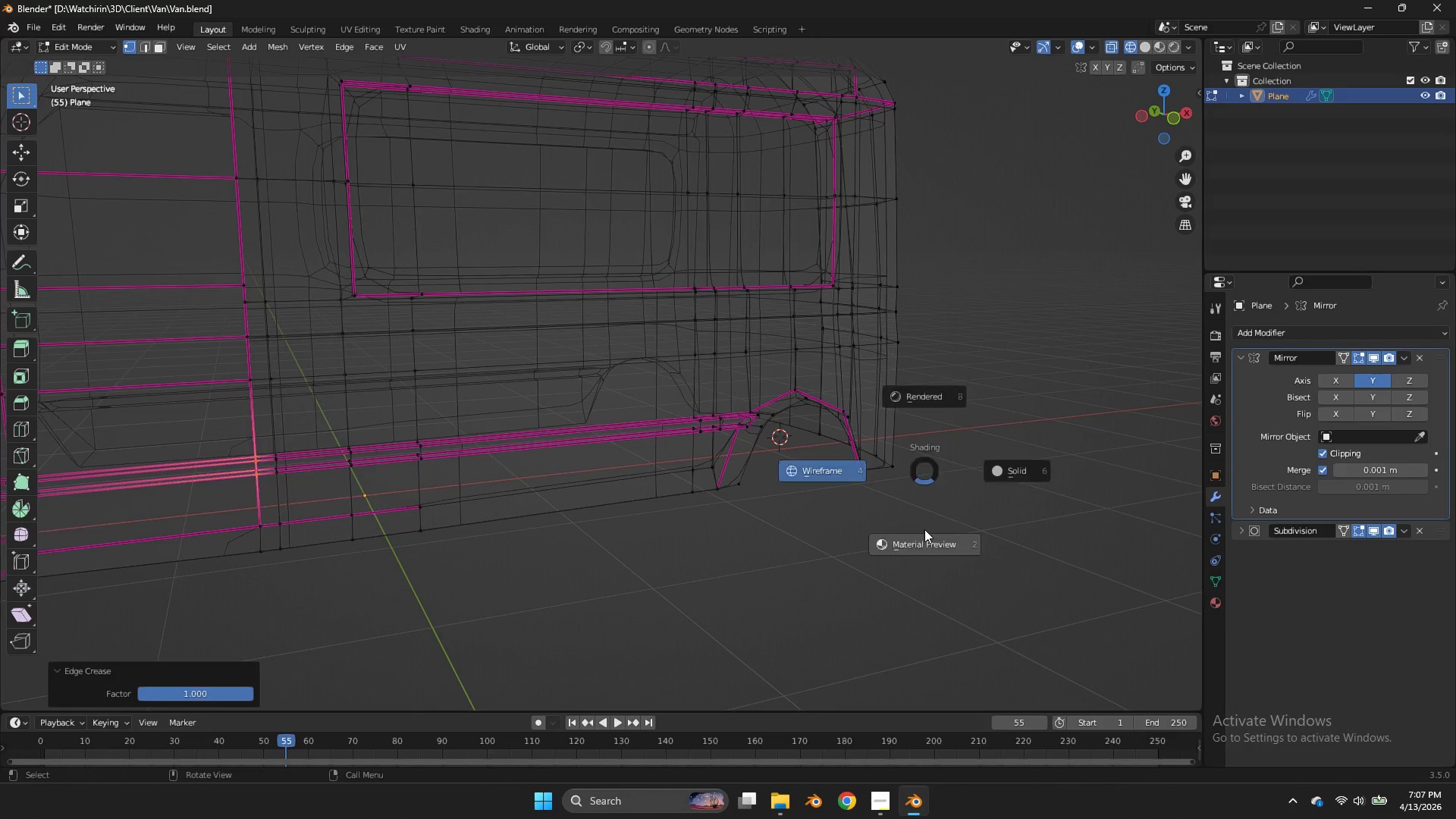 
key(Z)
 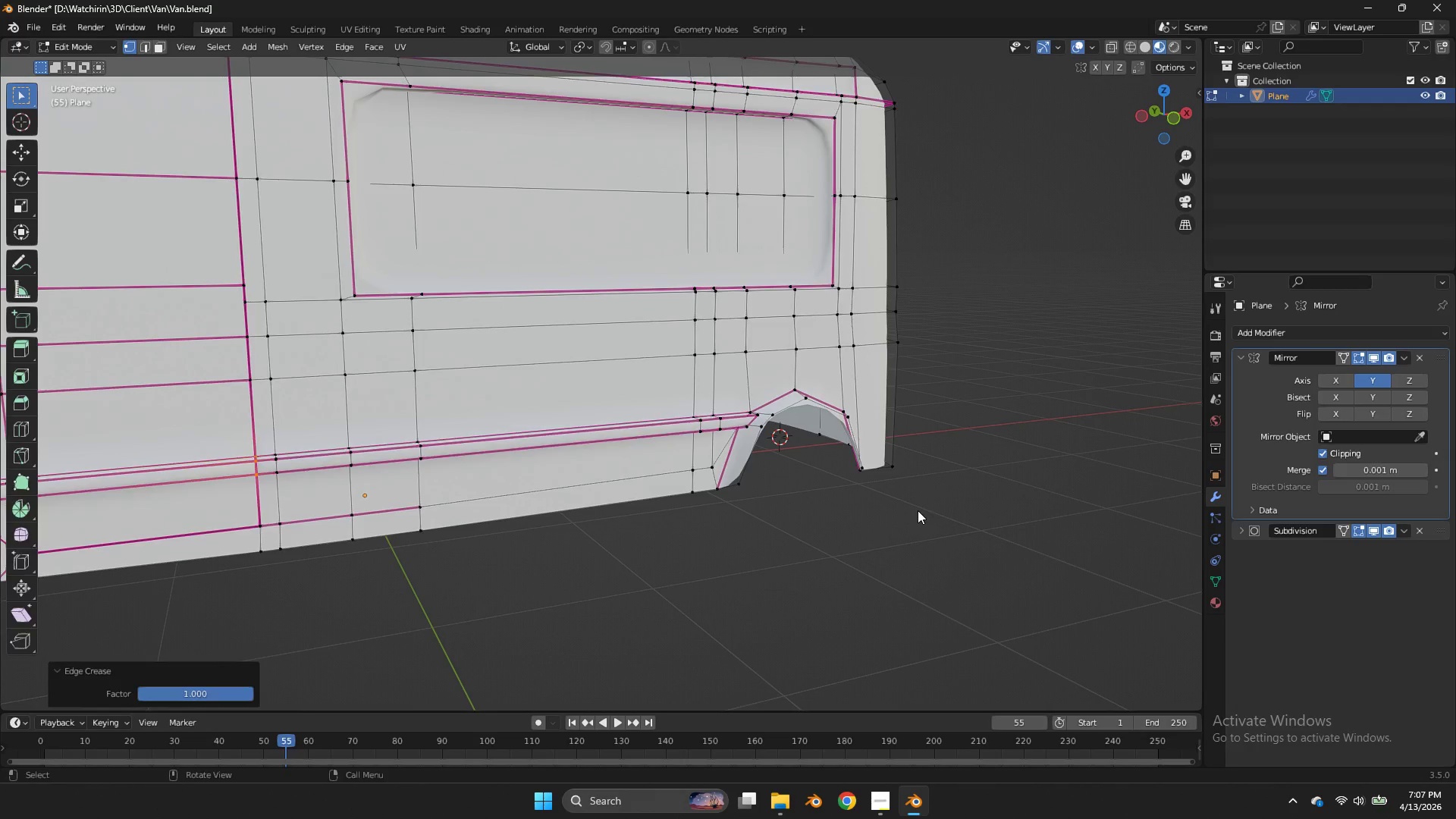 
key(Tab)
 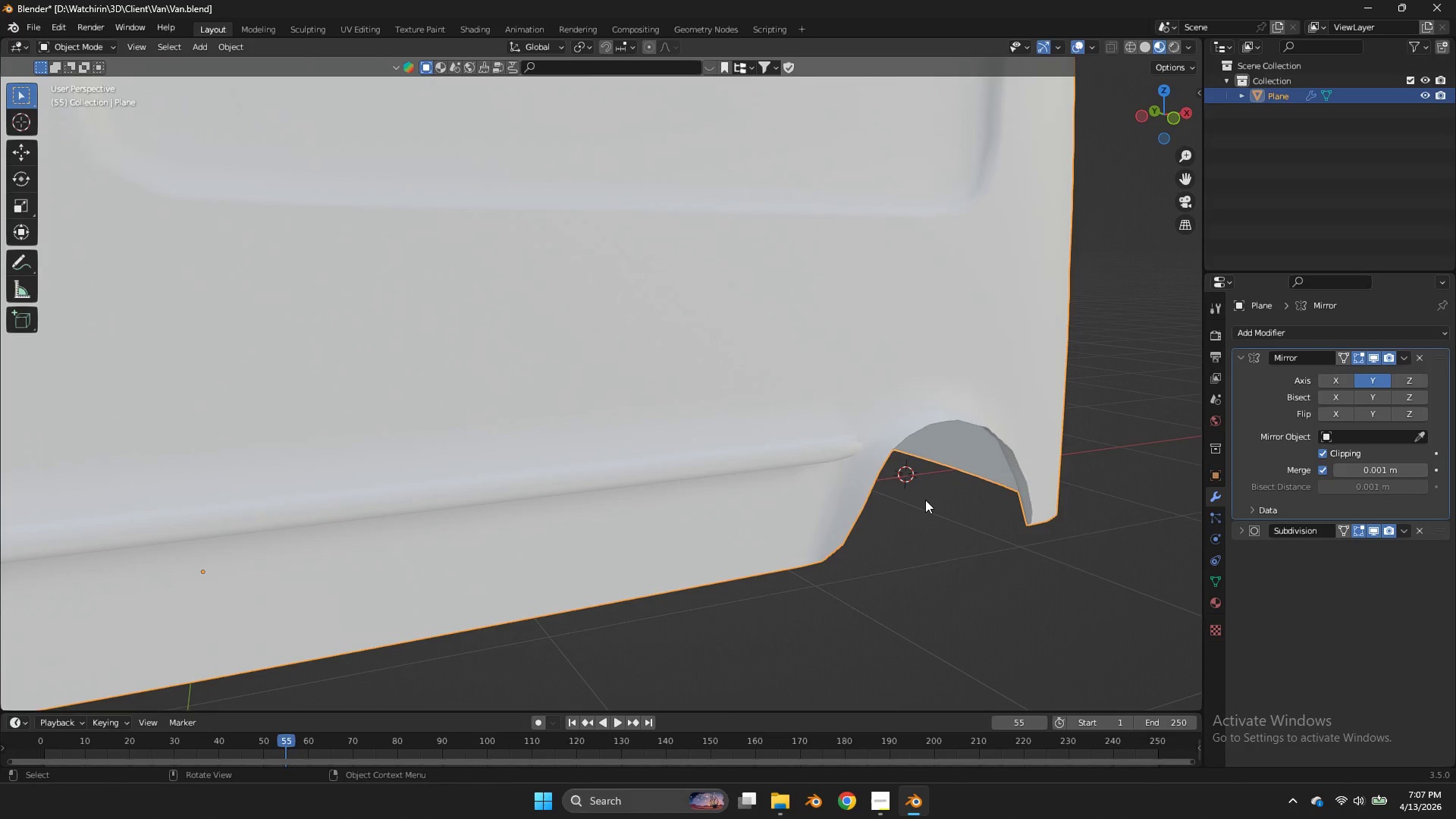 
scroll: coordinate [921, 504], scroll_direction: up, amount: 3.0
 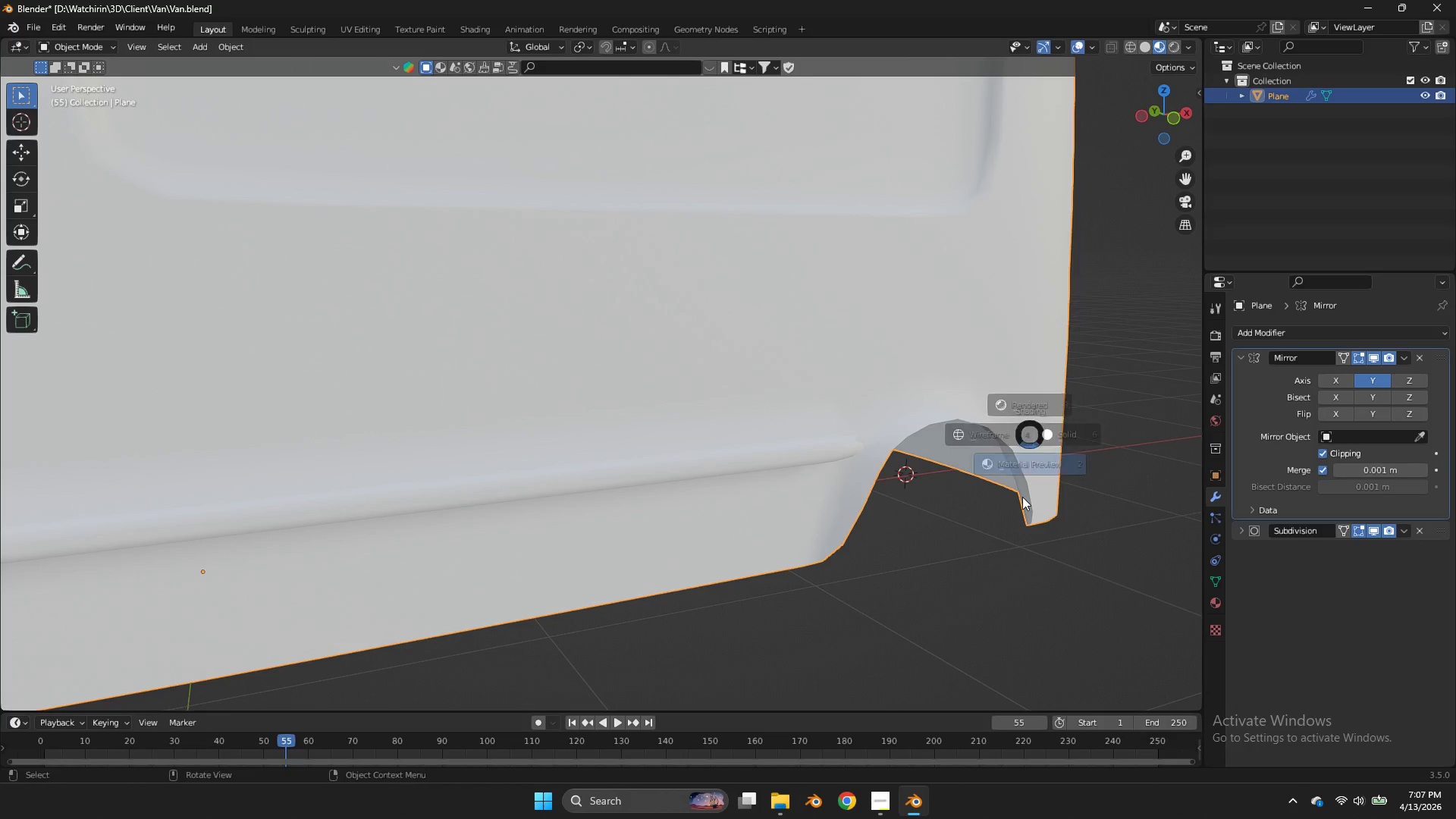 
type(zz)
key(Tab)
 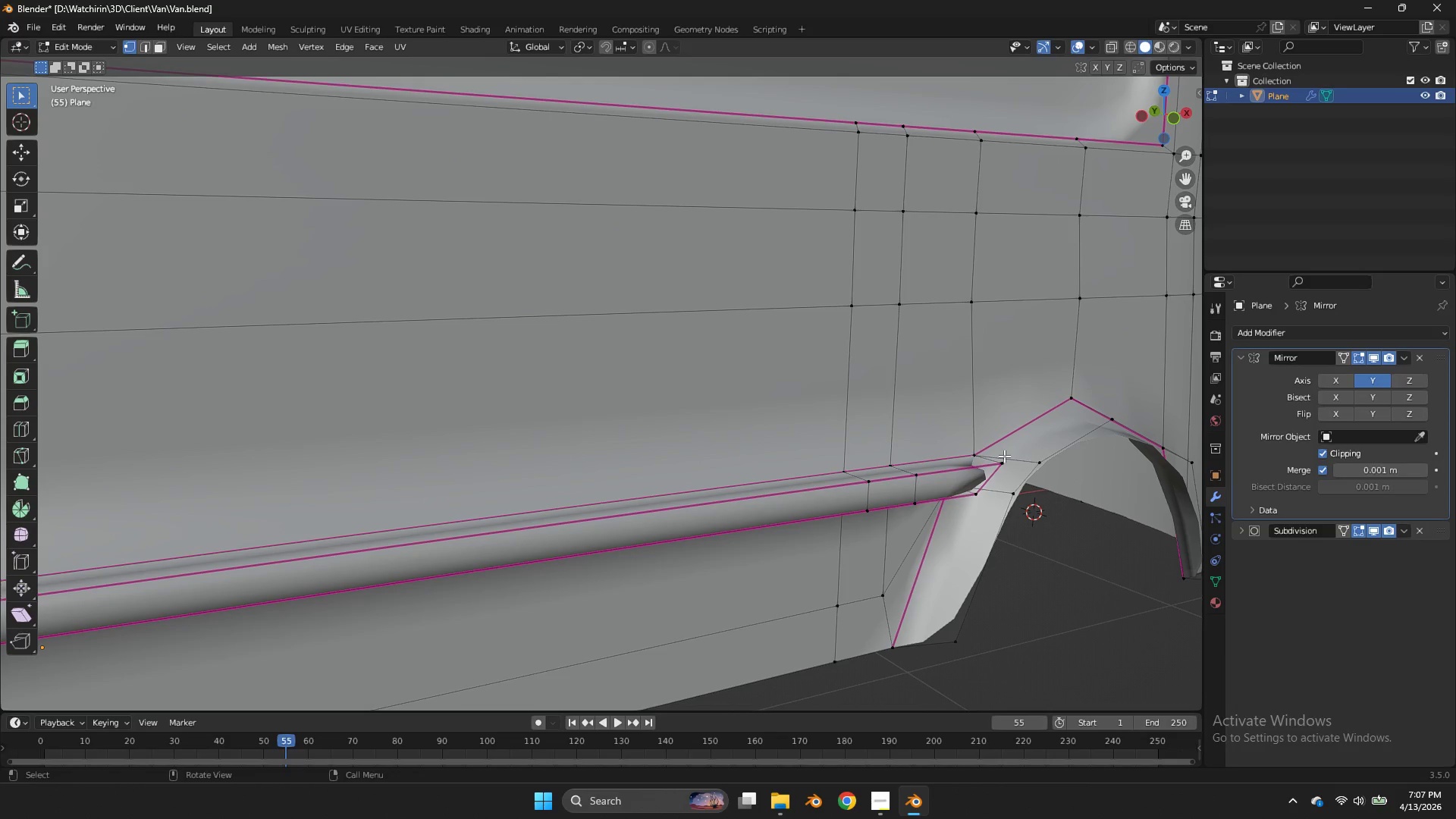 
scroll: coordinate [1141, 464], scroll_direction: up, amount: 2.0
 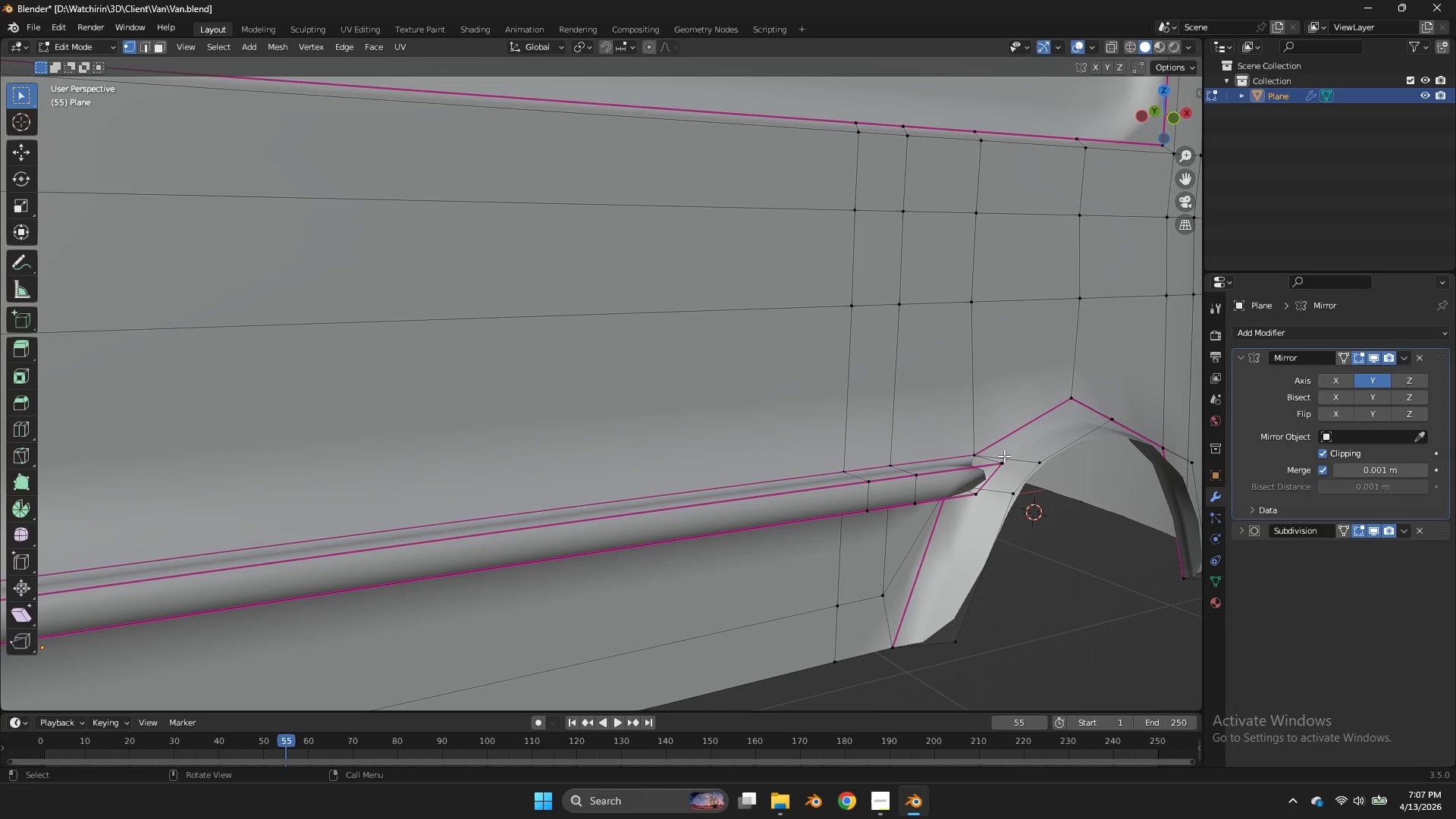 
left_click([1003, 456])
 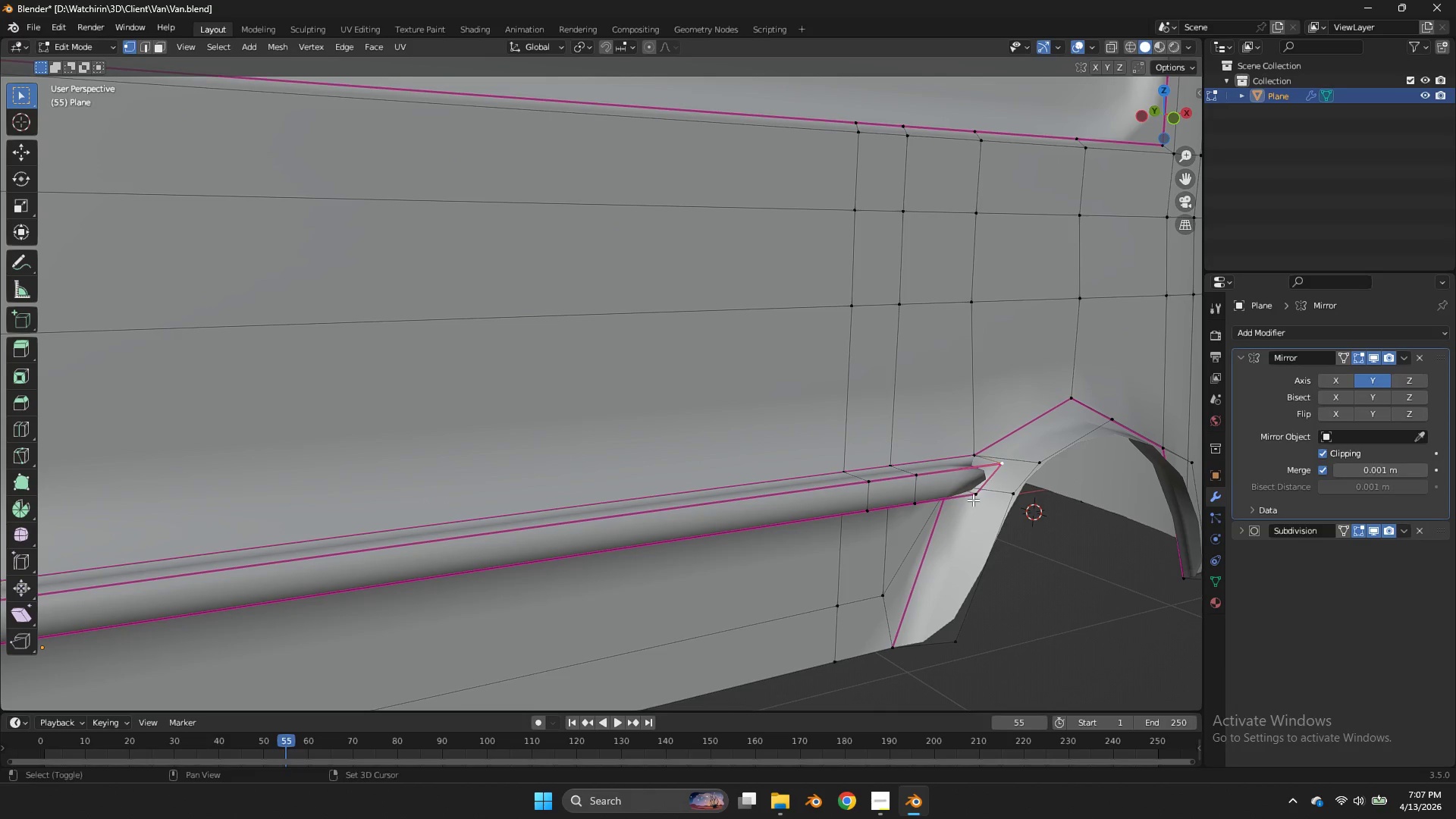 
hold_key(key=ShiftLeft, duration=4.91)
left_click([966, 501])
 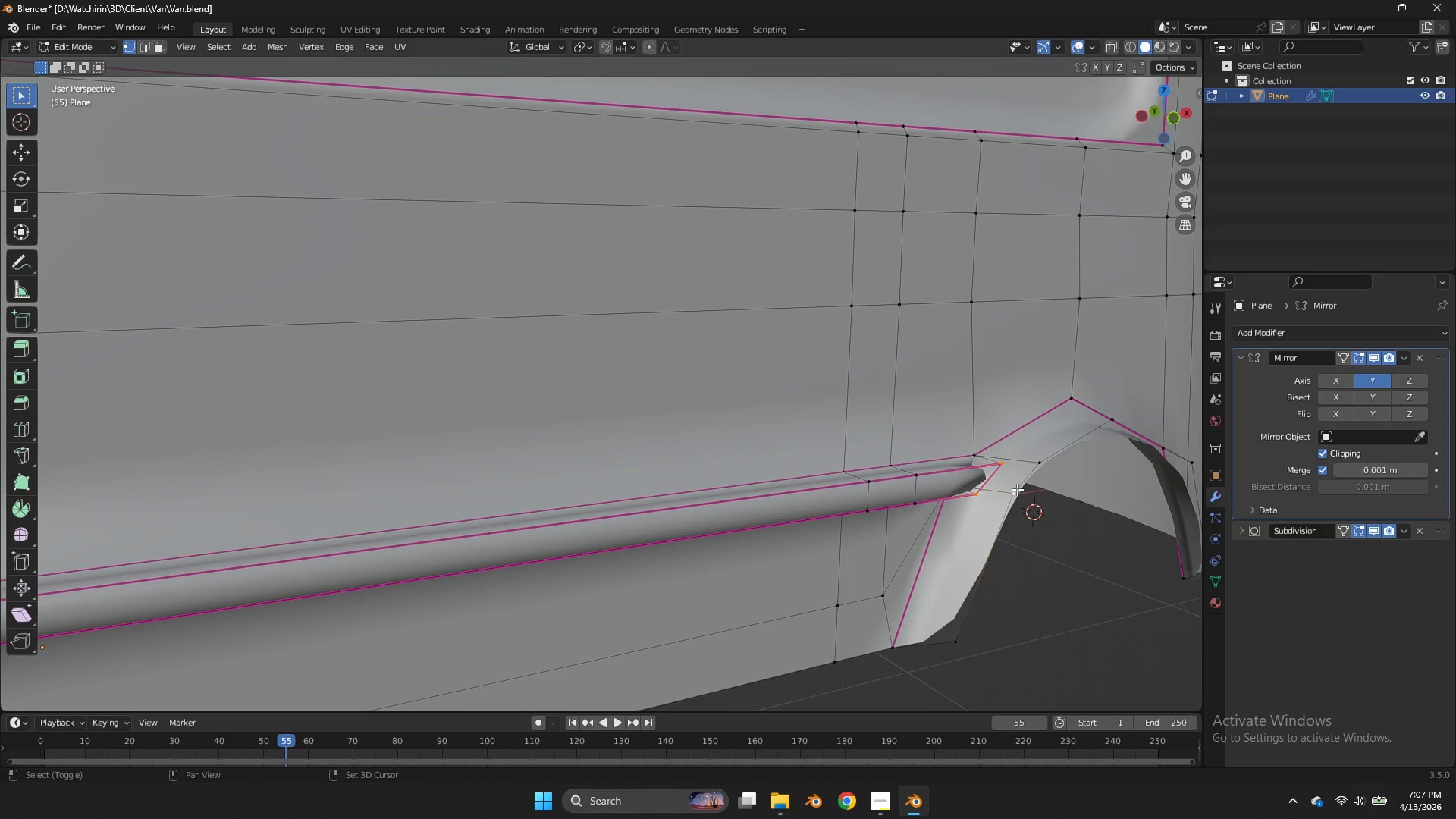 
double_click([1020, 473])
 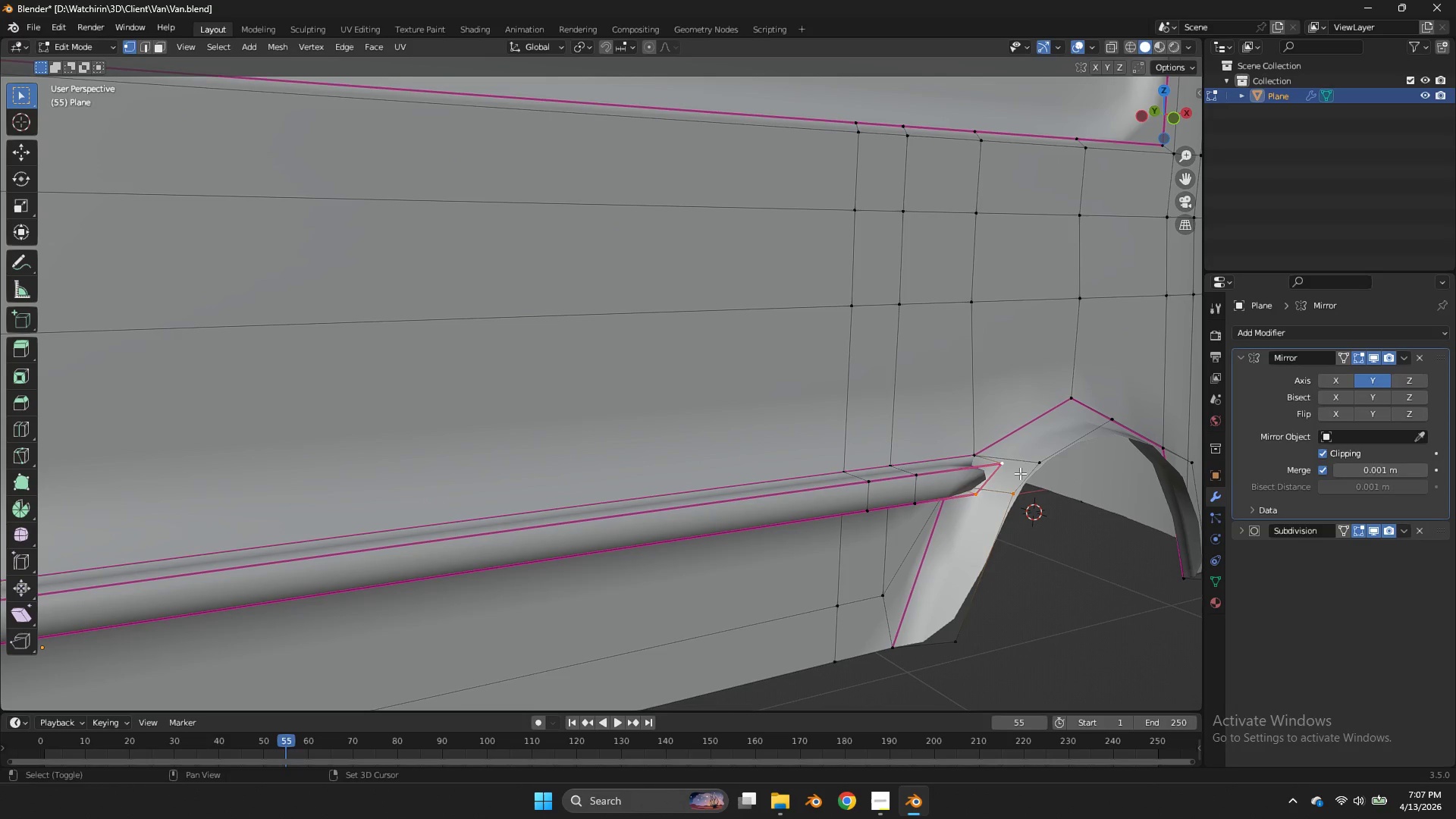 
triple_click([1020, 473])
 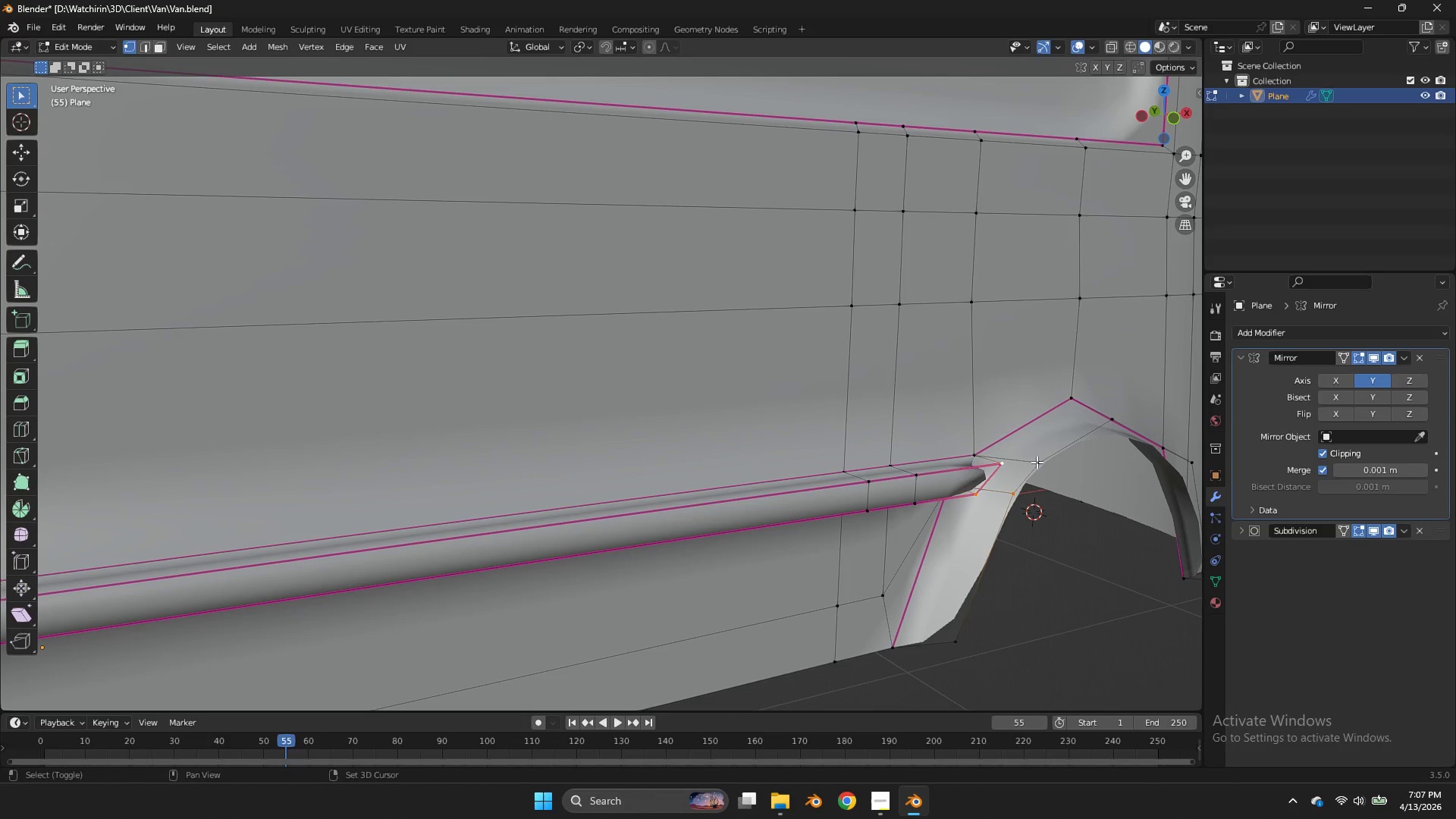 
triple_click([1037, 462])
 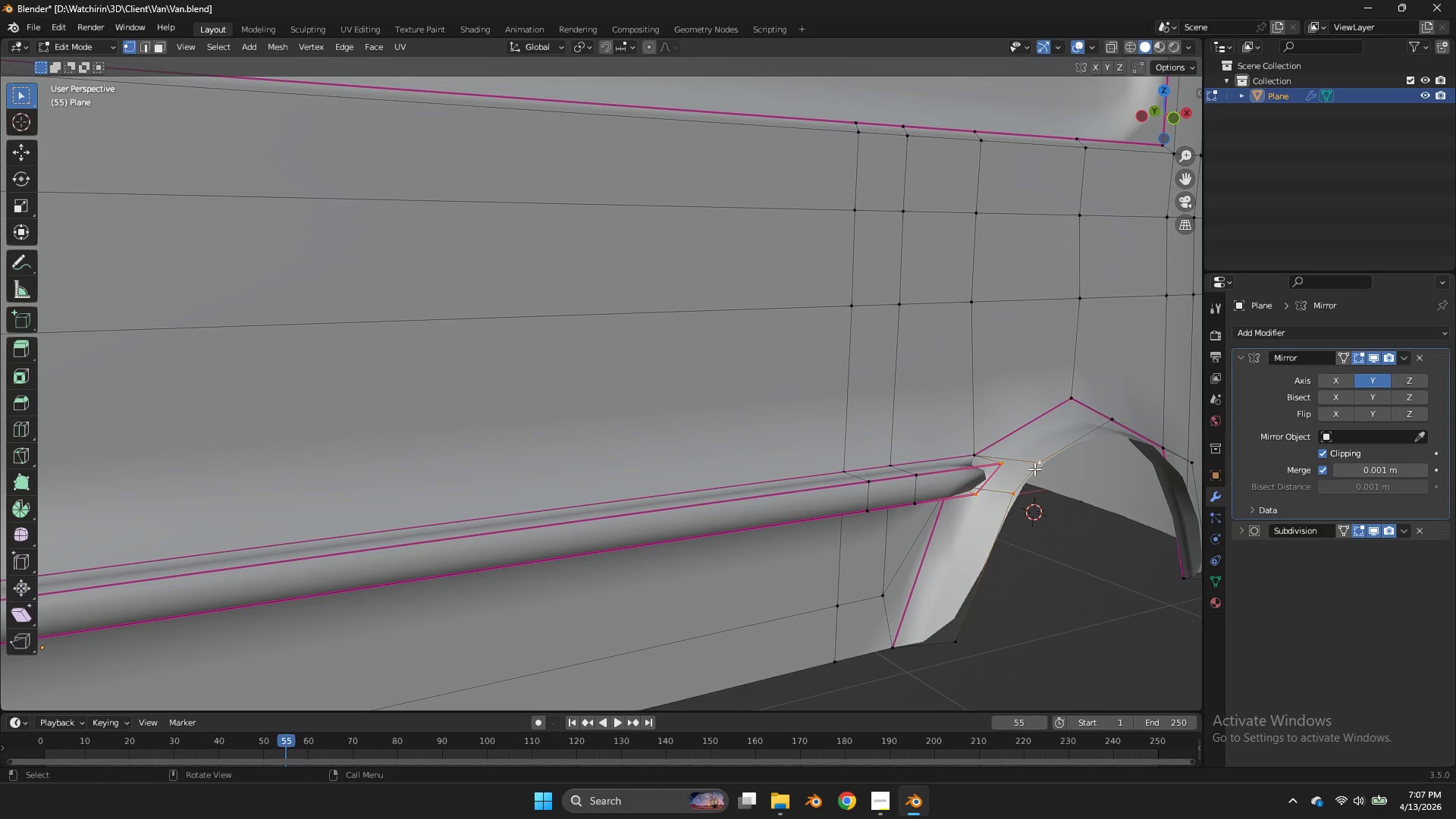 
key(M)
 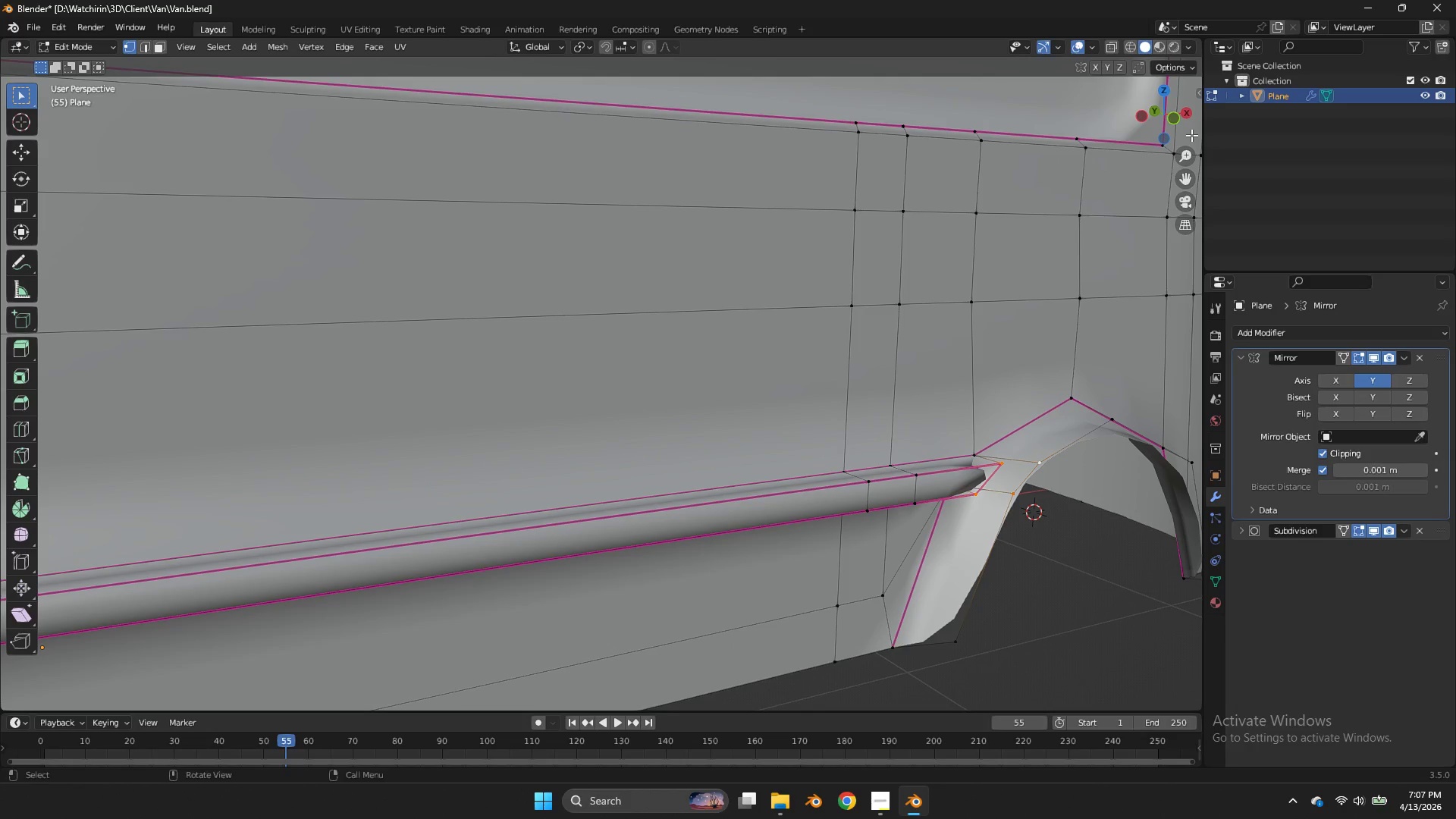 
left_click_drag(start_coordinate=[1165, 98], to_coordinate=[1083, 80])
 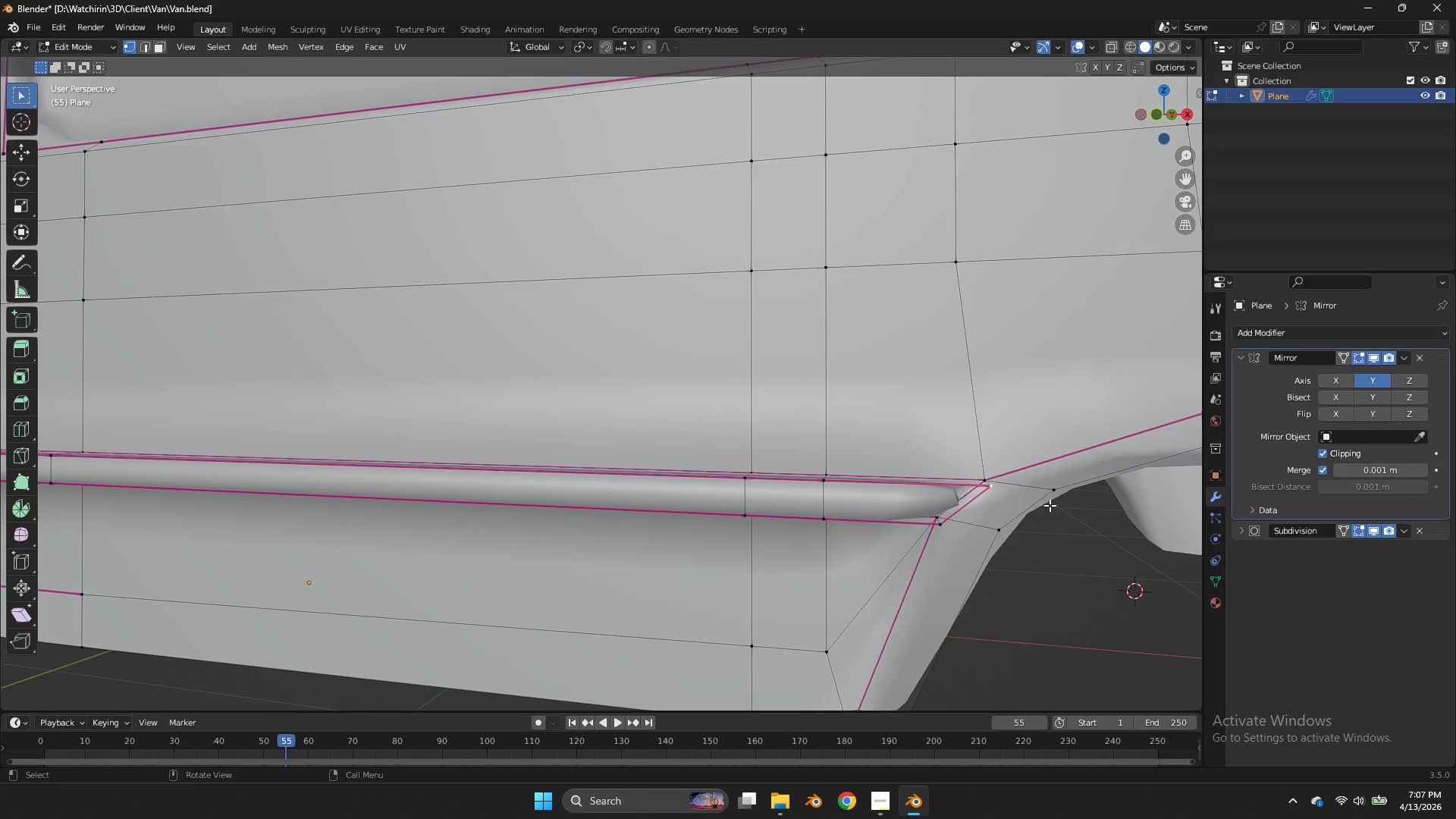 
hold_key(key=ShiftLeft, duration=0.39)
left_click([1058, 494])
 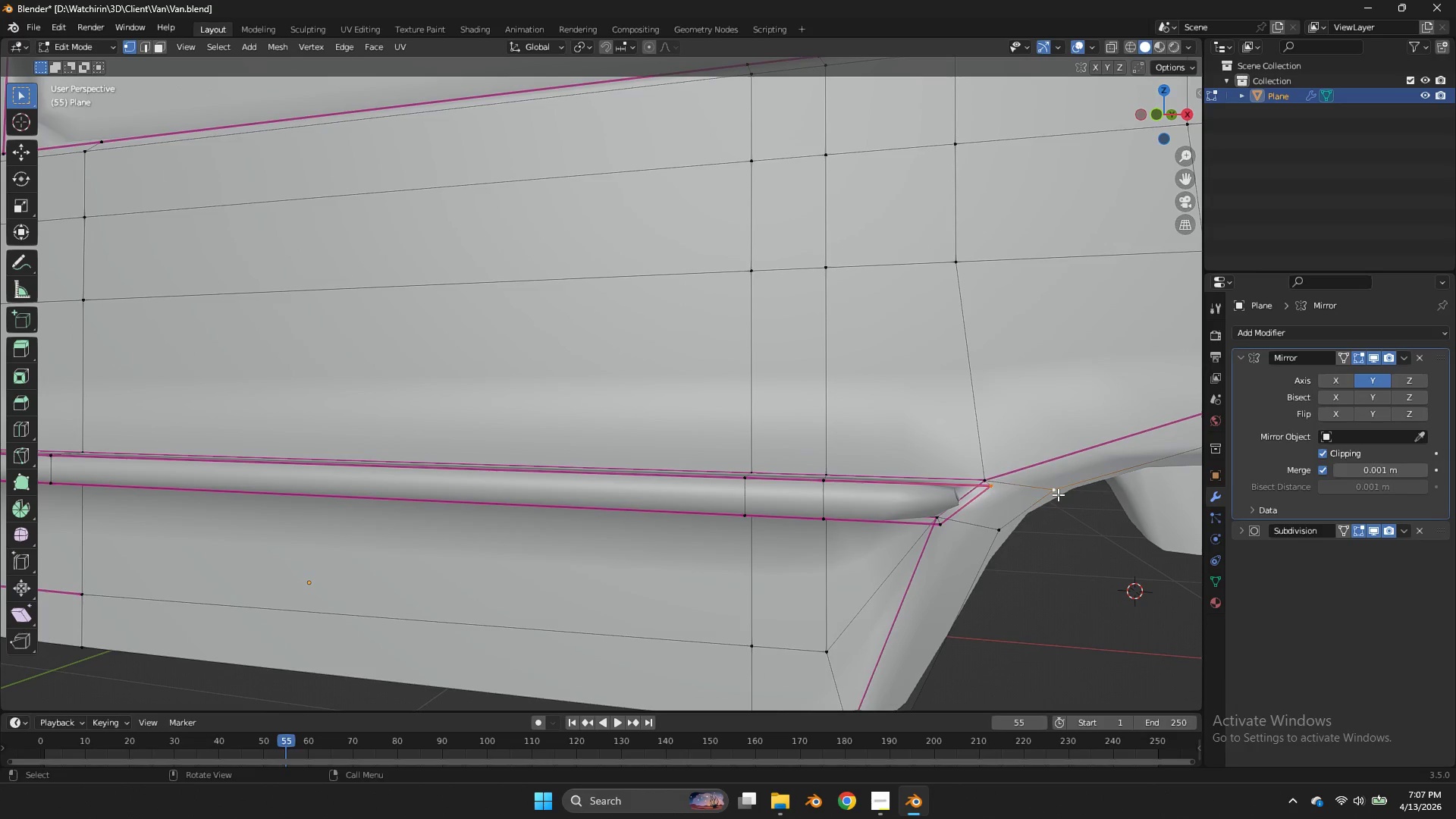 
key(M)
 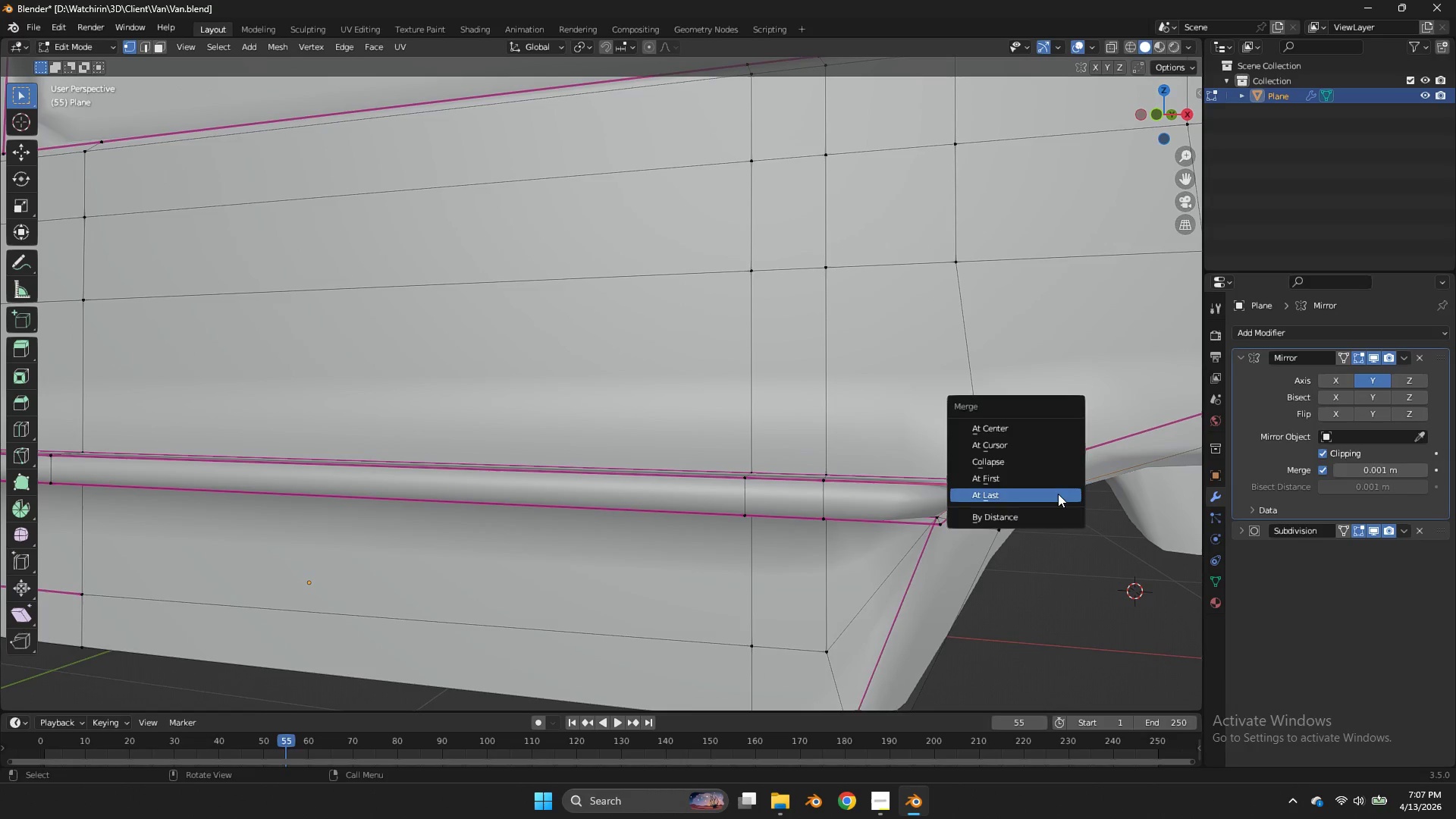 
left_click([1058, 494])
 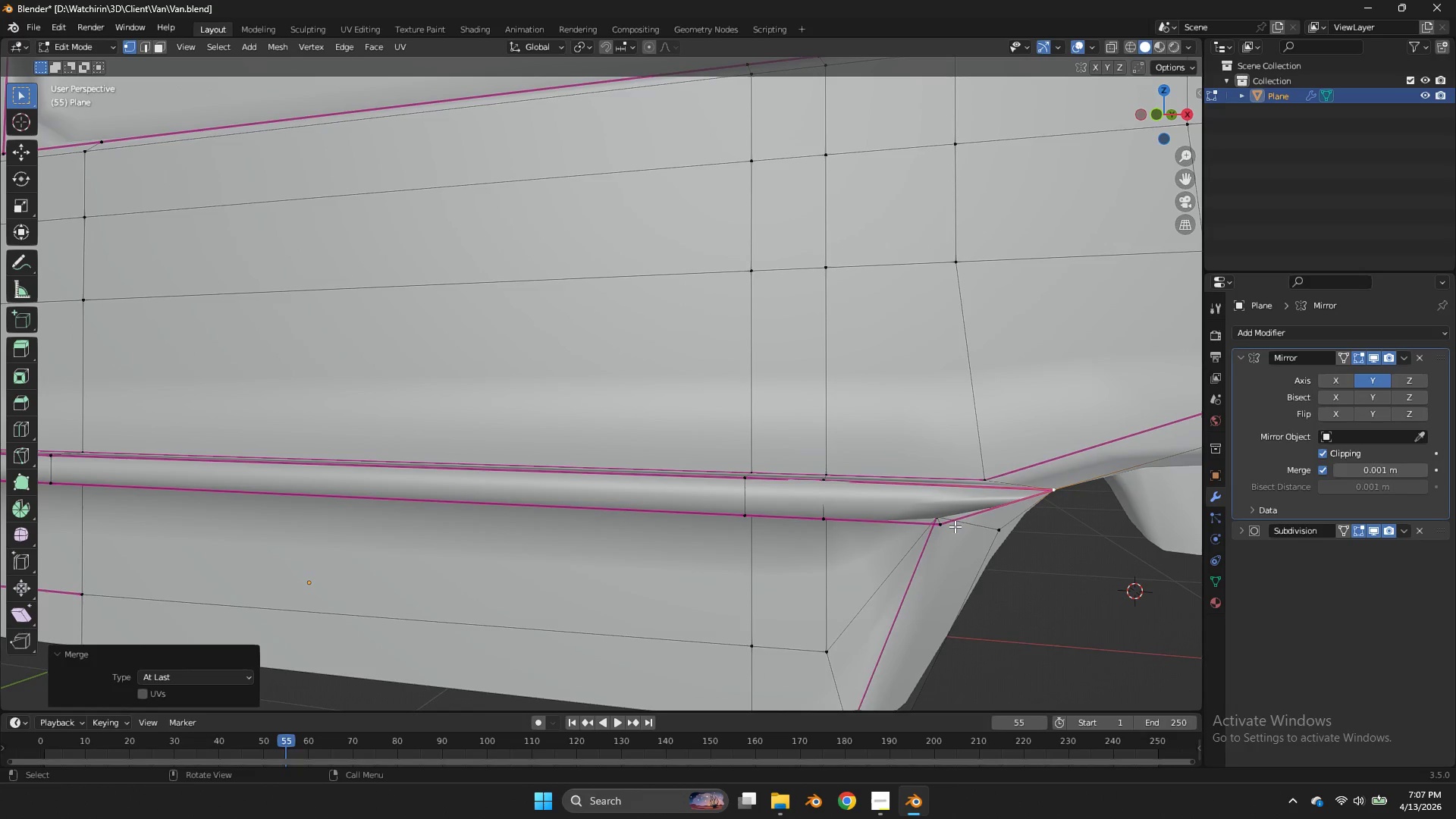 
left_click([955, 526])
 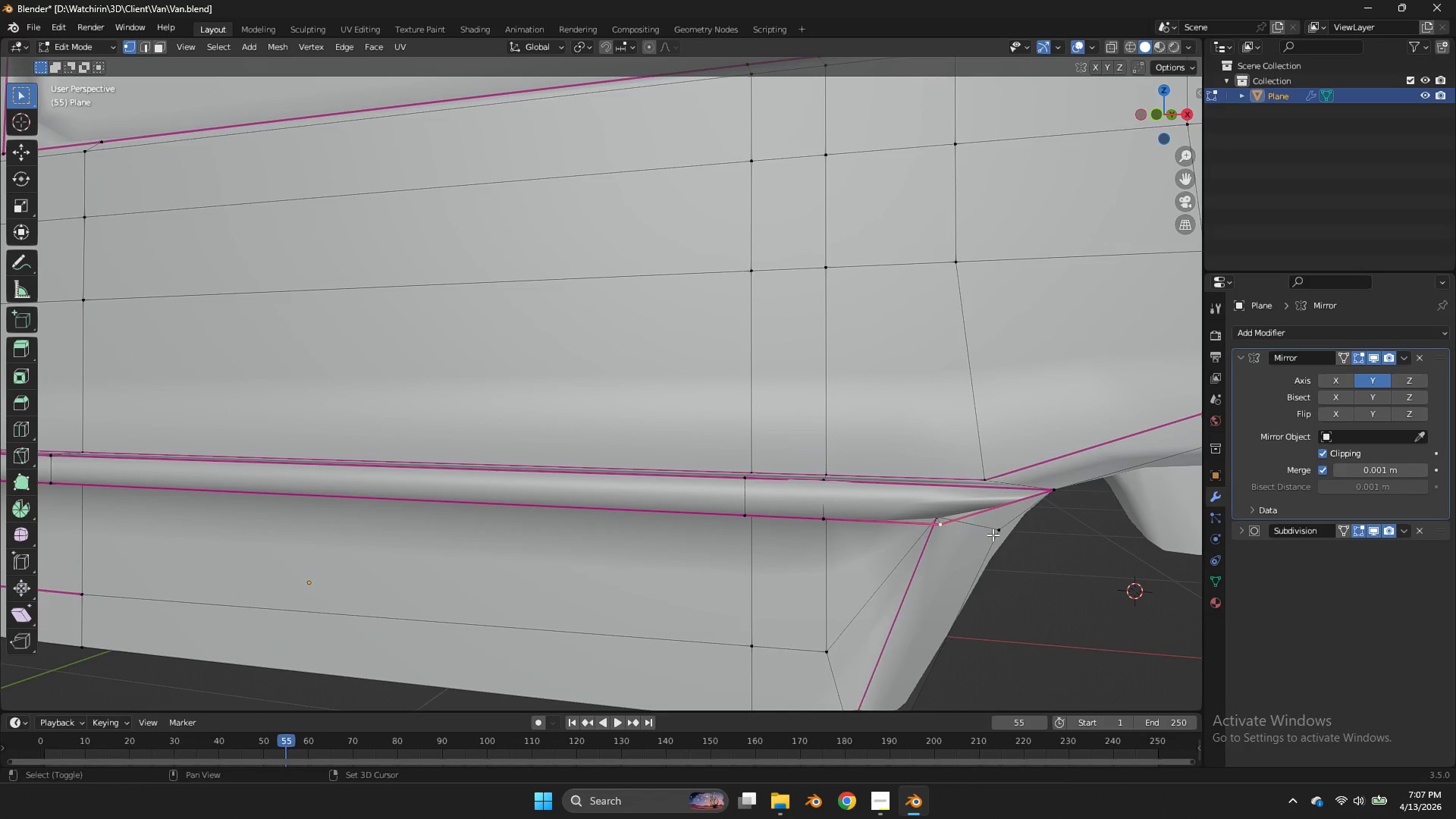 
hold_key(key=ShiftLeft, duration=0.44)
double_click([993, 535])
 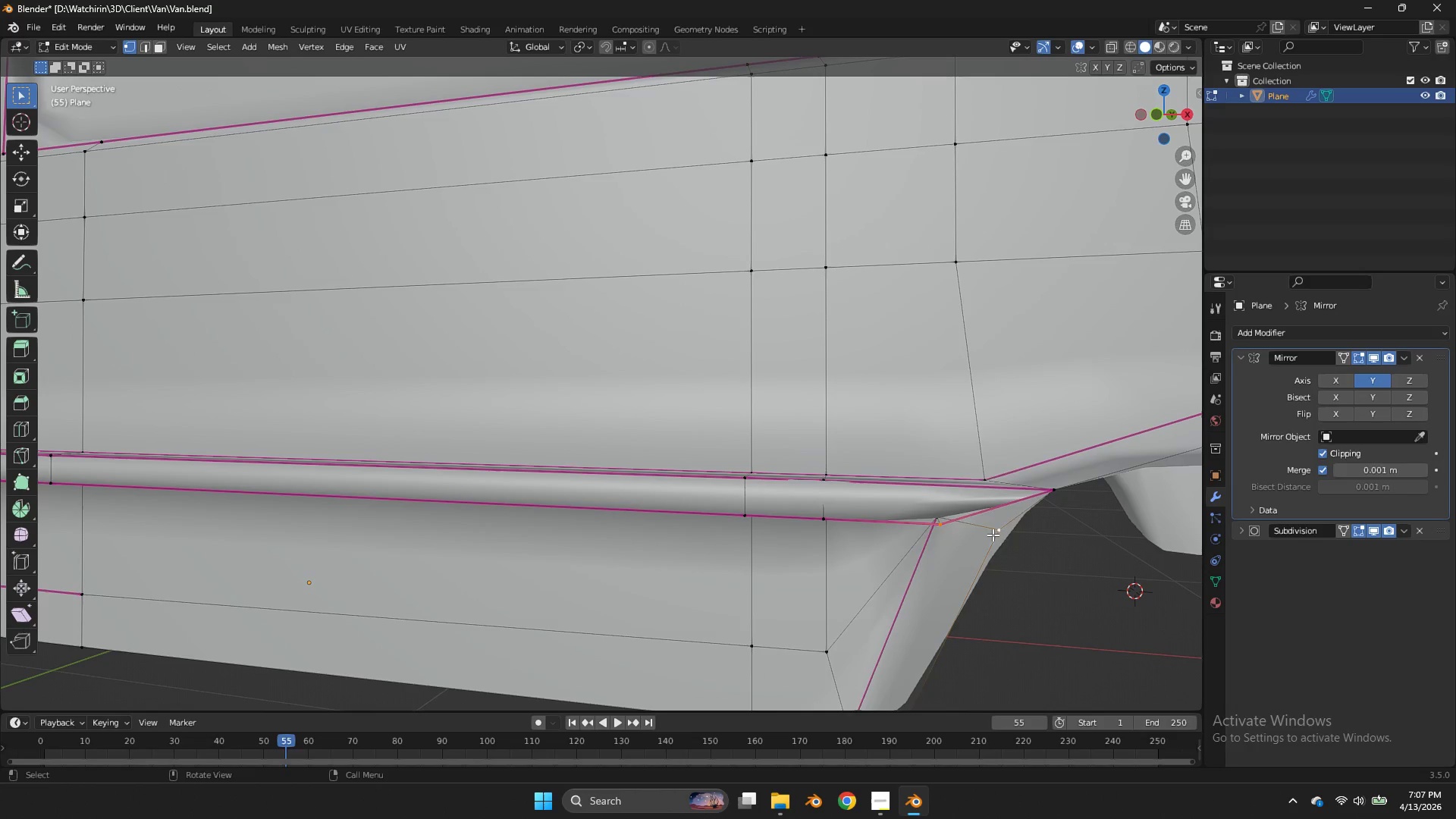 
key(M)
 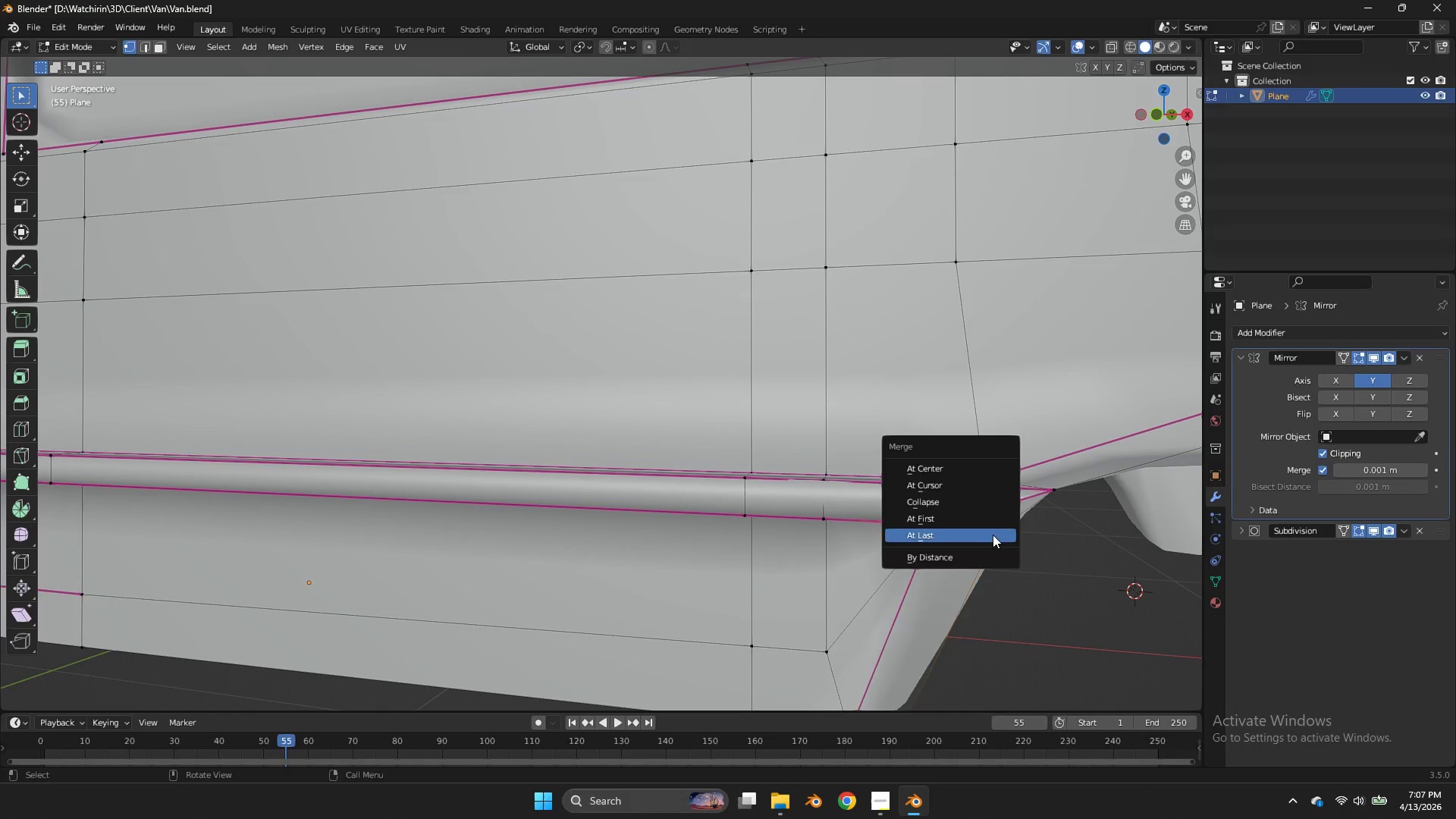 
double_click([993, 535])
 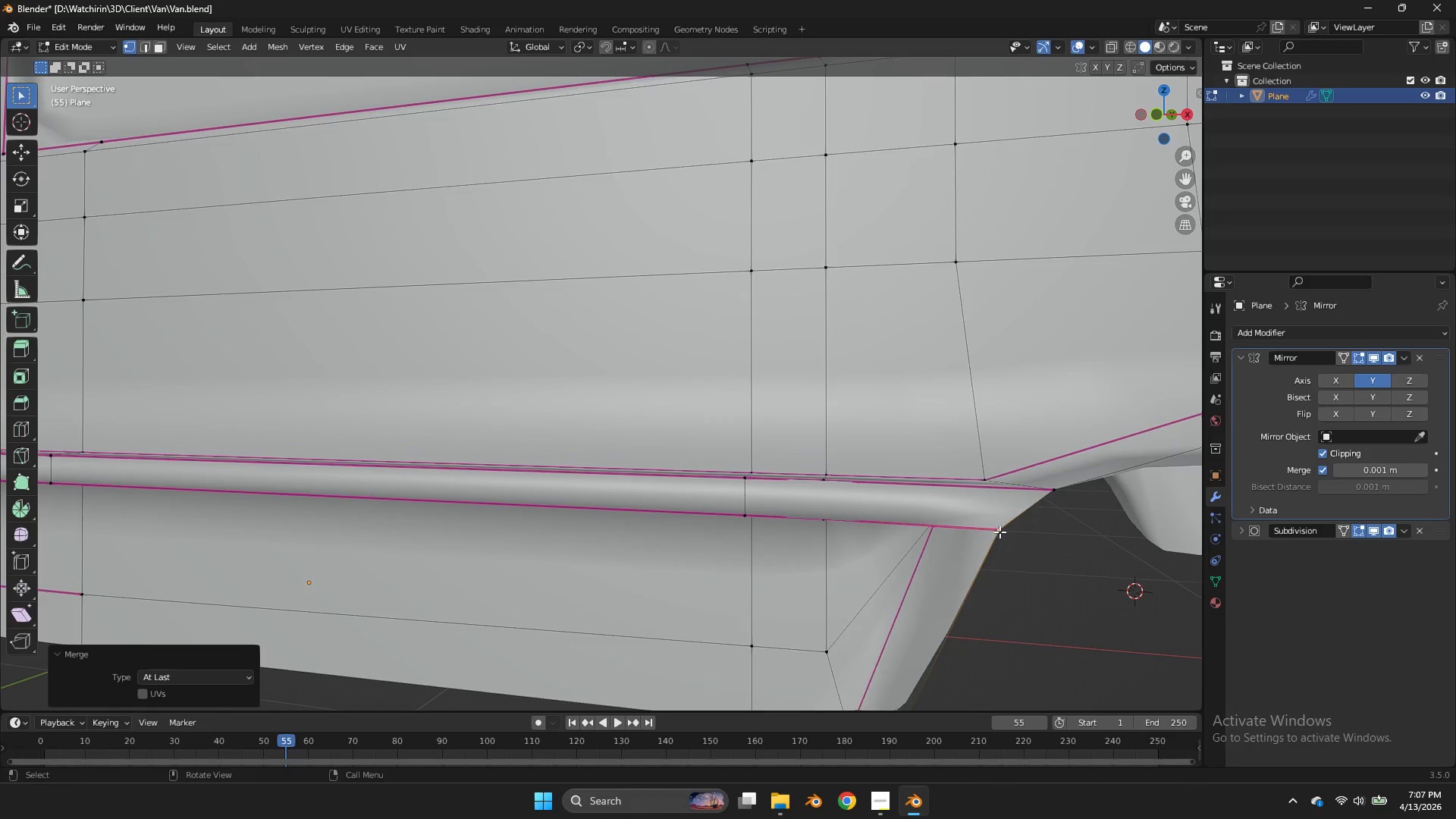 
key(Tab)
 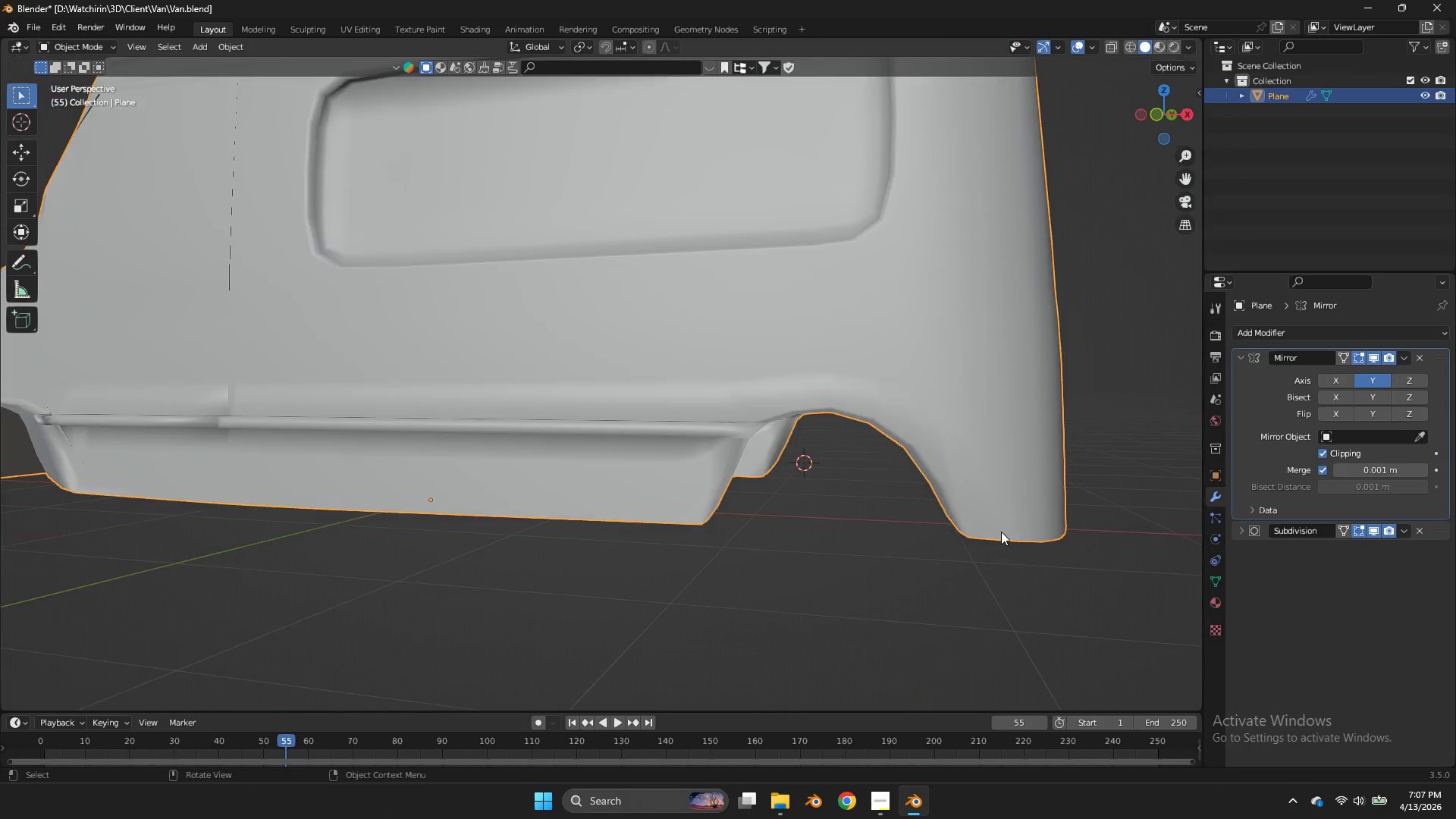 
scroll: coordinate [1001, 532], scroll_direction: down, amount: 4.0
 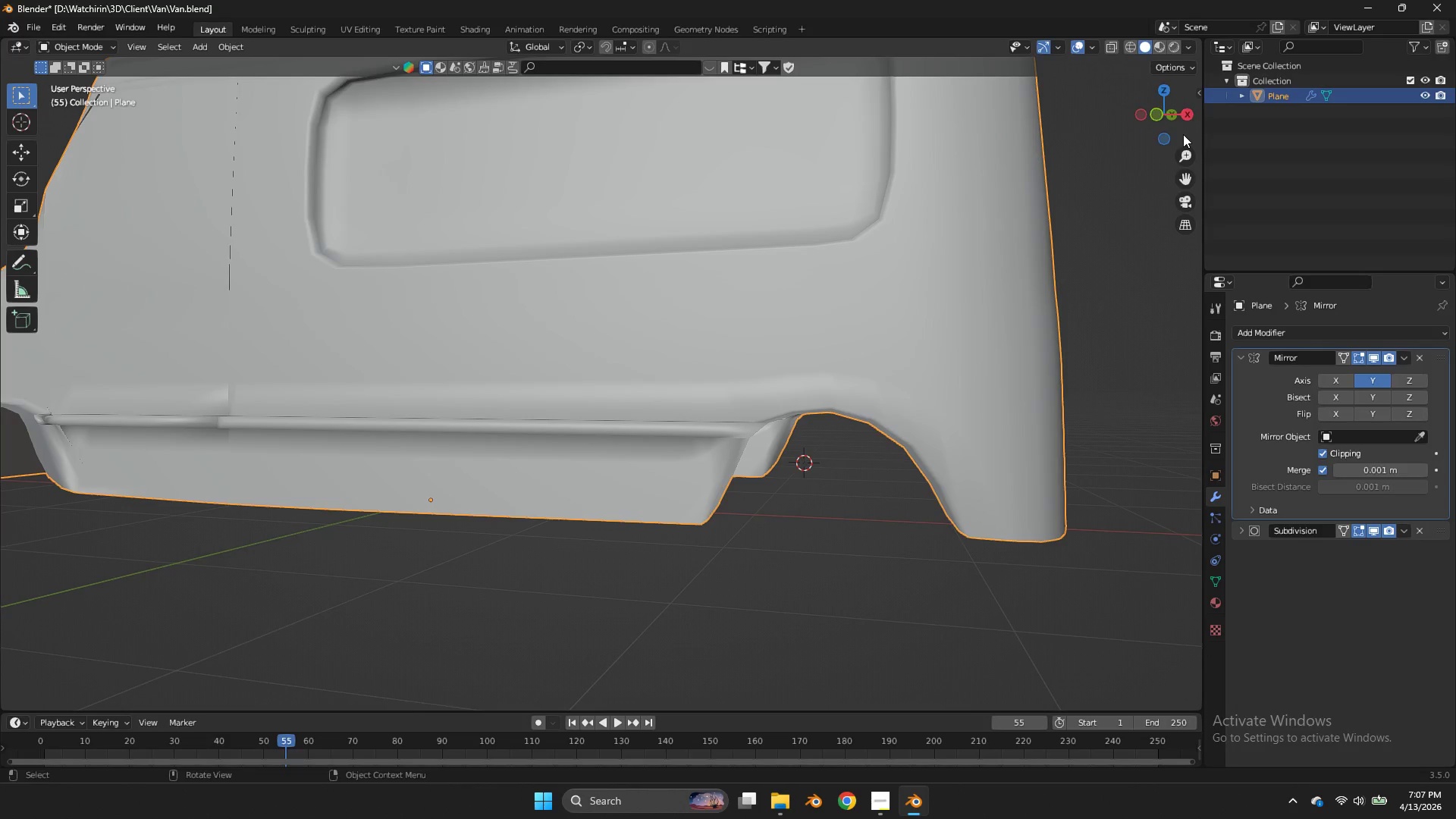 
left_click_drag(start_coordinate=[1162, 101], to_coordinate=[127, 177])
 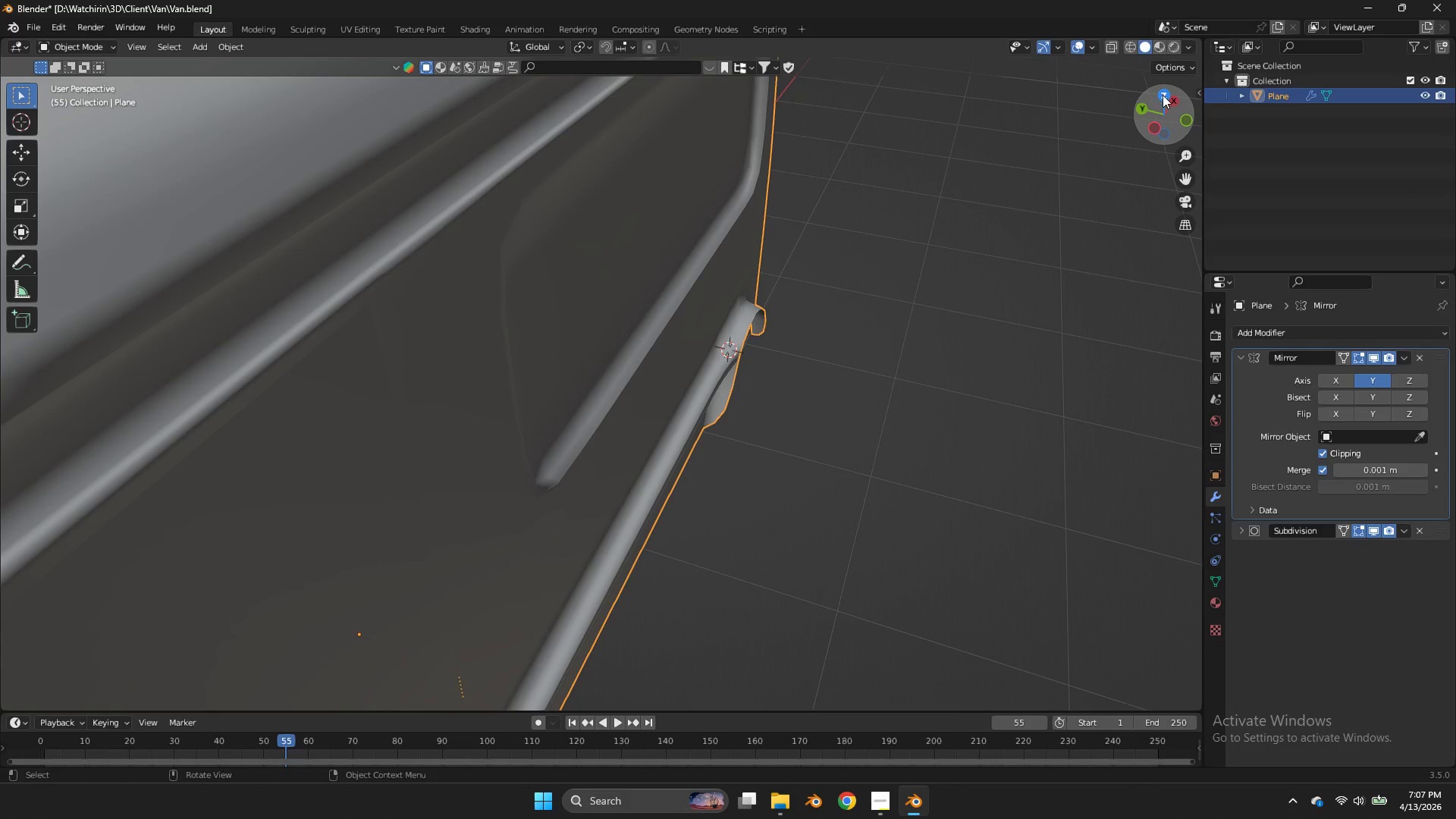 
left_click([1163, 95])
 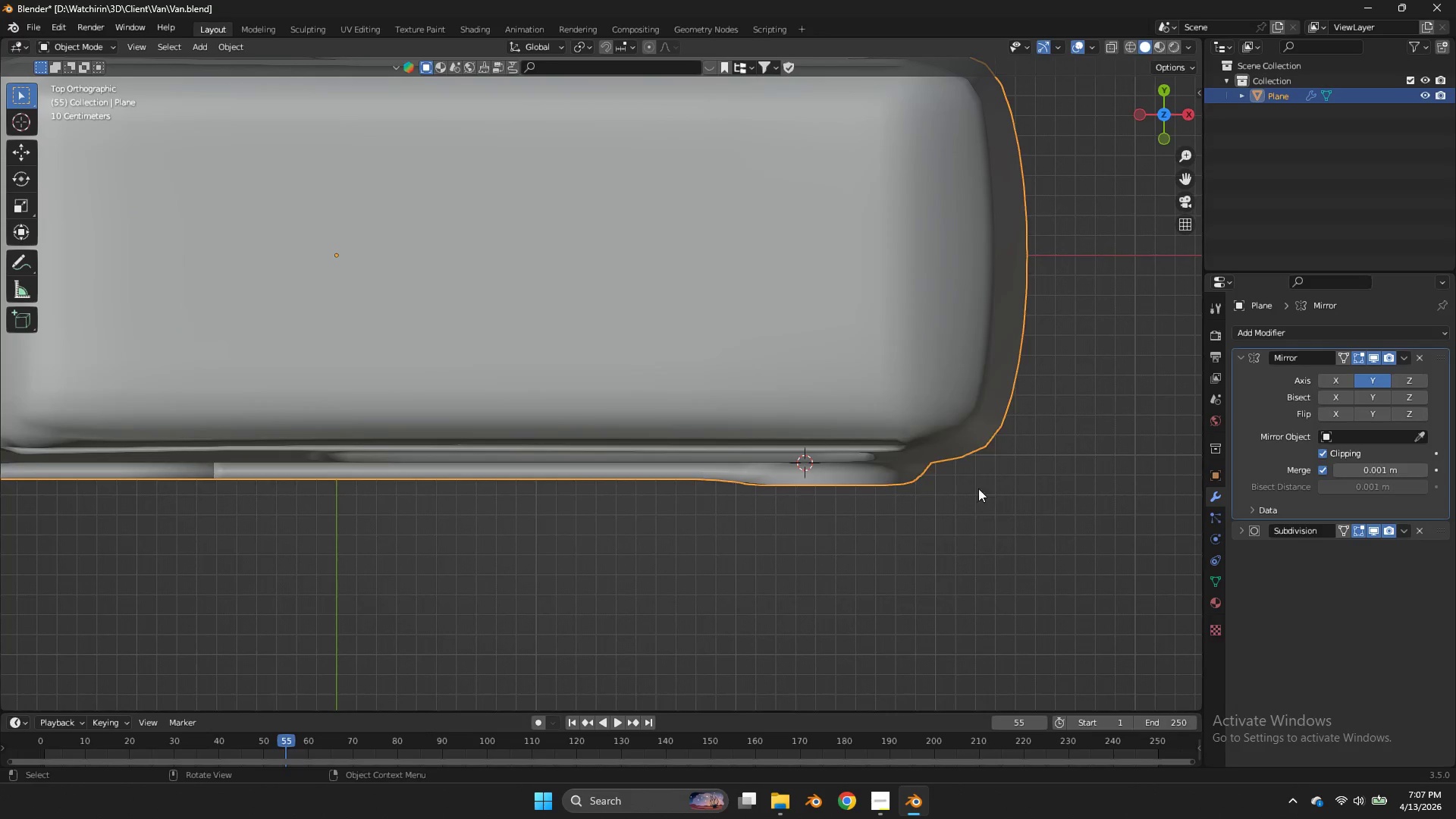 
key(Tab)
 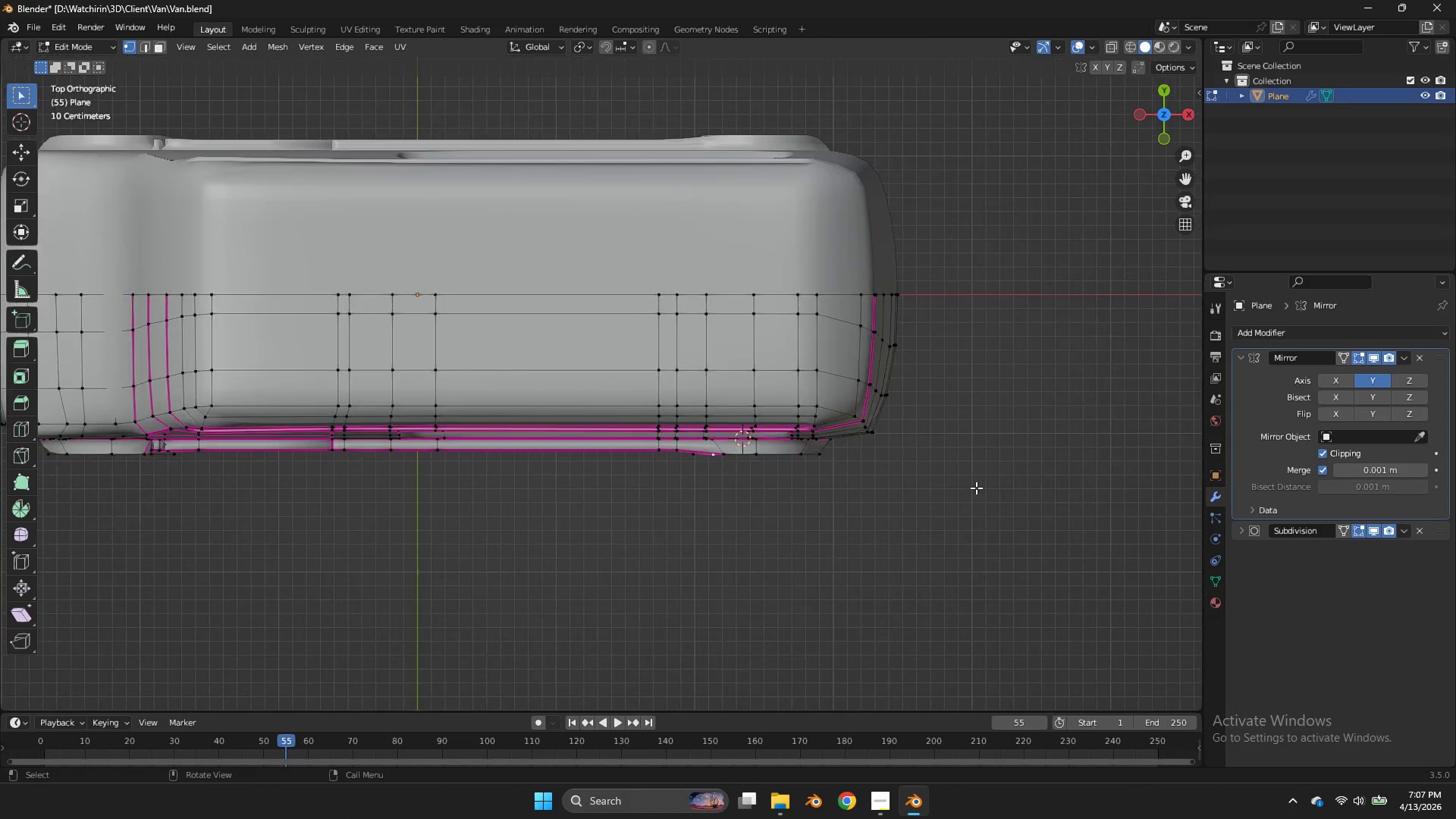 
key(Z)
 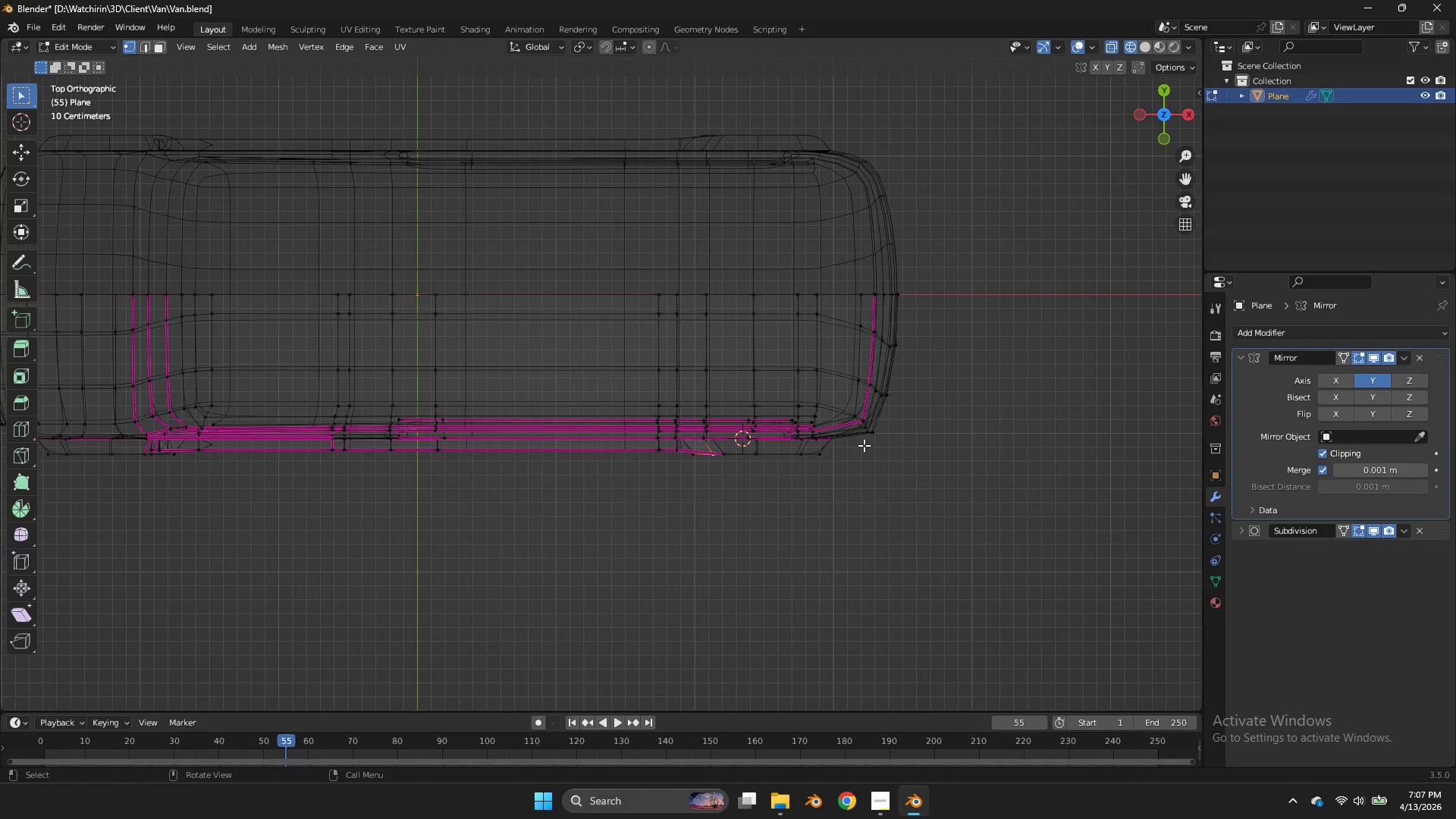 
scroll: coordinate [976, 488], scroll_direction: down, amount: 2.0
 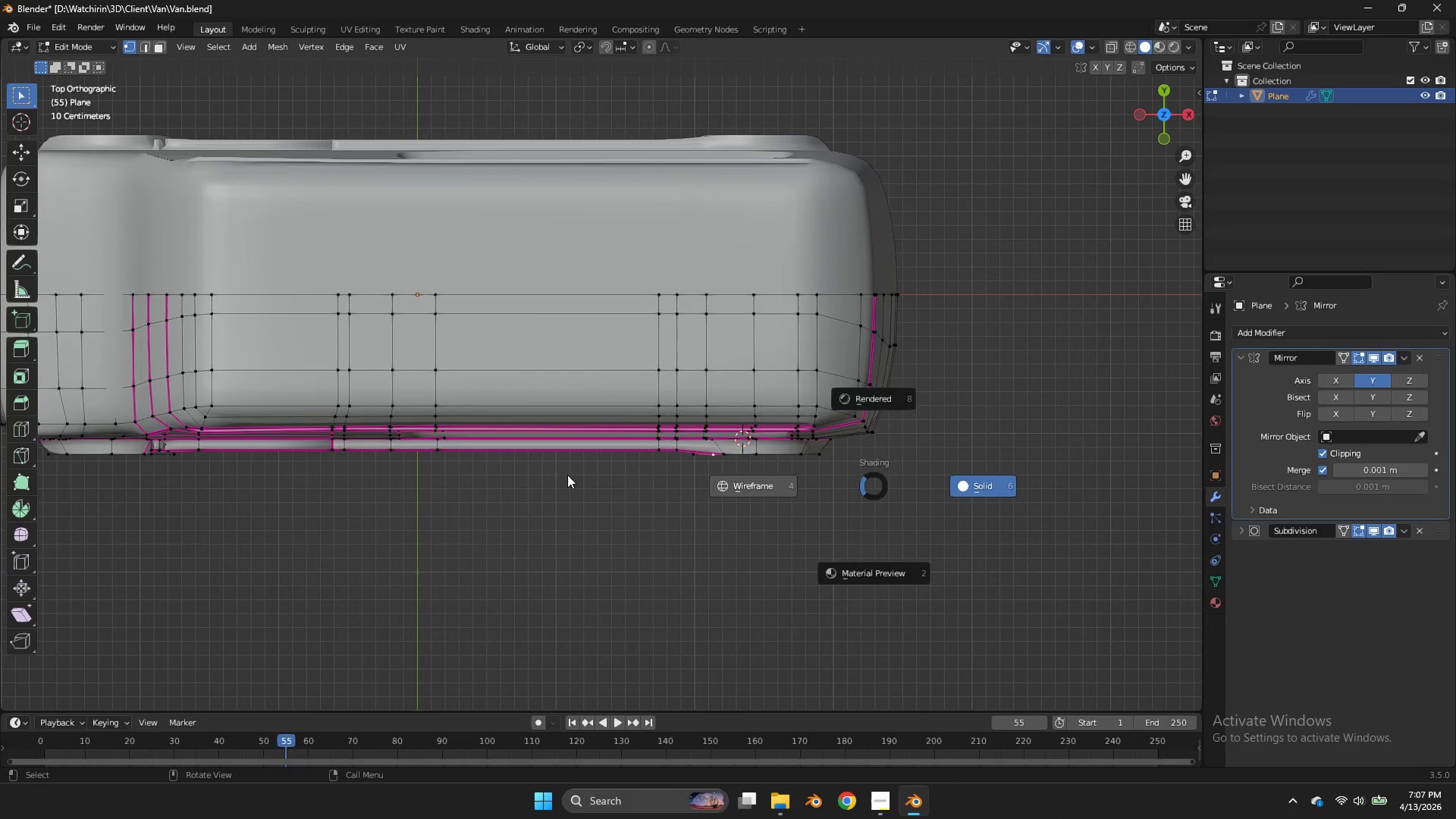 
left_click_drag(start_coordinate=[864, 445], to_coordinate=[403, 548])
 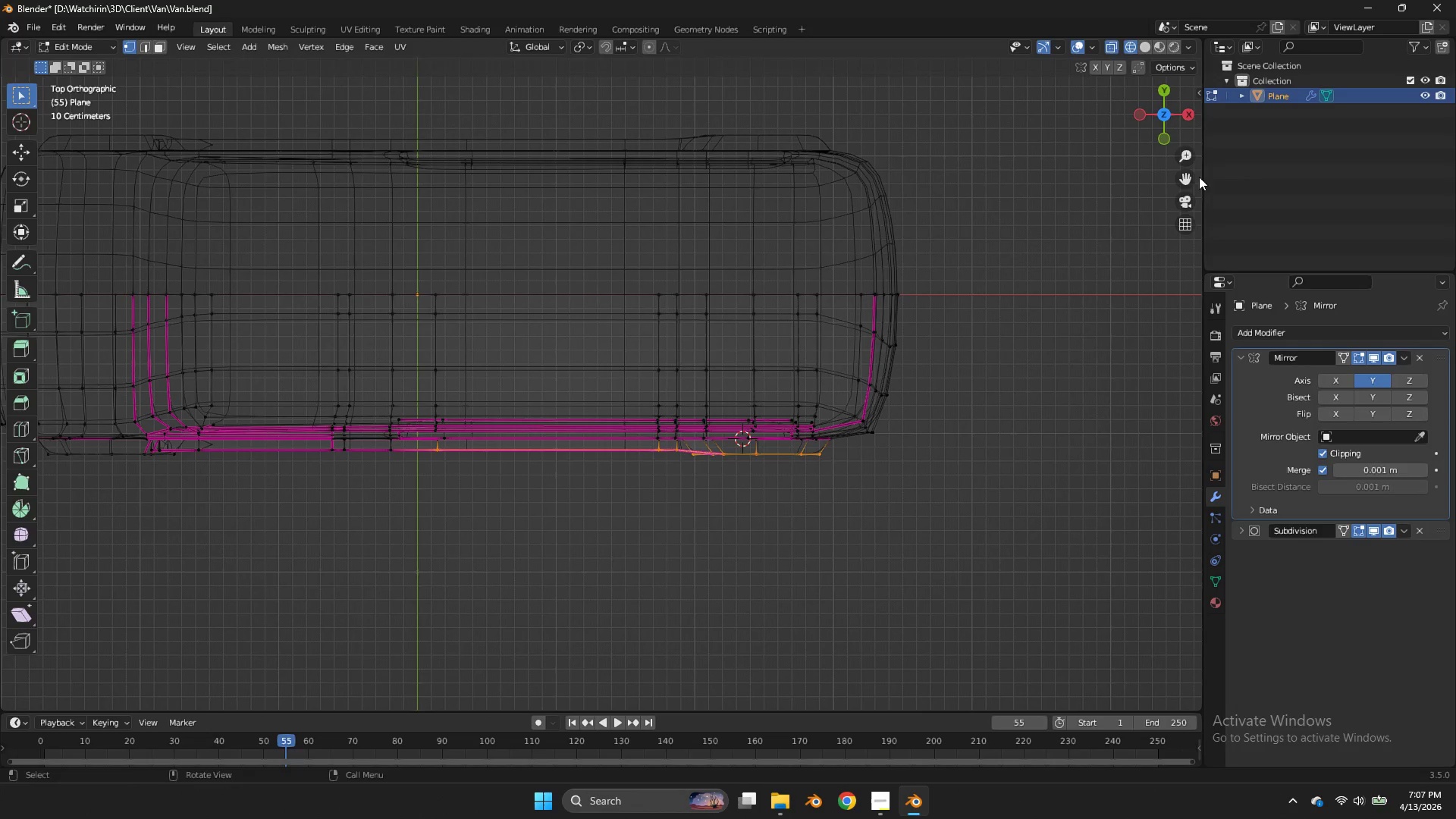 
left_click_drag(start_coordinate=[1191, 178], to_coordinate=[224, 168])
 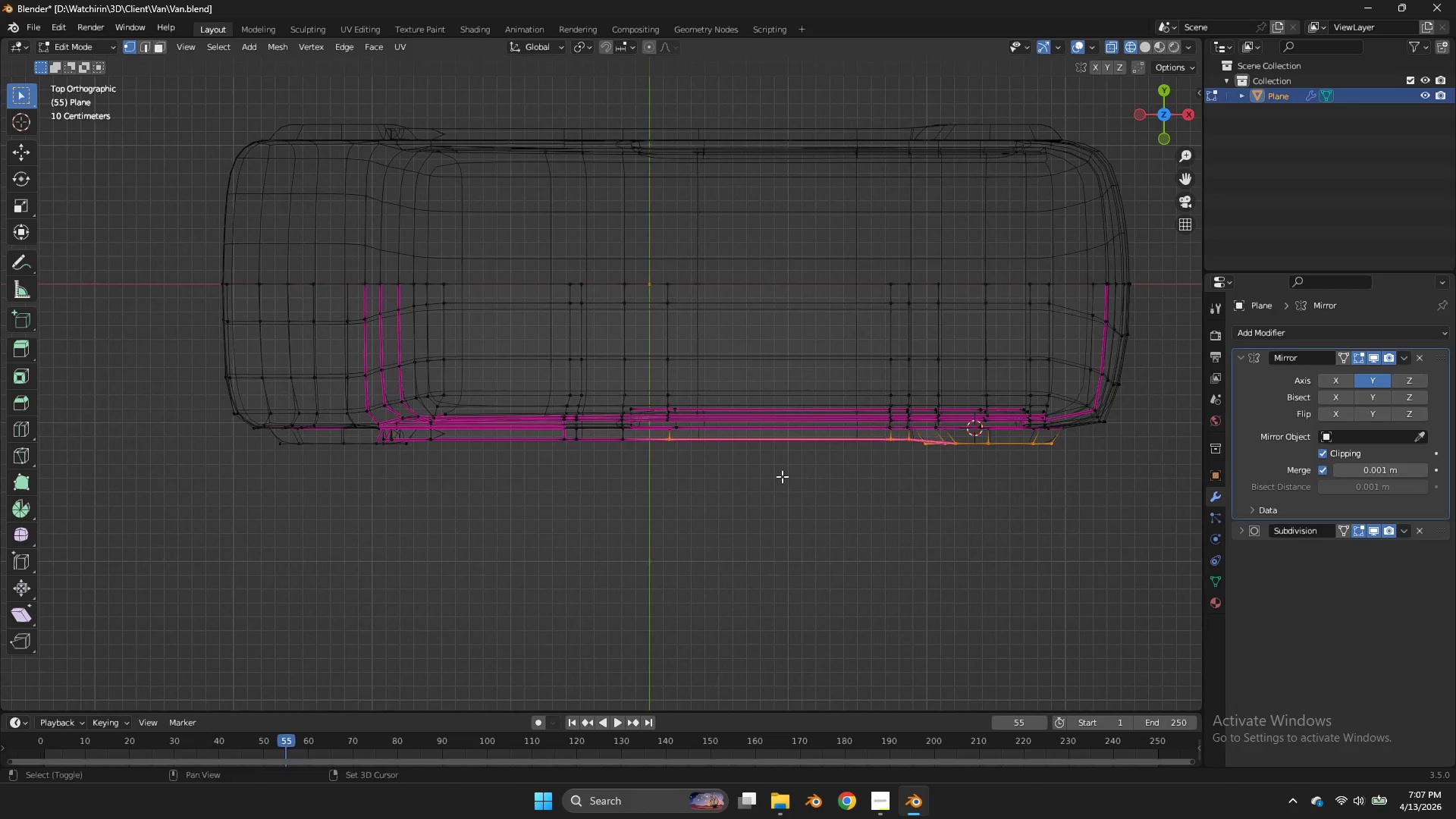 
hold_key(key=ShiftLeft, duration=1.61)
left_click_drag(start_coordinate=[717, 435], to_coordinate=[165, 486])
 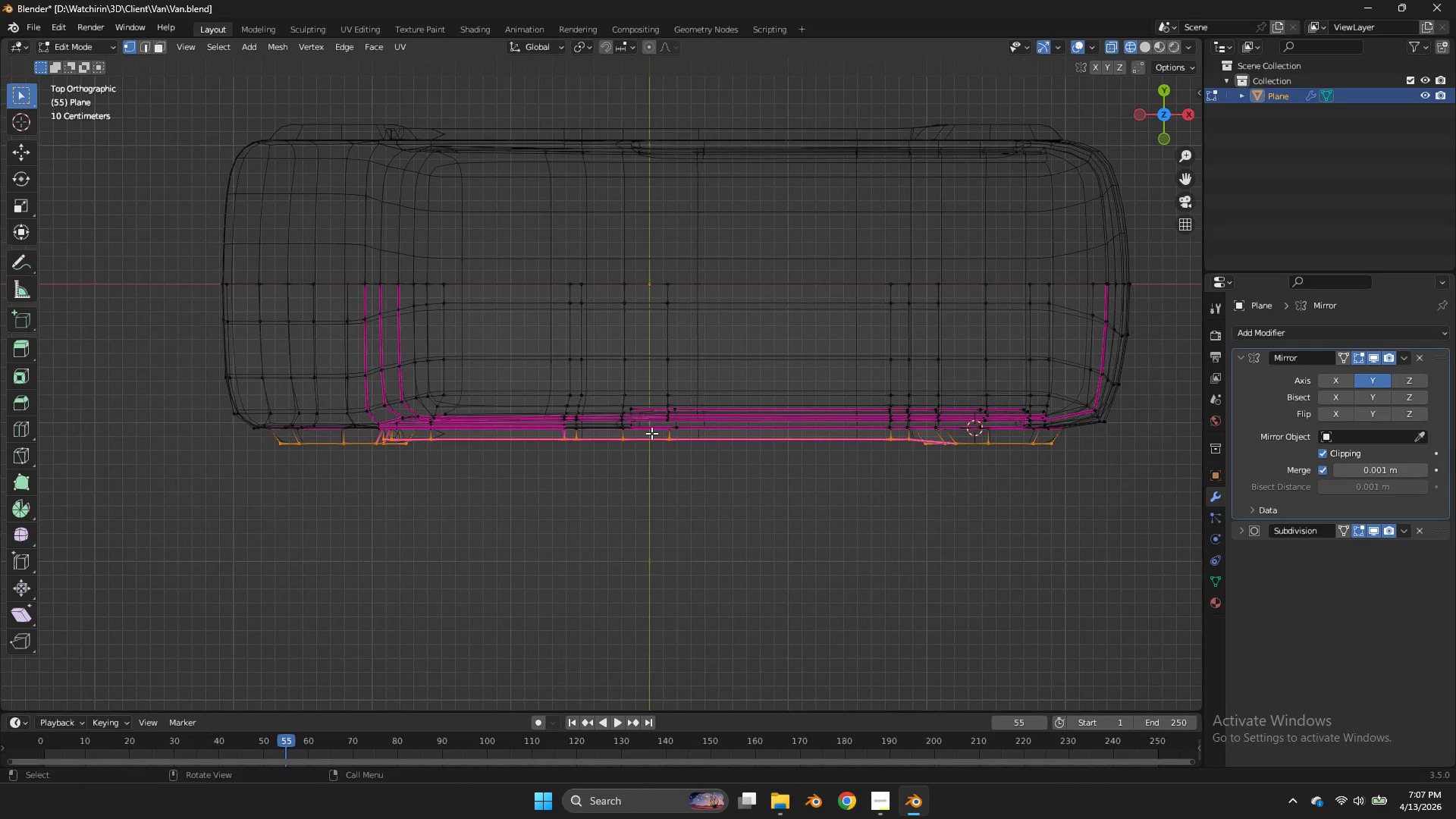 
type(sy0)
 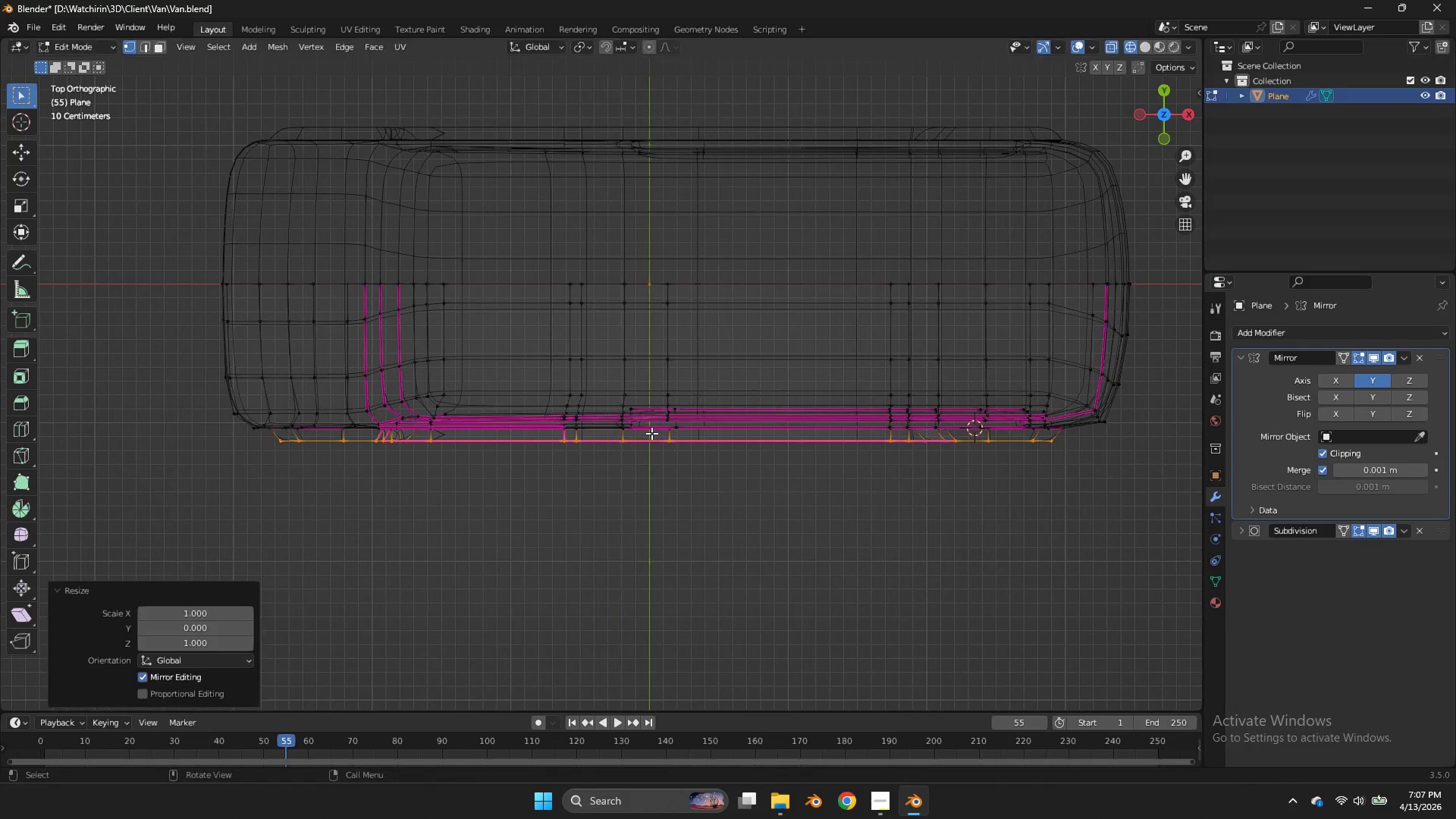 
key(Enter)
 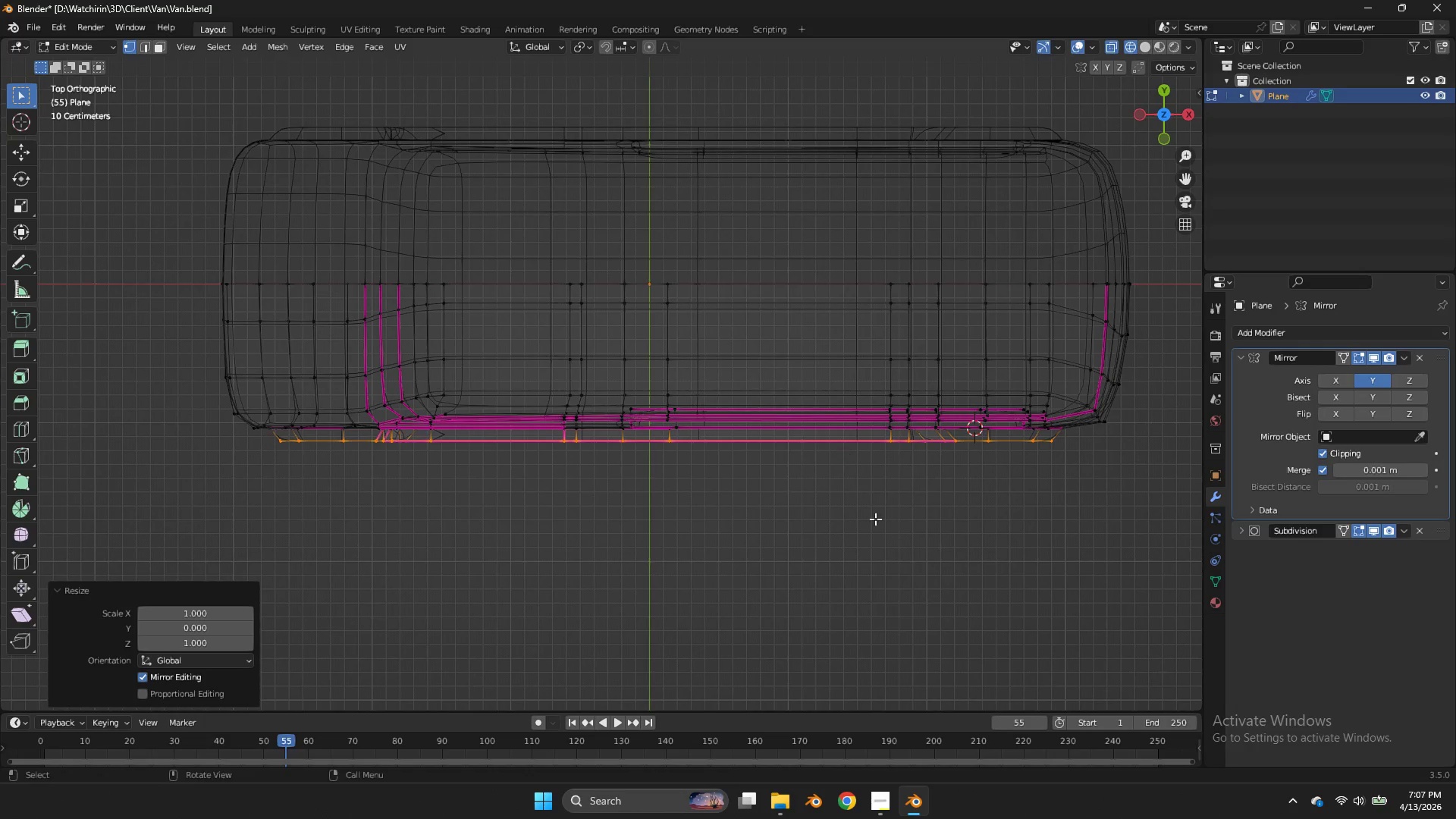 
type(gu)
 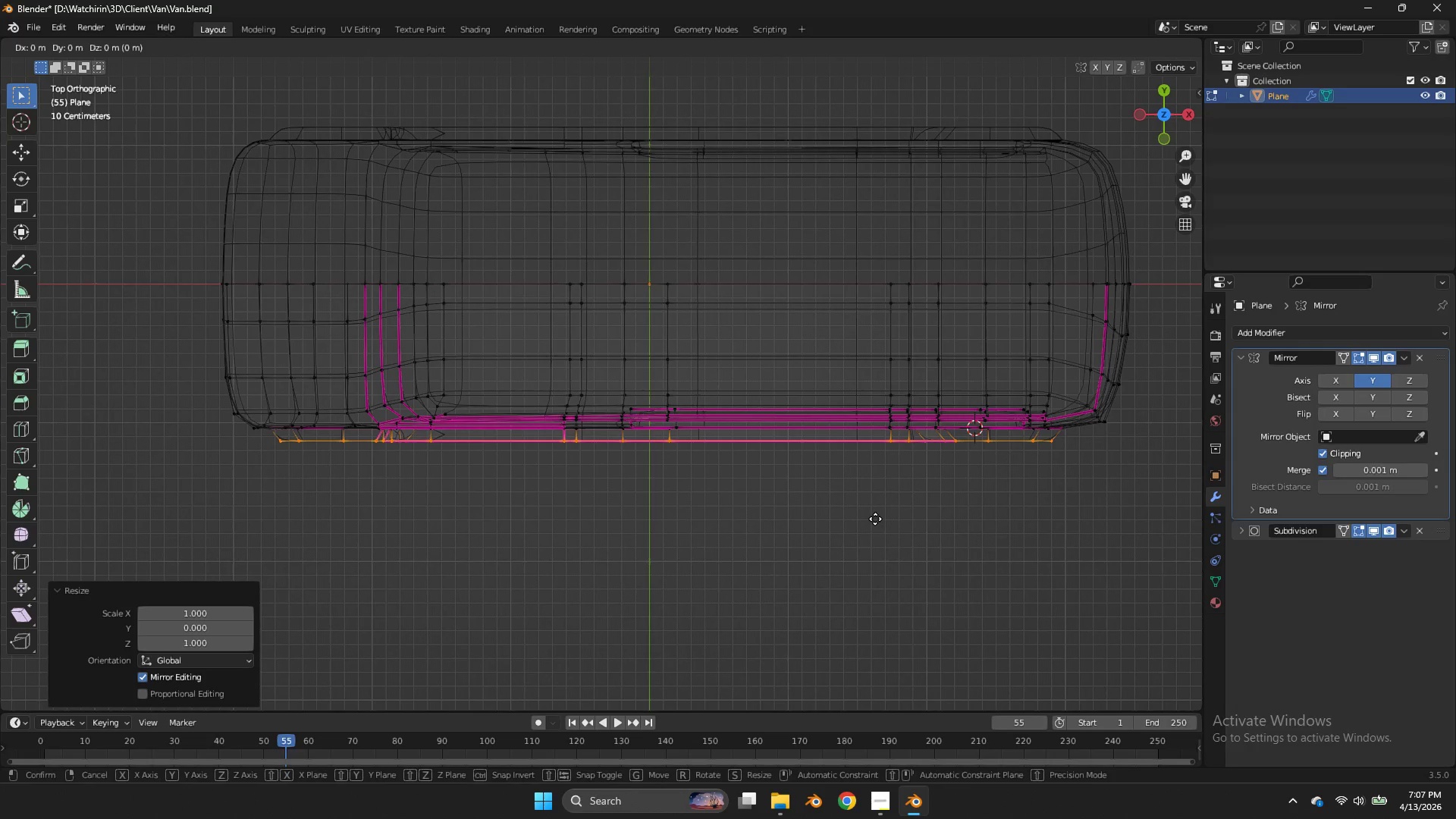 
hold_key(key=ShiftLeft, duration=1.2)
left_click([879, 481])
 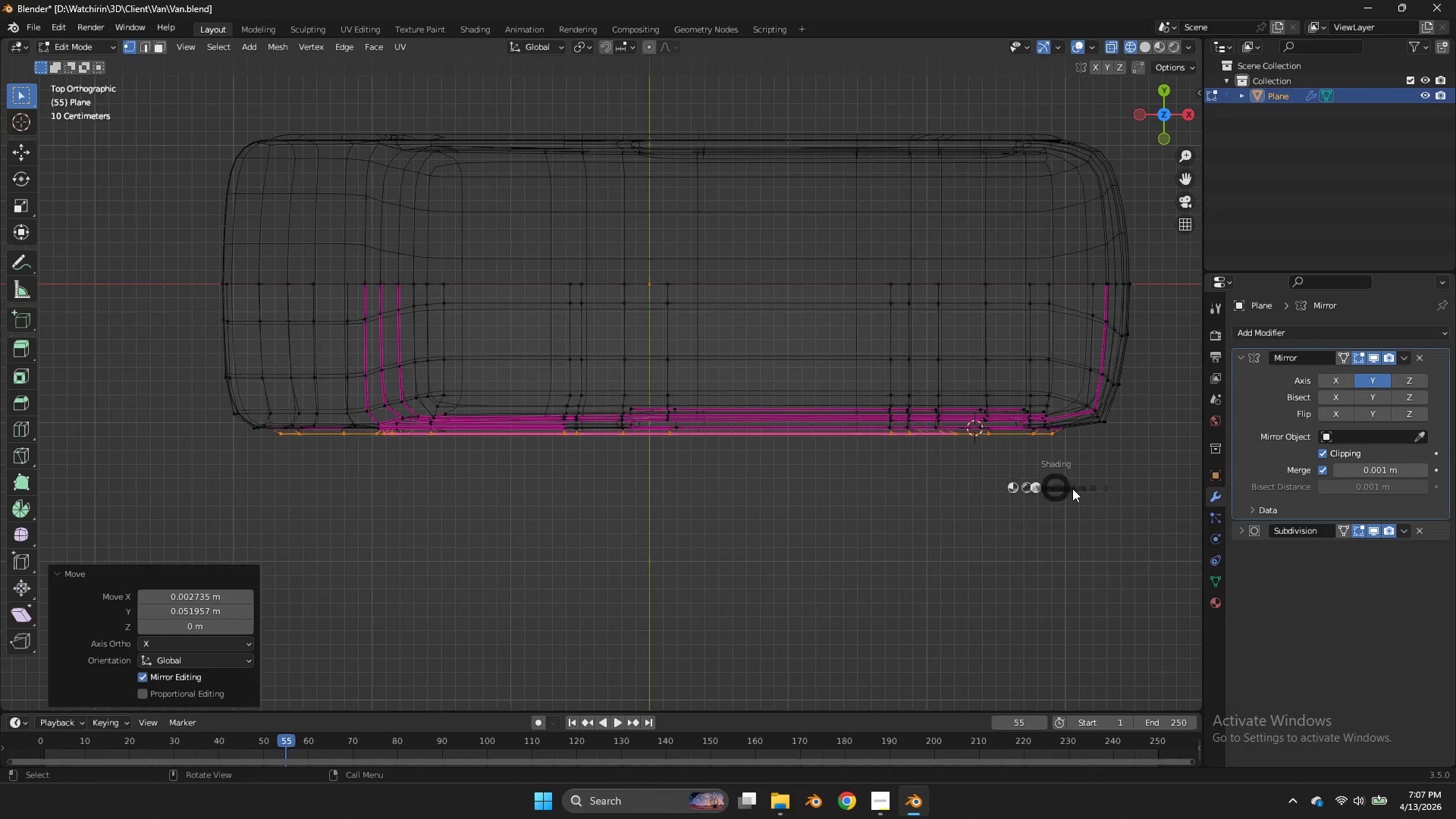 
key(Z)
 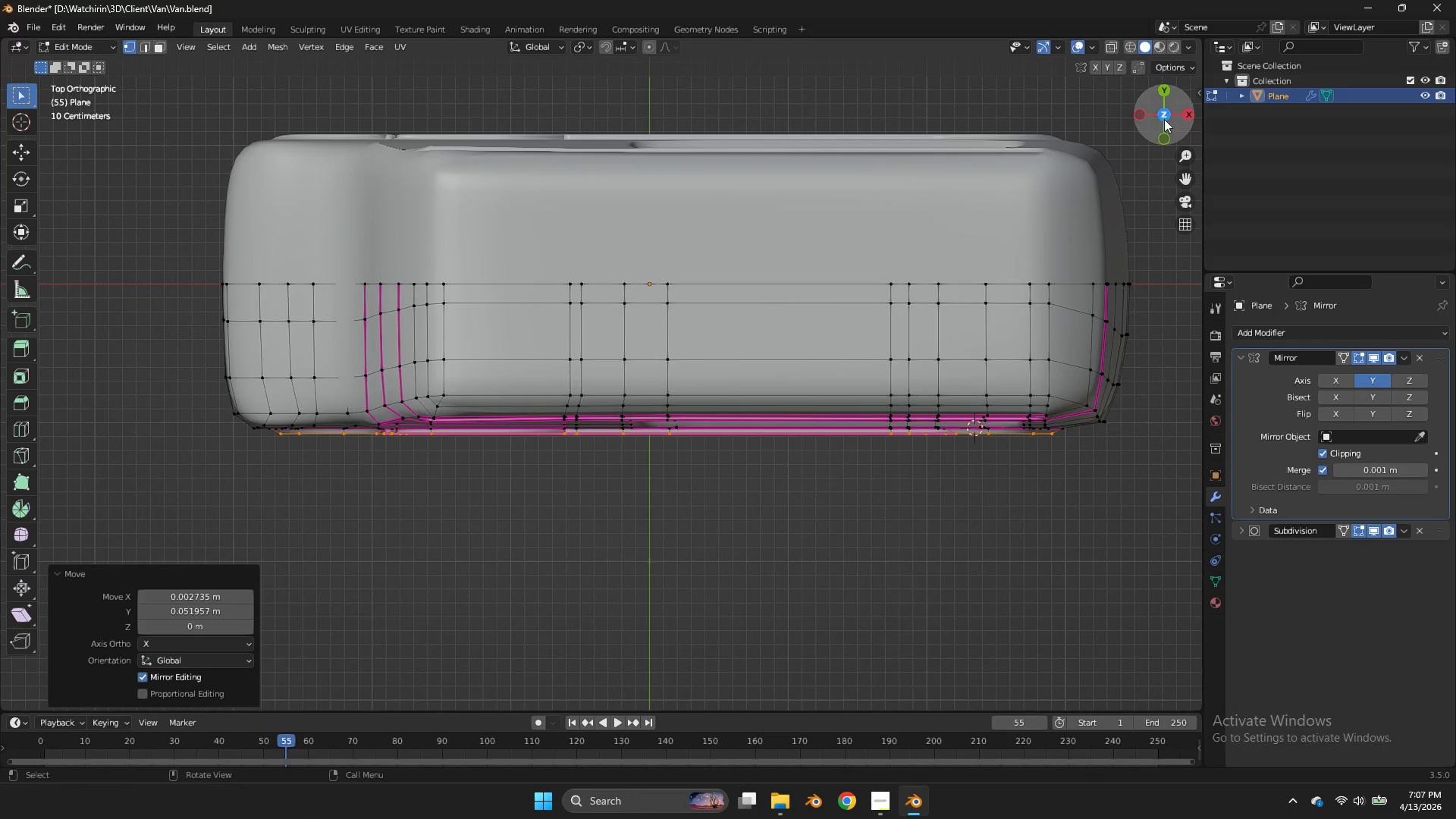 
left_click_drag(start_coordinate=[1164, 115], to_coordinate=[1096, 647])
 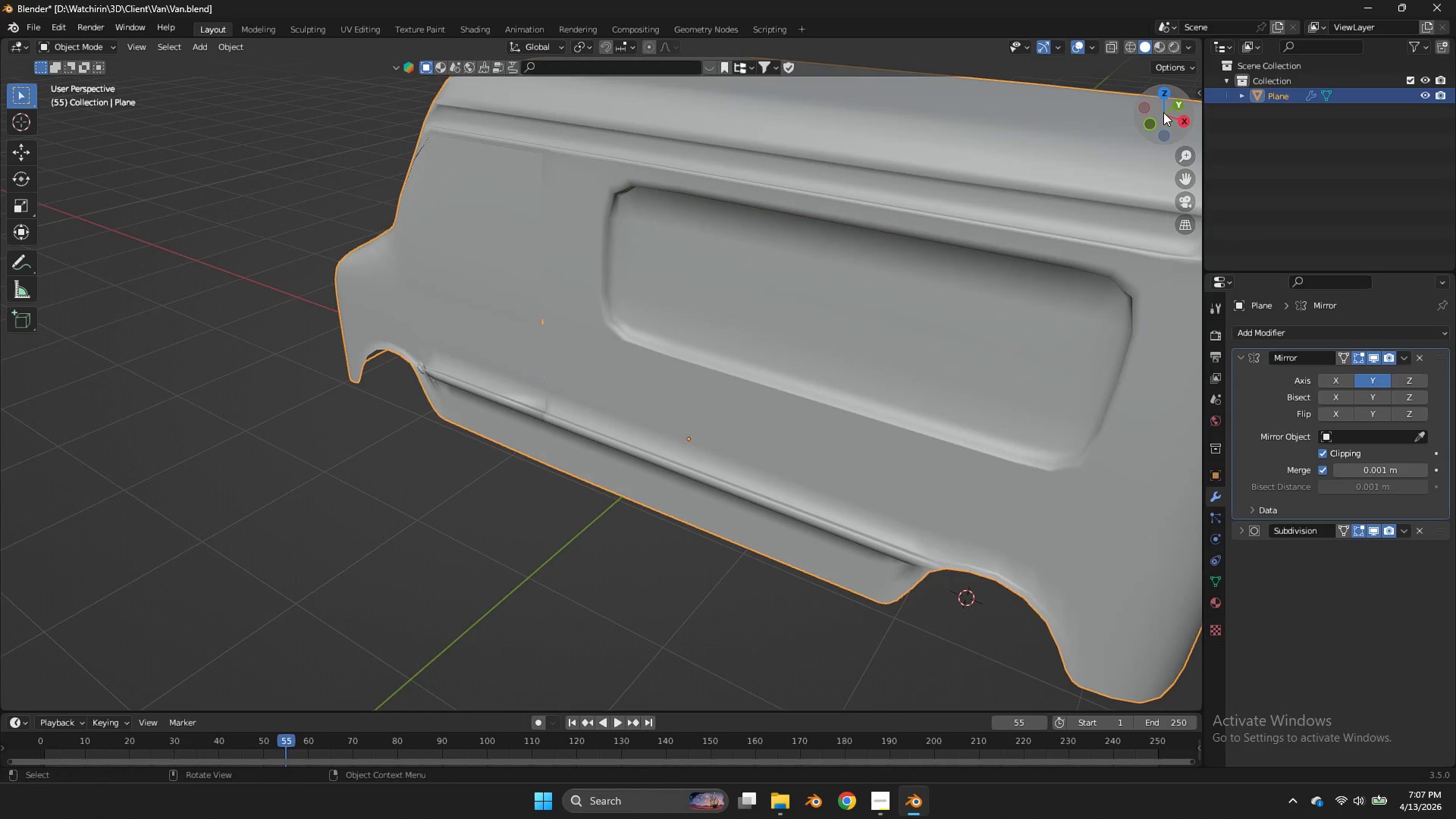 
key(Tab)
 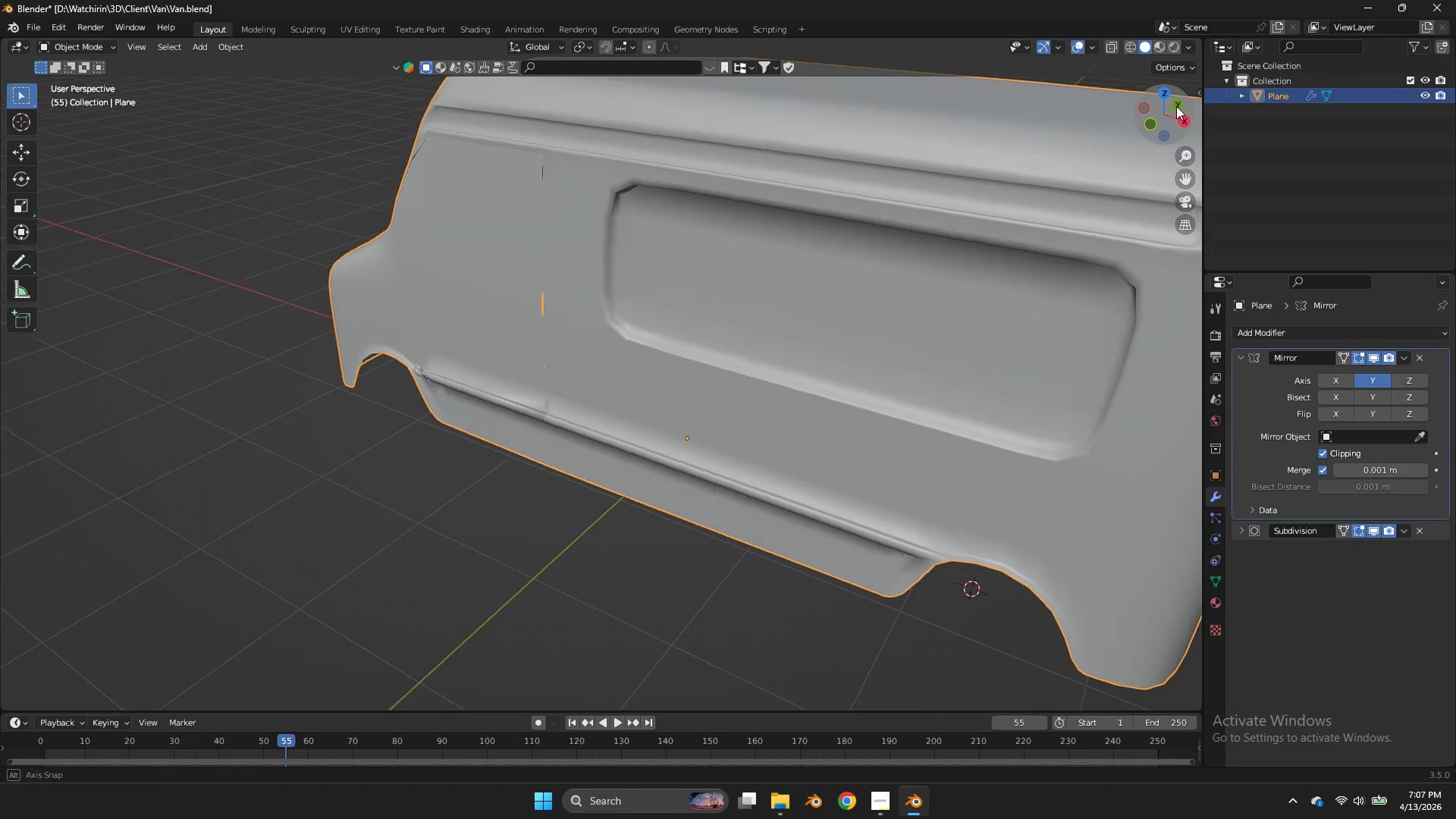 
left_click_drag(start_coordinate=[1163, 112], to_coordinate=[100, 73])
 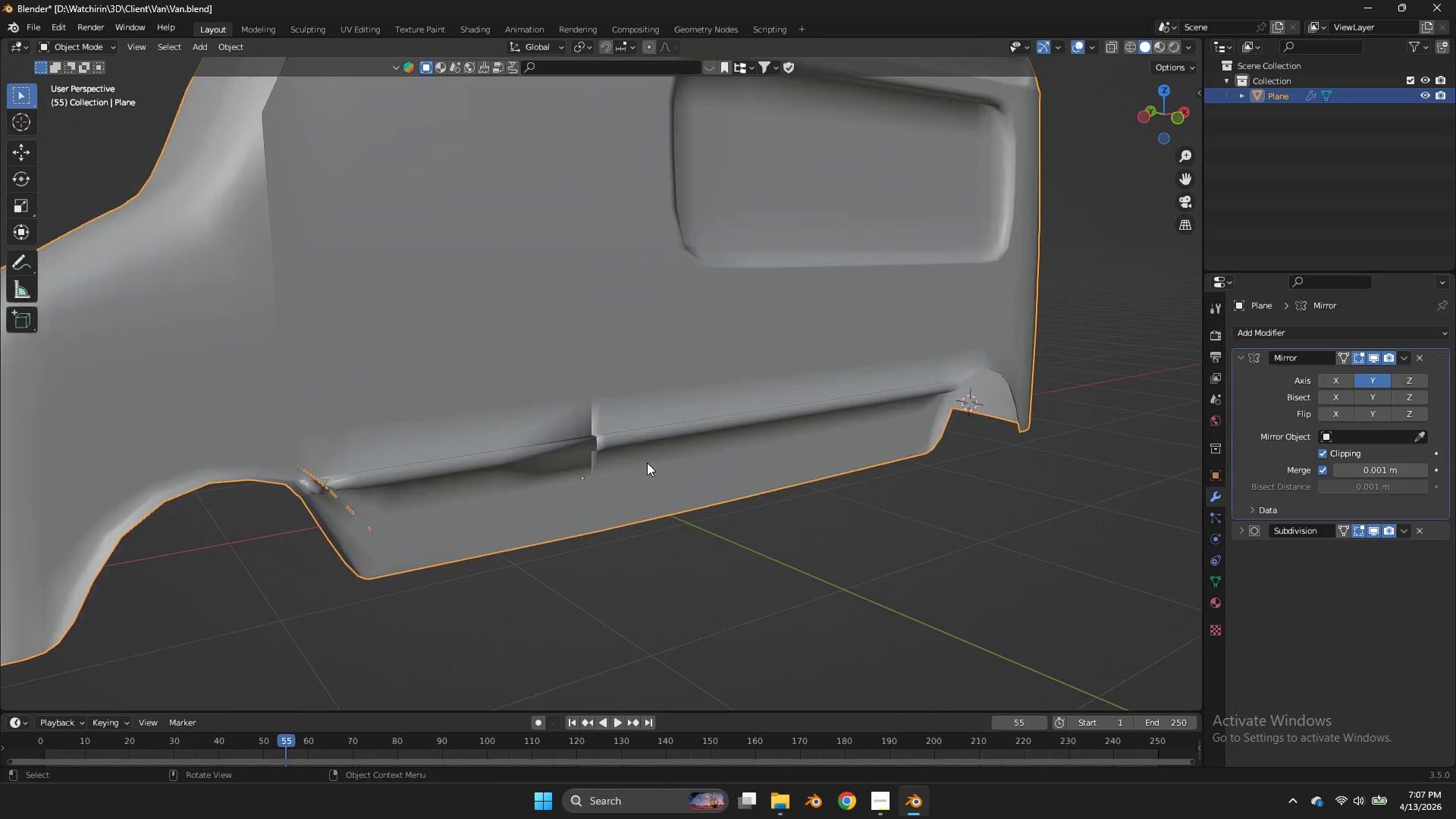 
key(Tab)
 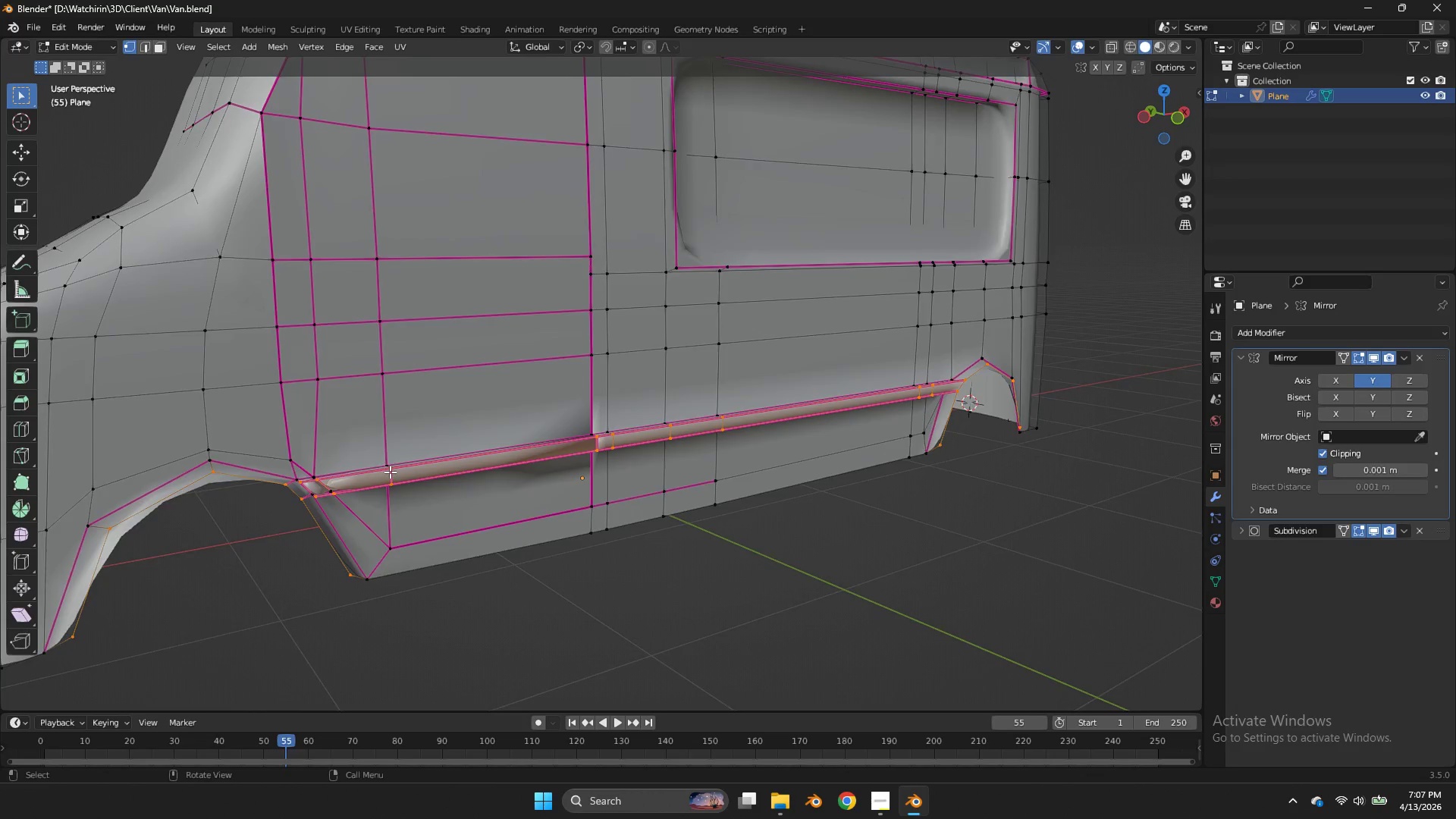 
scroll: coordinate [390, 472], scroll_direction: up, amount: 4.0
 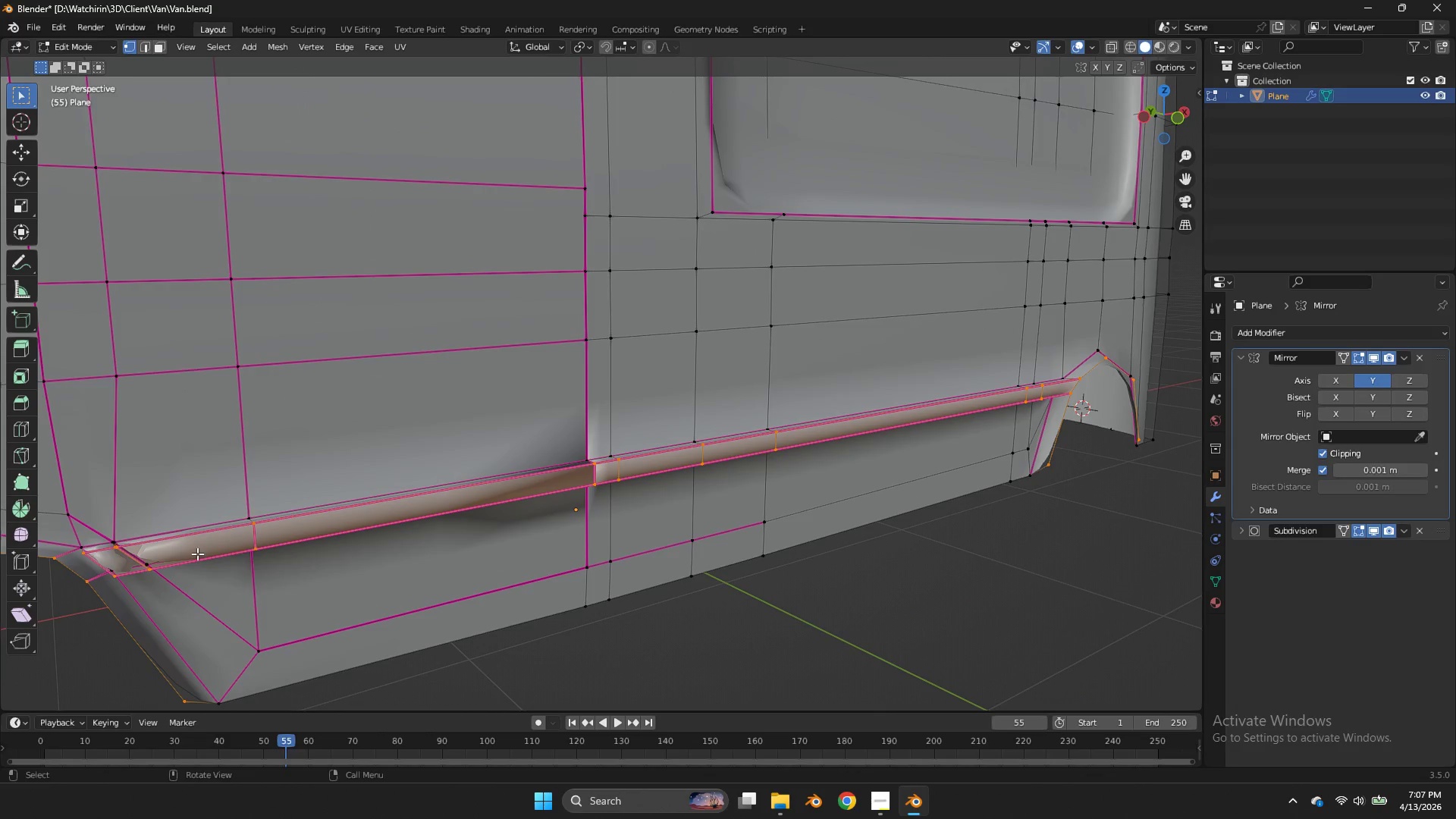 
left_click([197, 554])
 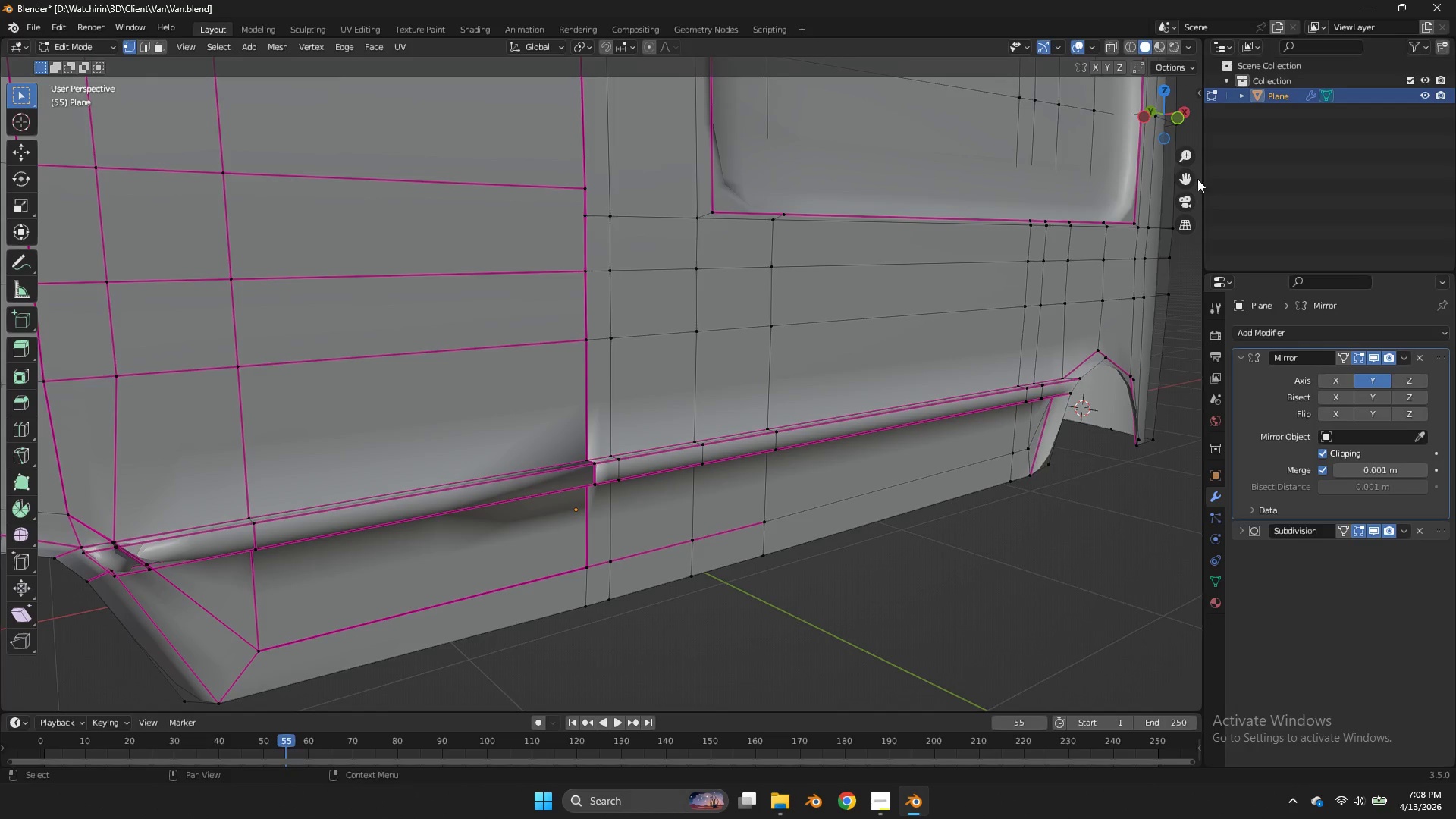 
left_click_drag(start_coordinate=[1191, 177], to_coordinate=[241, 78])
 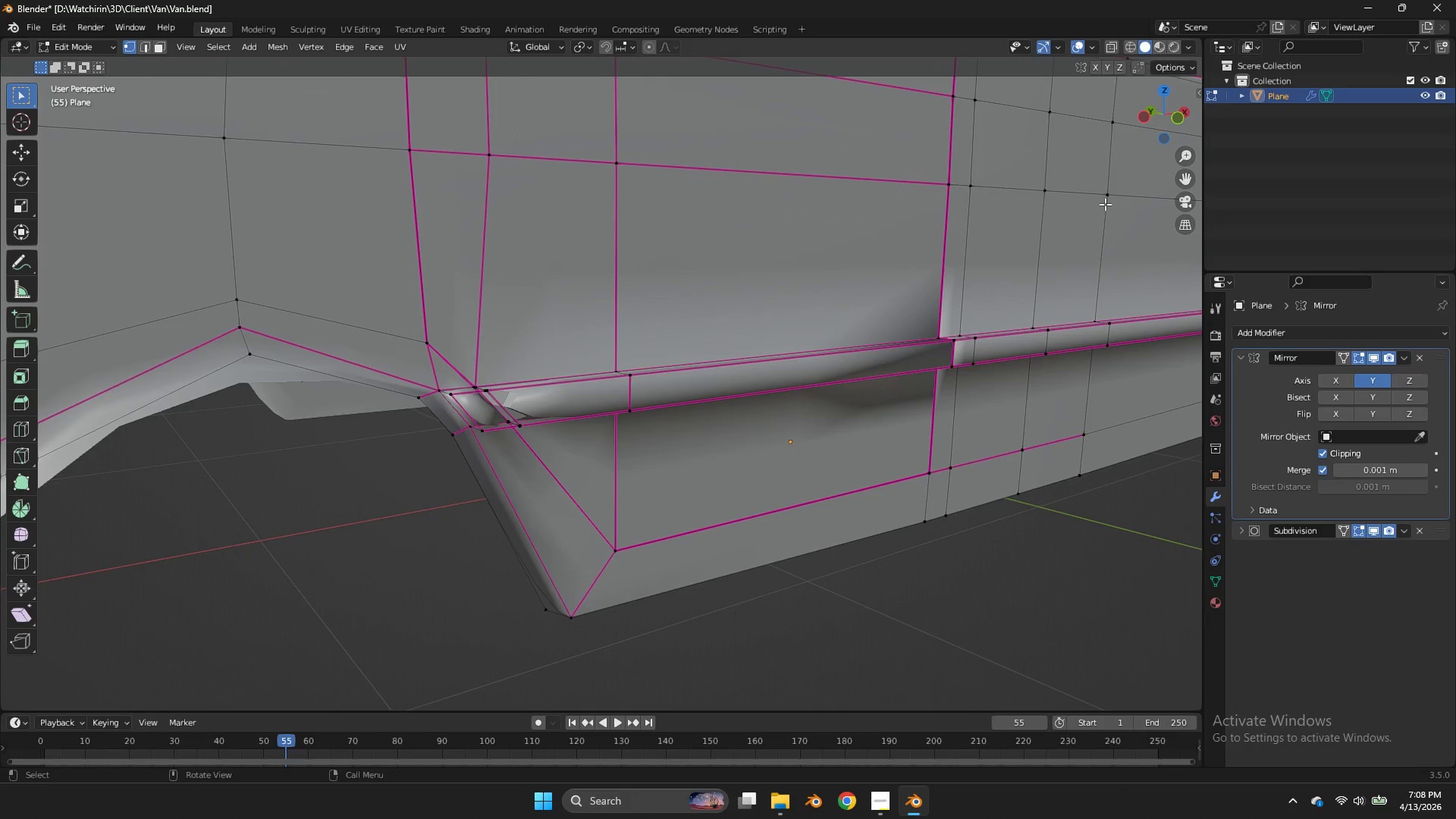 
scroll: coordinate [1122, 199], scroll_direction: up, amount: 1.0
 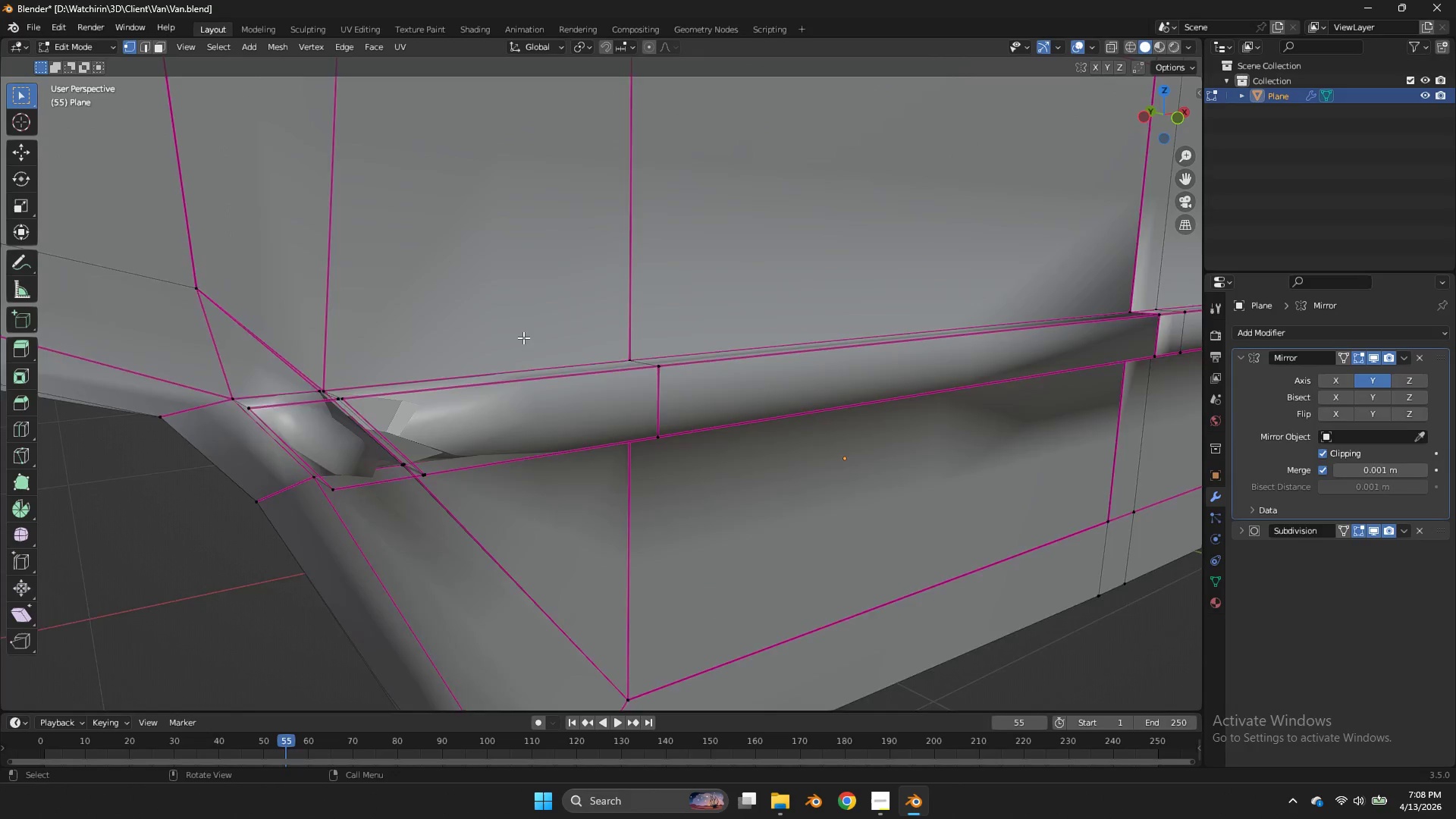 
key(Z)
 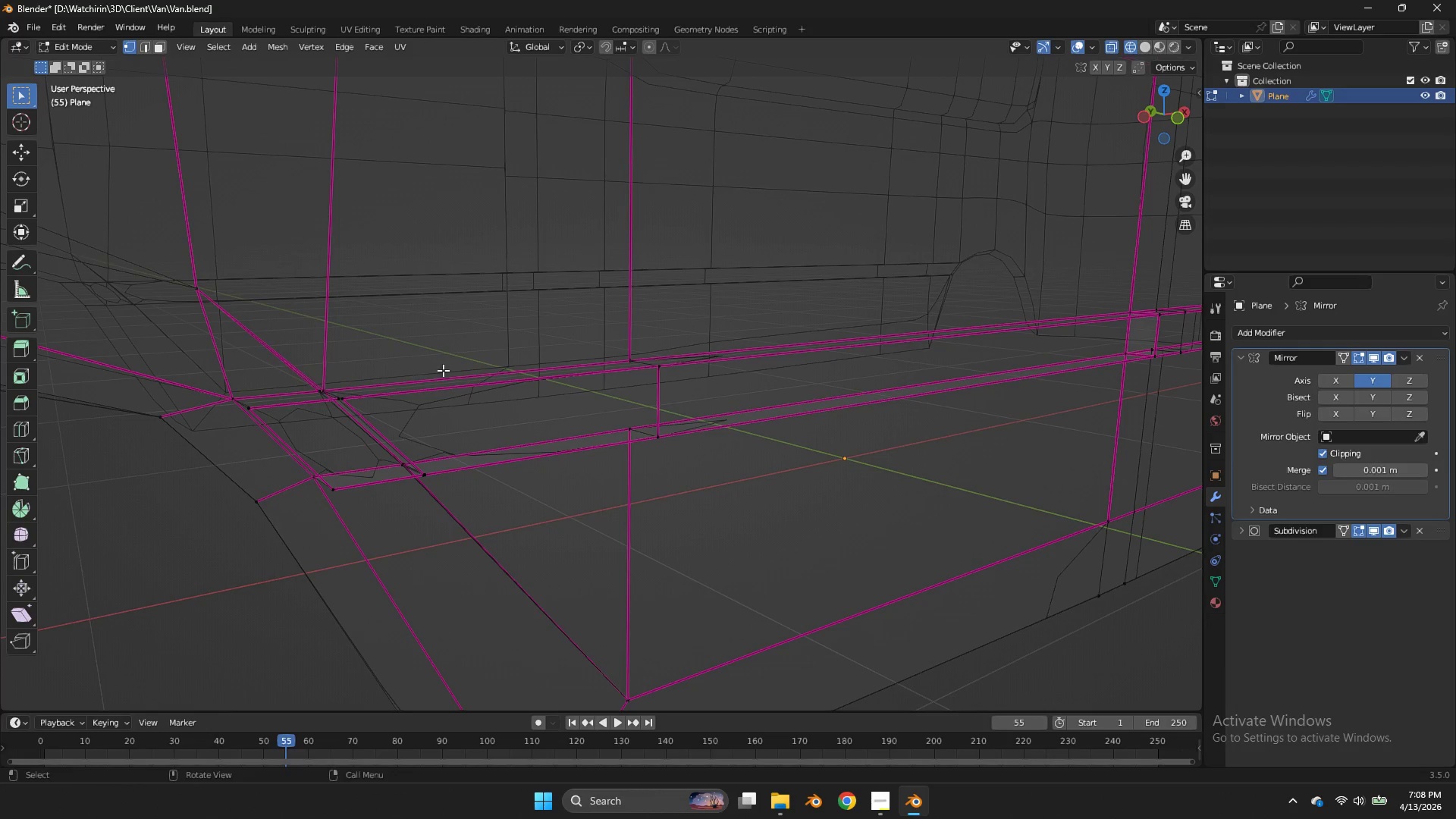 
scroll: coordinate [393, 406], scroll_direction: up, amount: 2.0
 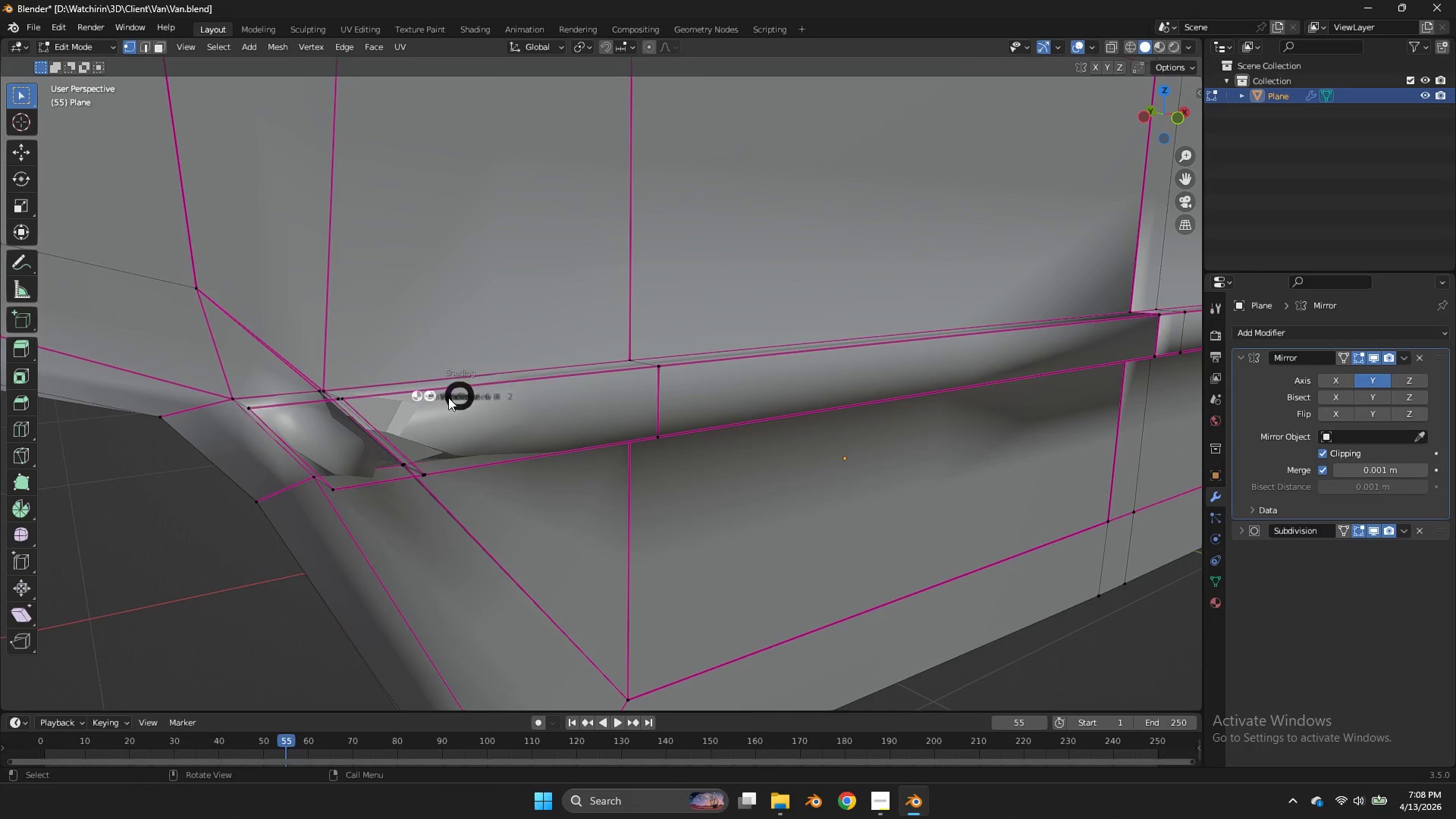 
left_click_drag(start_coordinate=[443, 370], to_coordinate=[306, 453])
 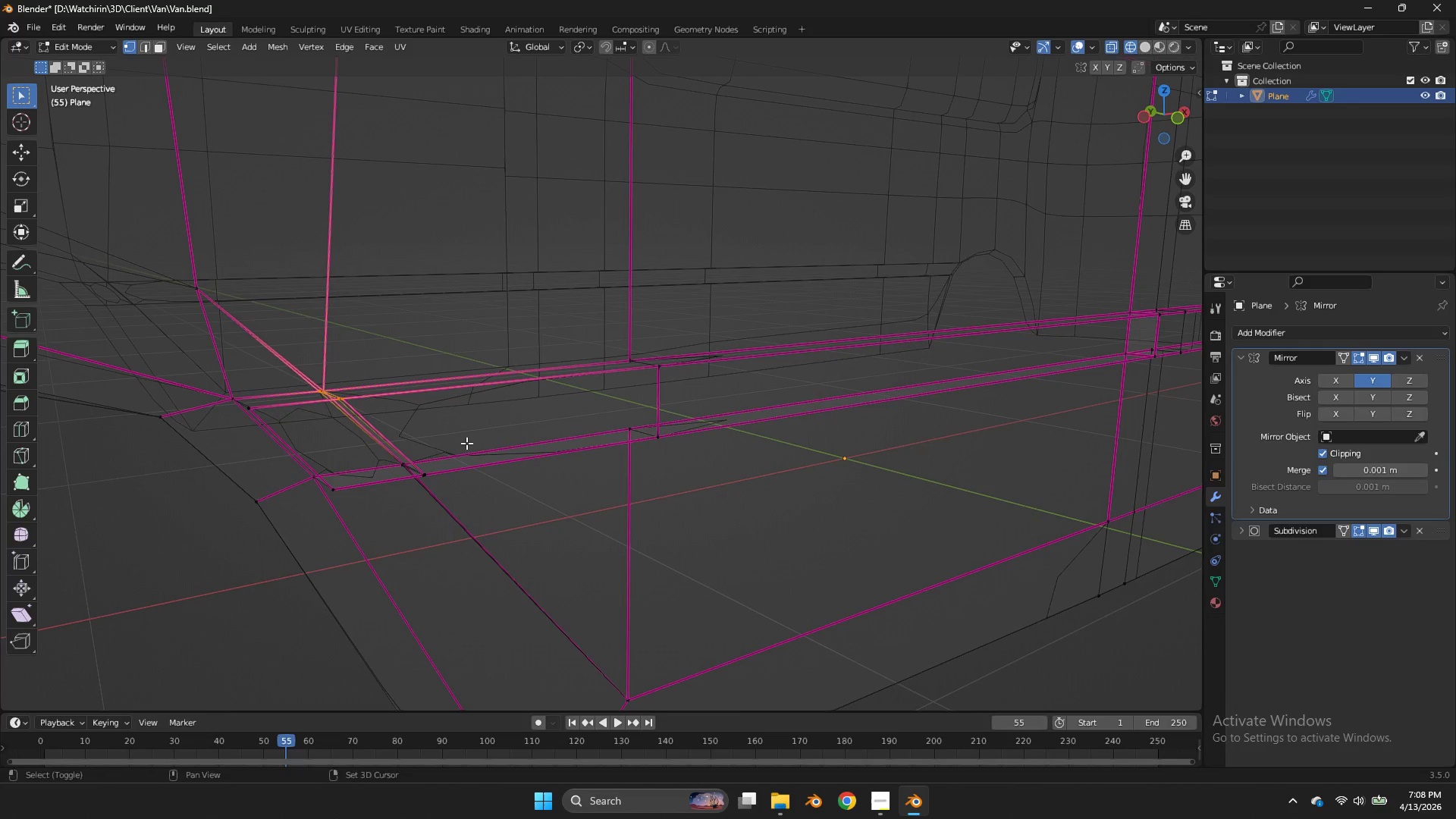 
left_click_drag(start_coordinate=[469, 442], to_coordinate=[384, 491])
 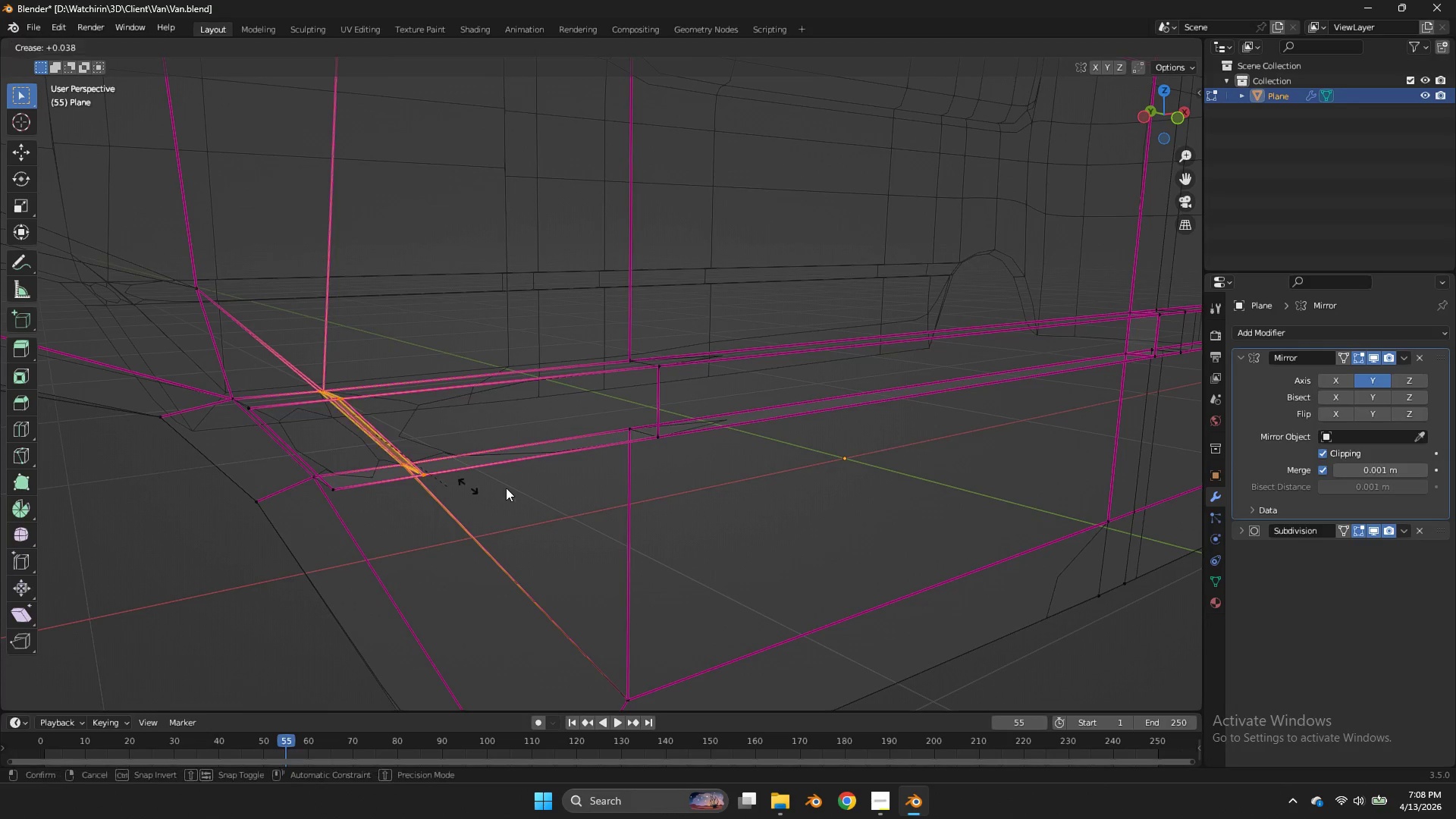 
key(Shift+E)
 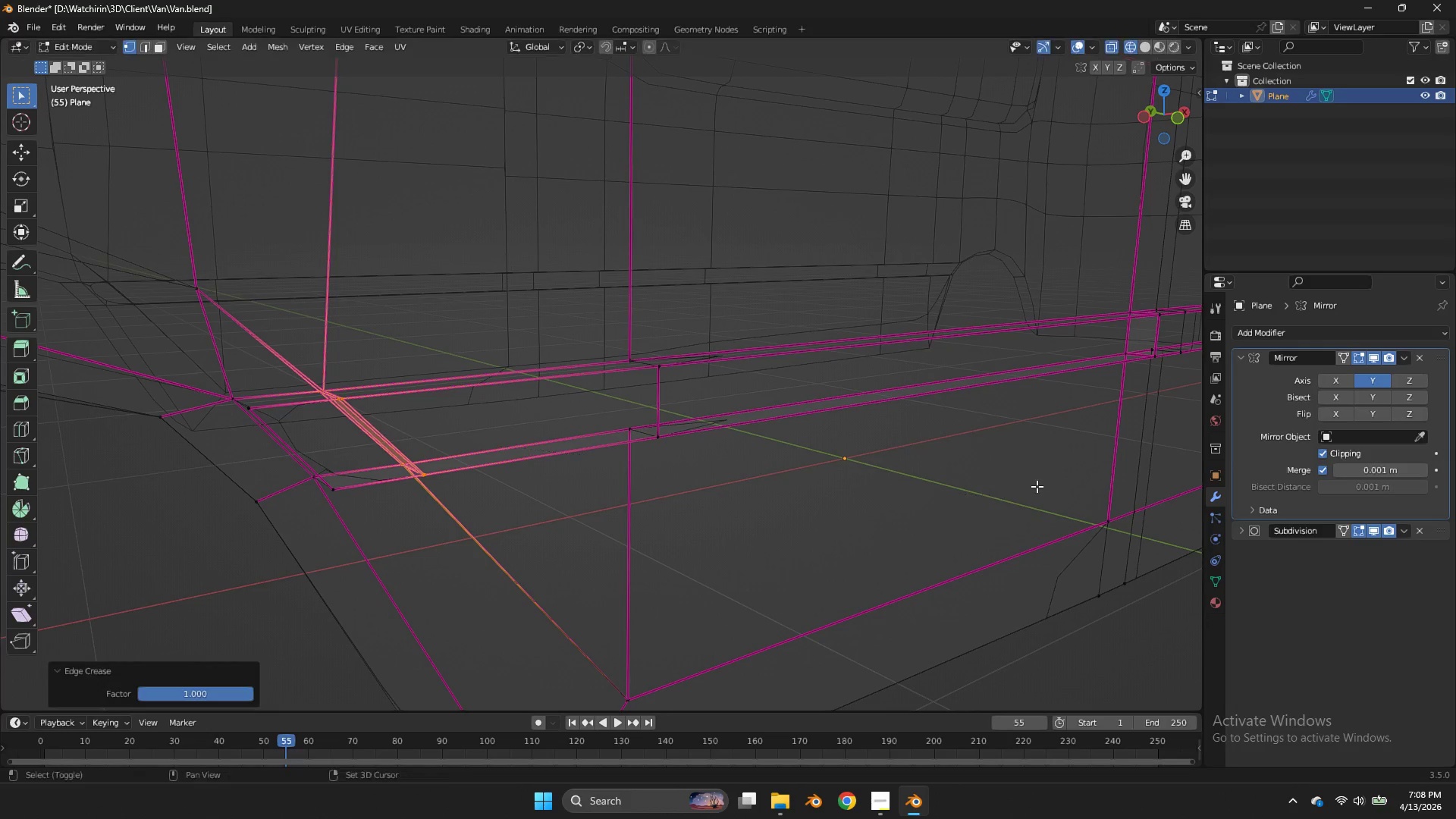 
left_click([1037, 486])
 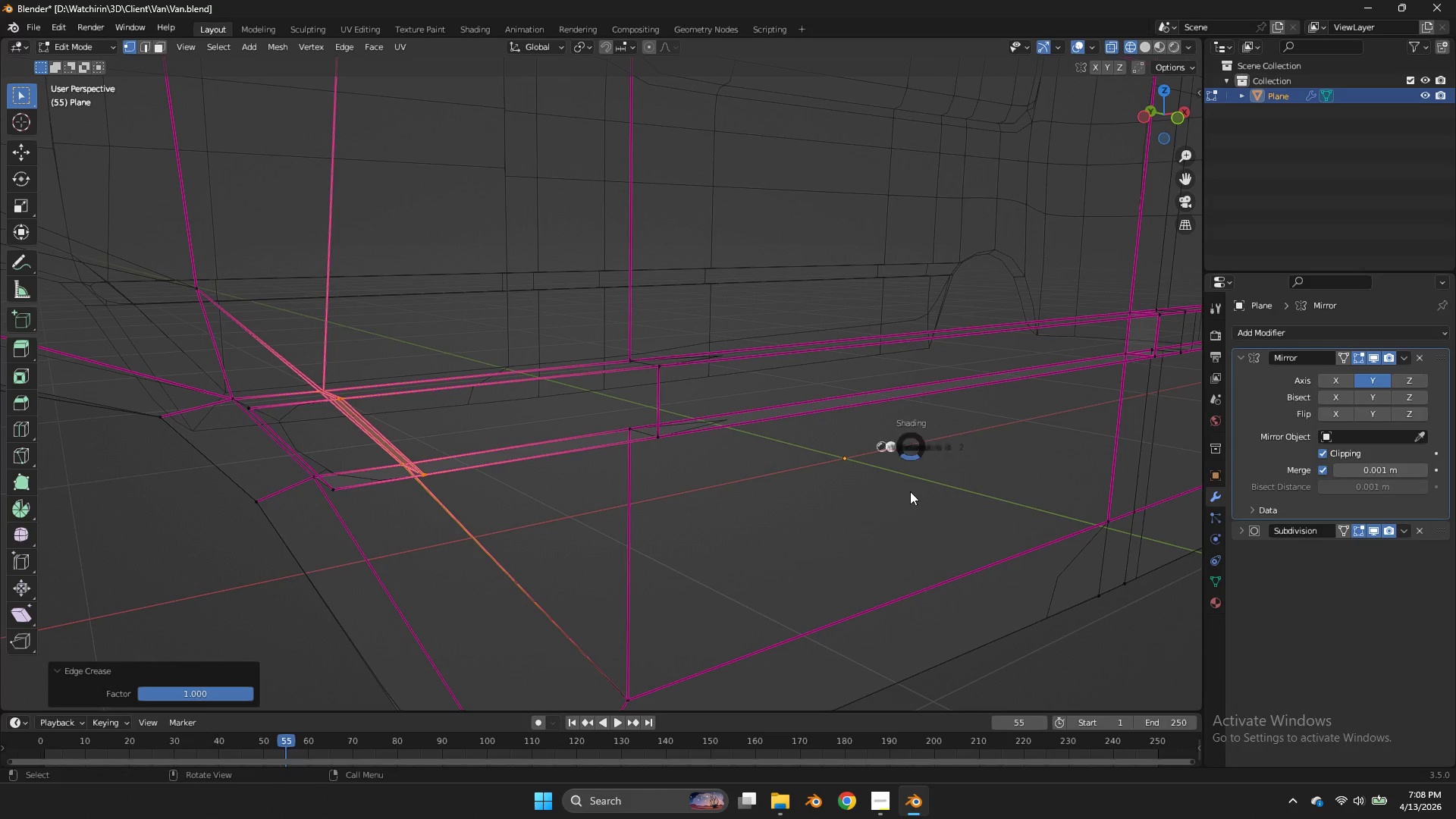 
key(Z)
 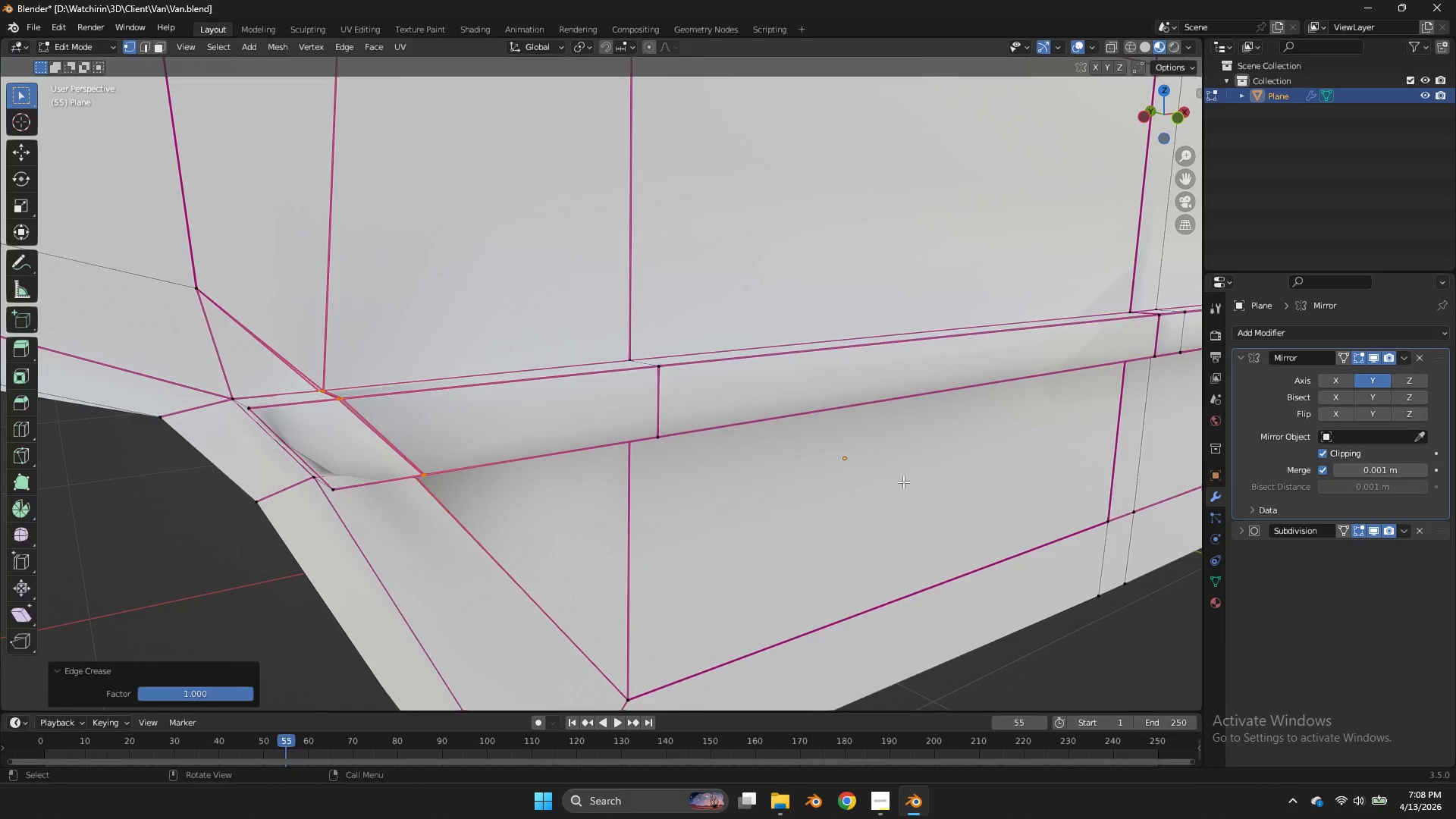 
key(Tab)
 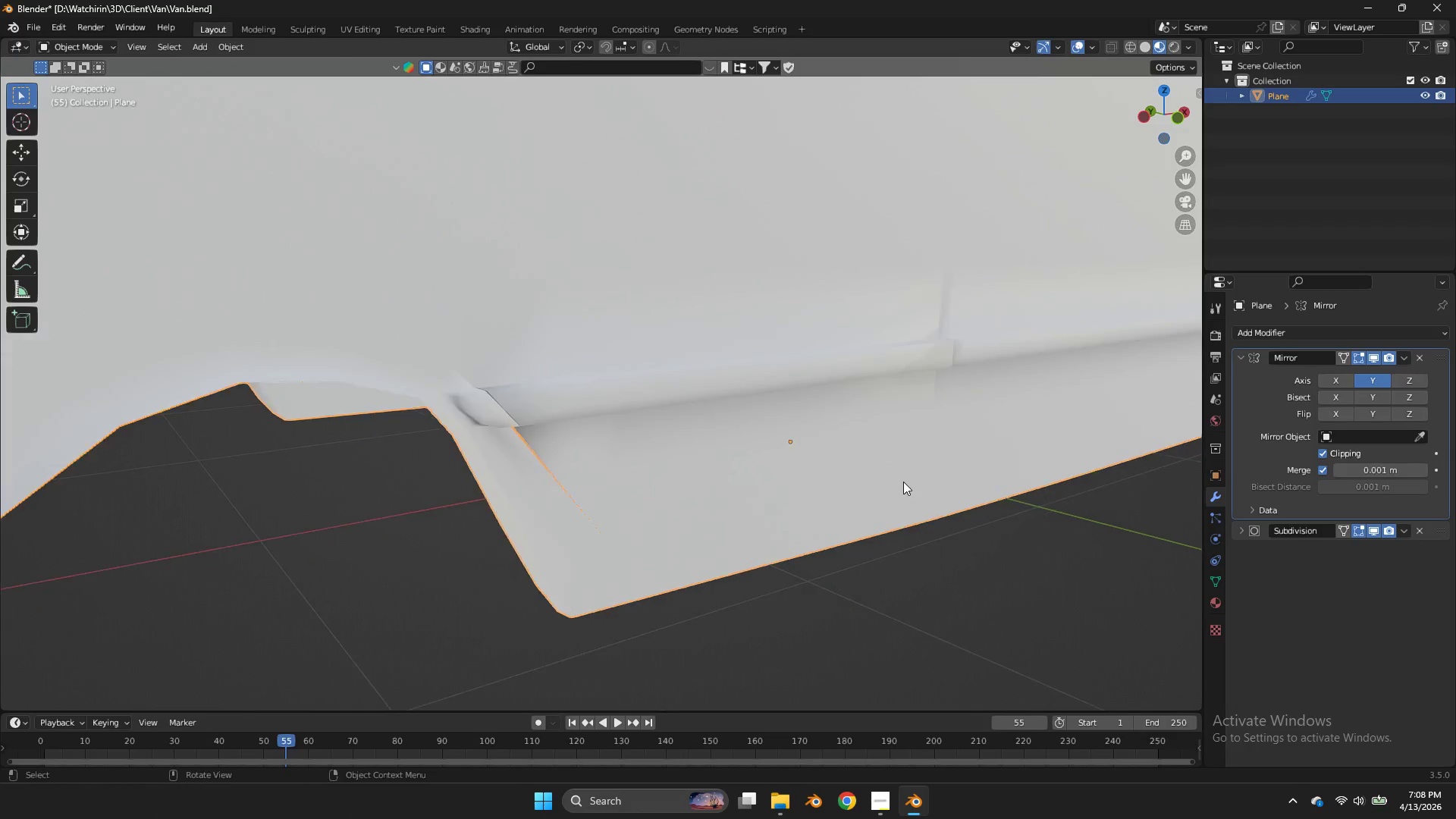 
key(Tab)
 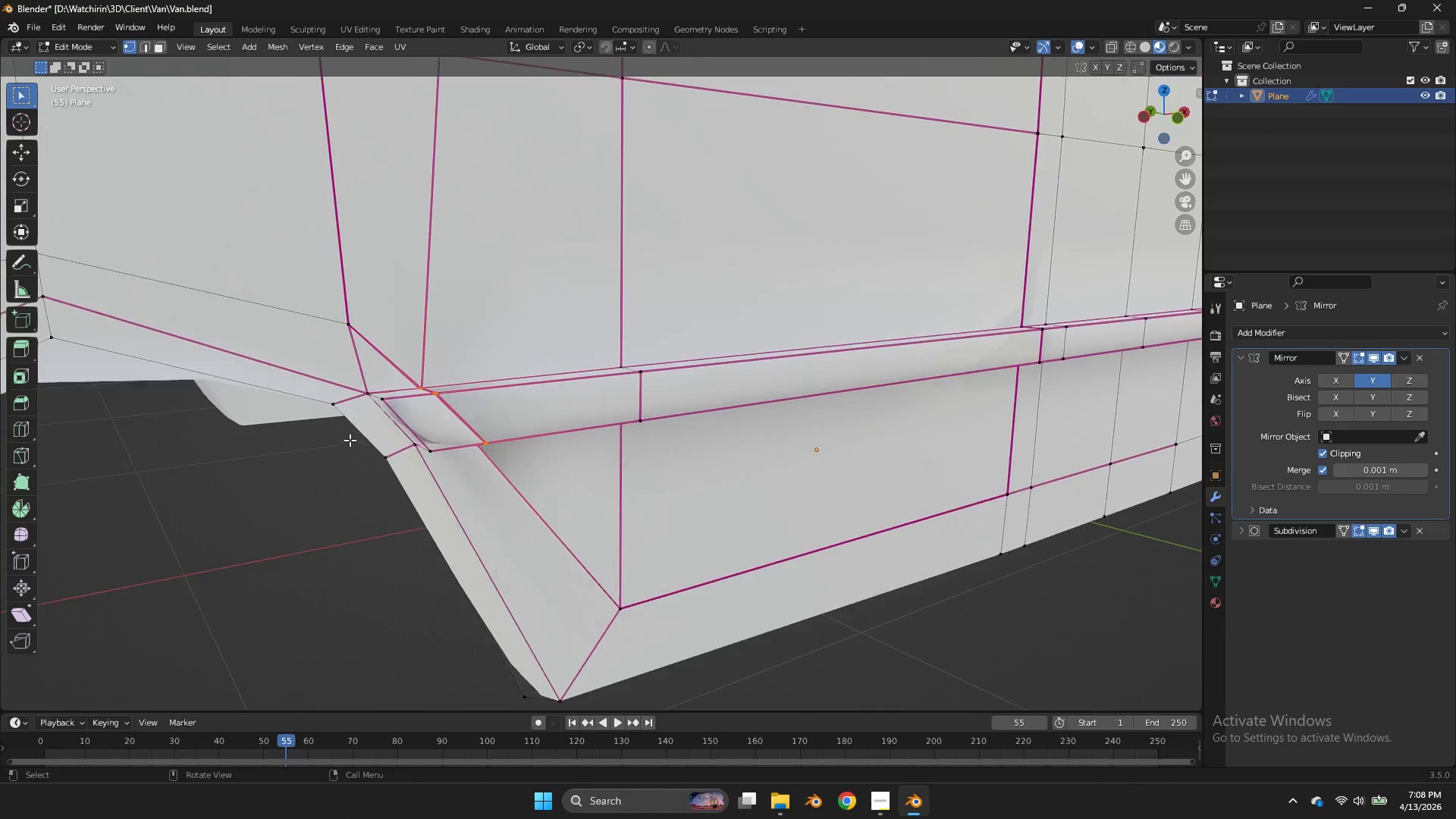 
scroll: coordinate [903, 482], scroll_direction: down, amount: 2.0
 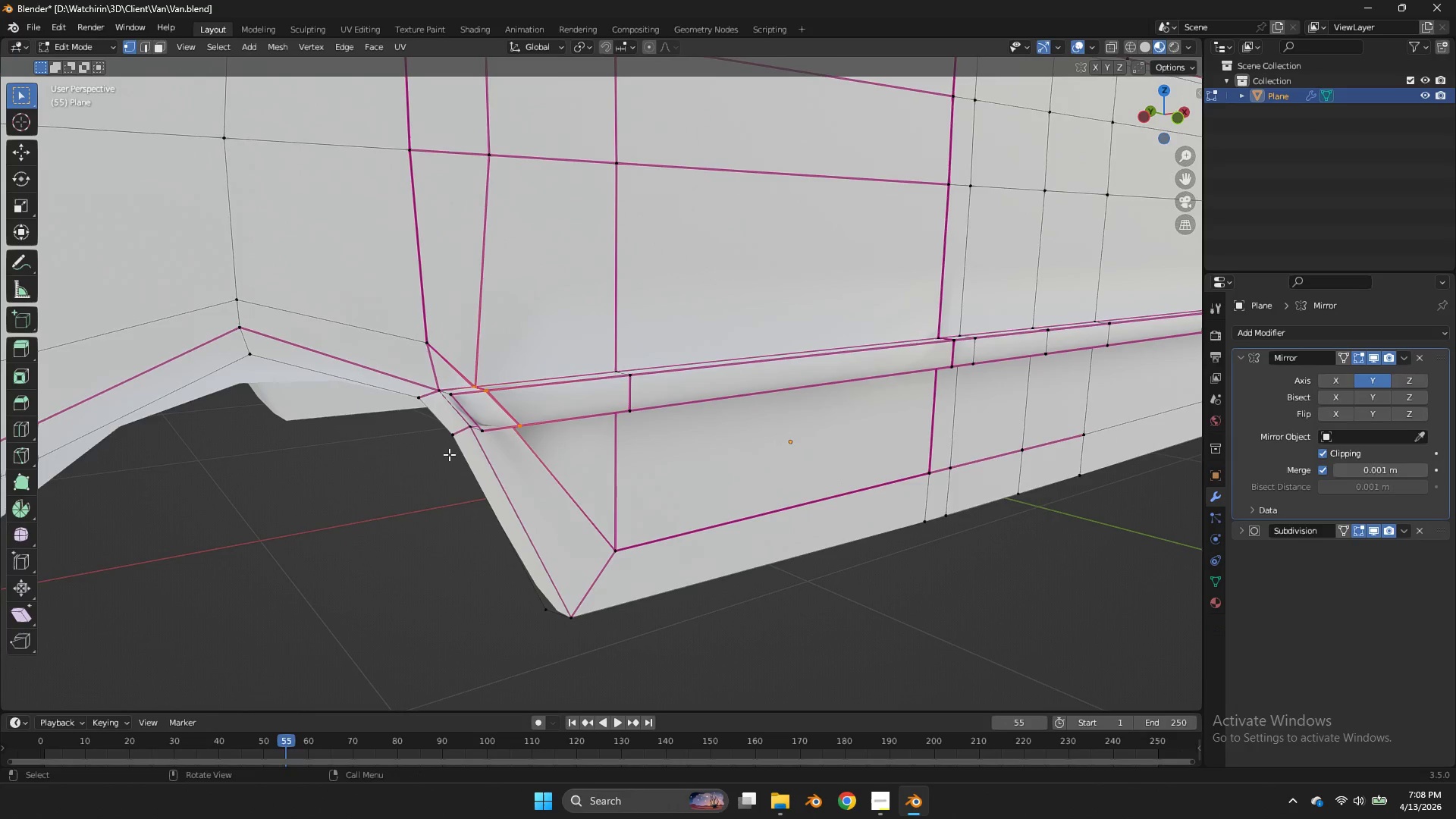 
scroll: coordinate [350, 440], scroll_direction: up, amount: 1.0
 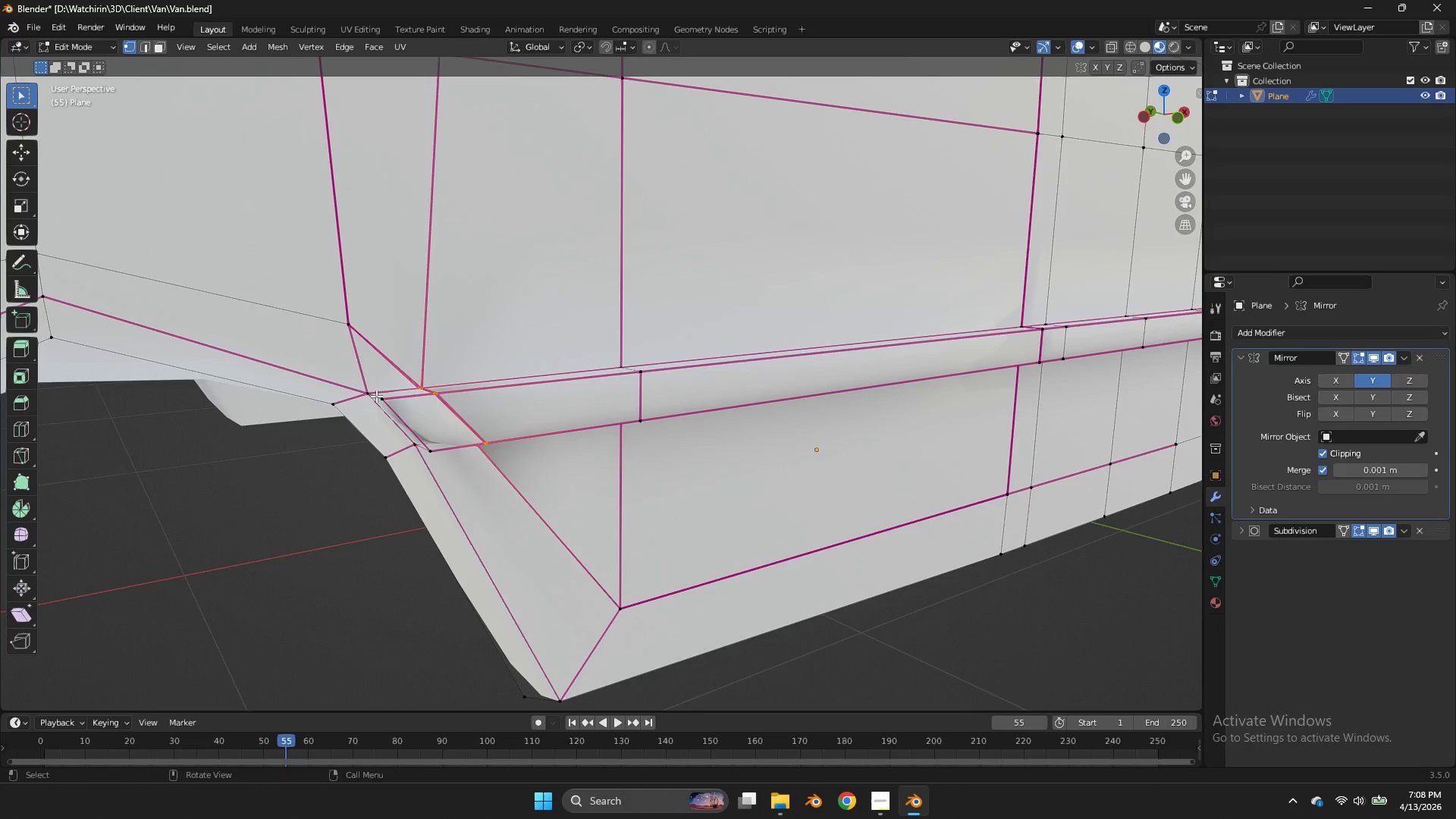 
double_click([381, 397])
 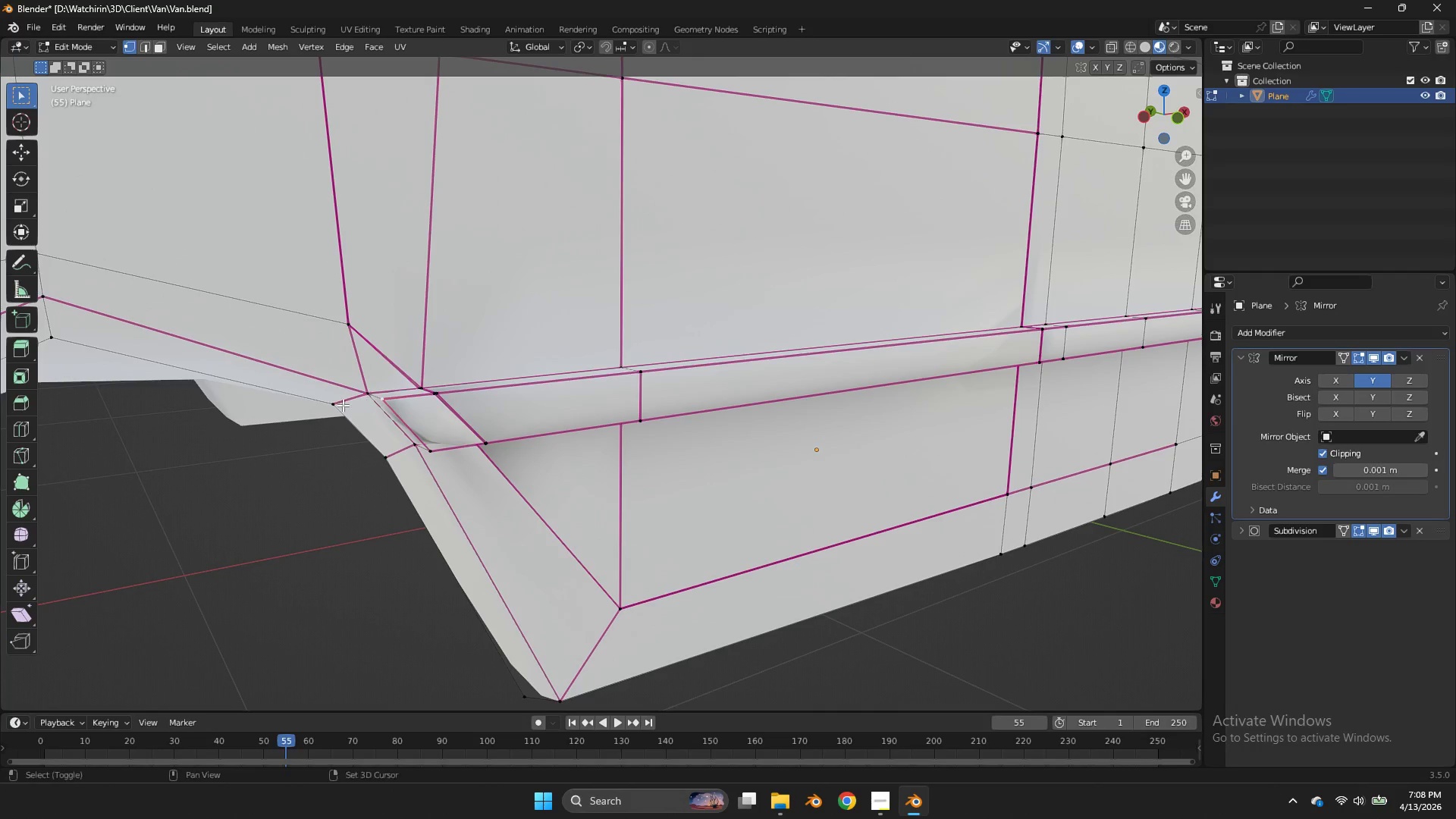 
hold_key(key=ShiftLeft, duration=0.83)
 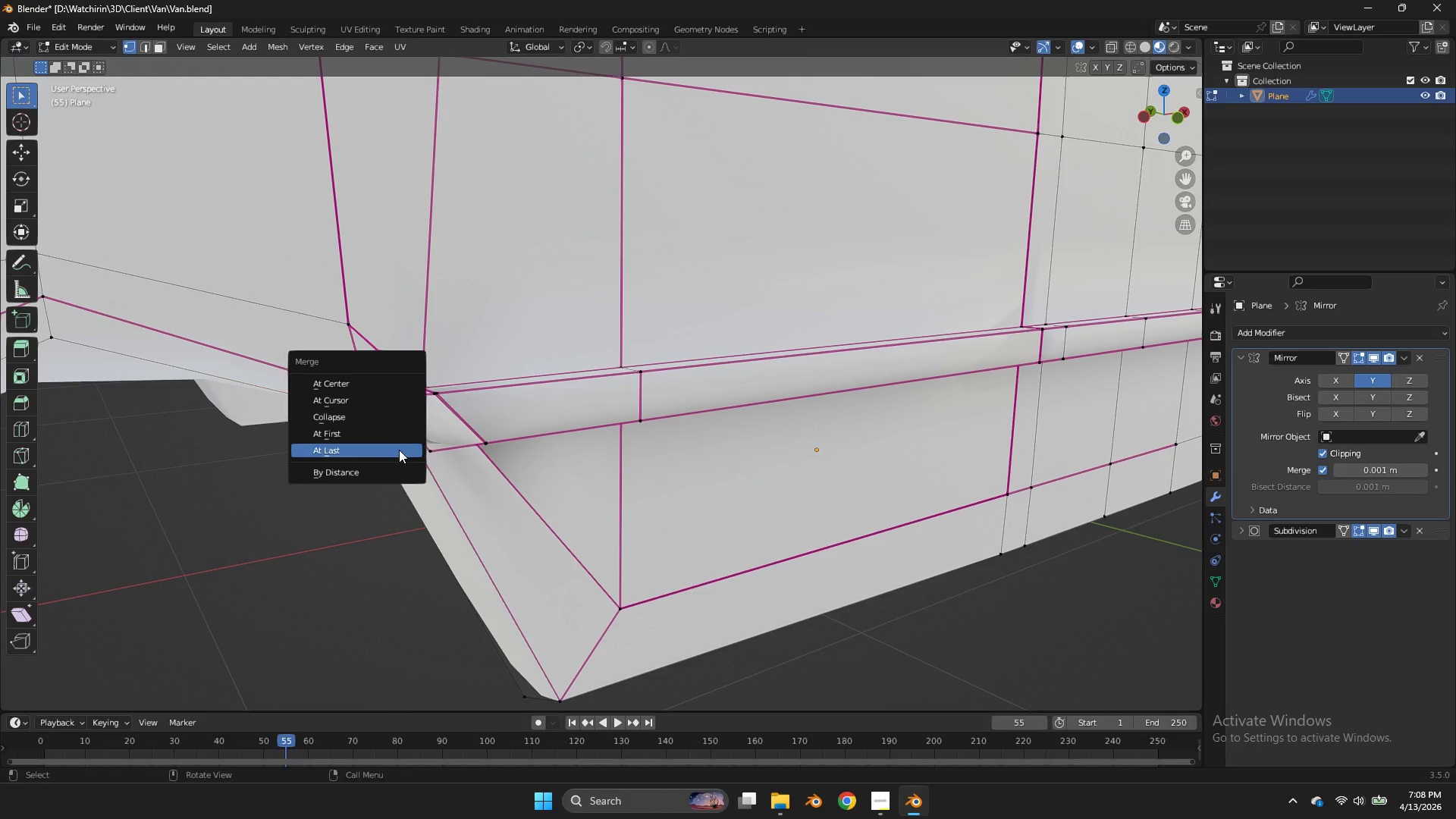 
key(M)
 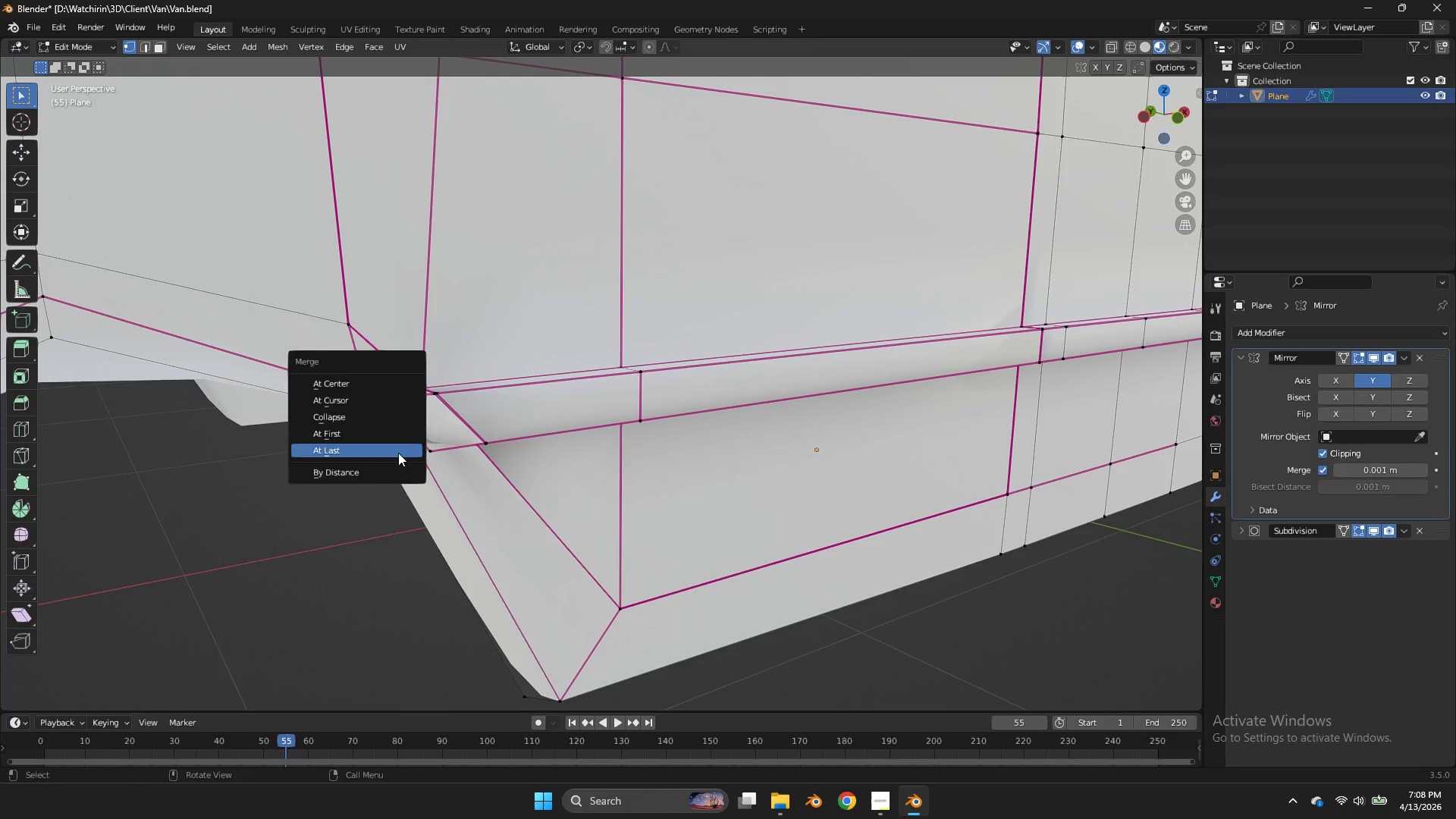 
double_click([398, 453])
 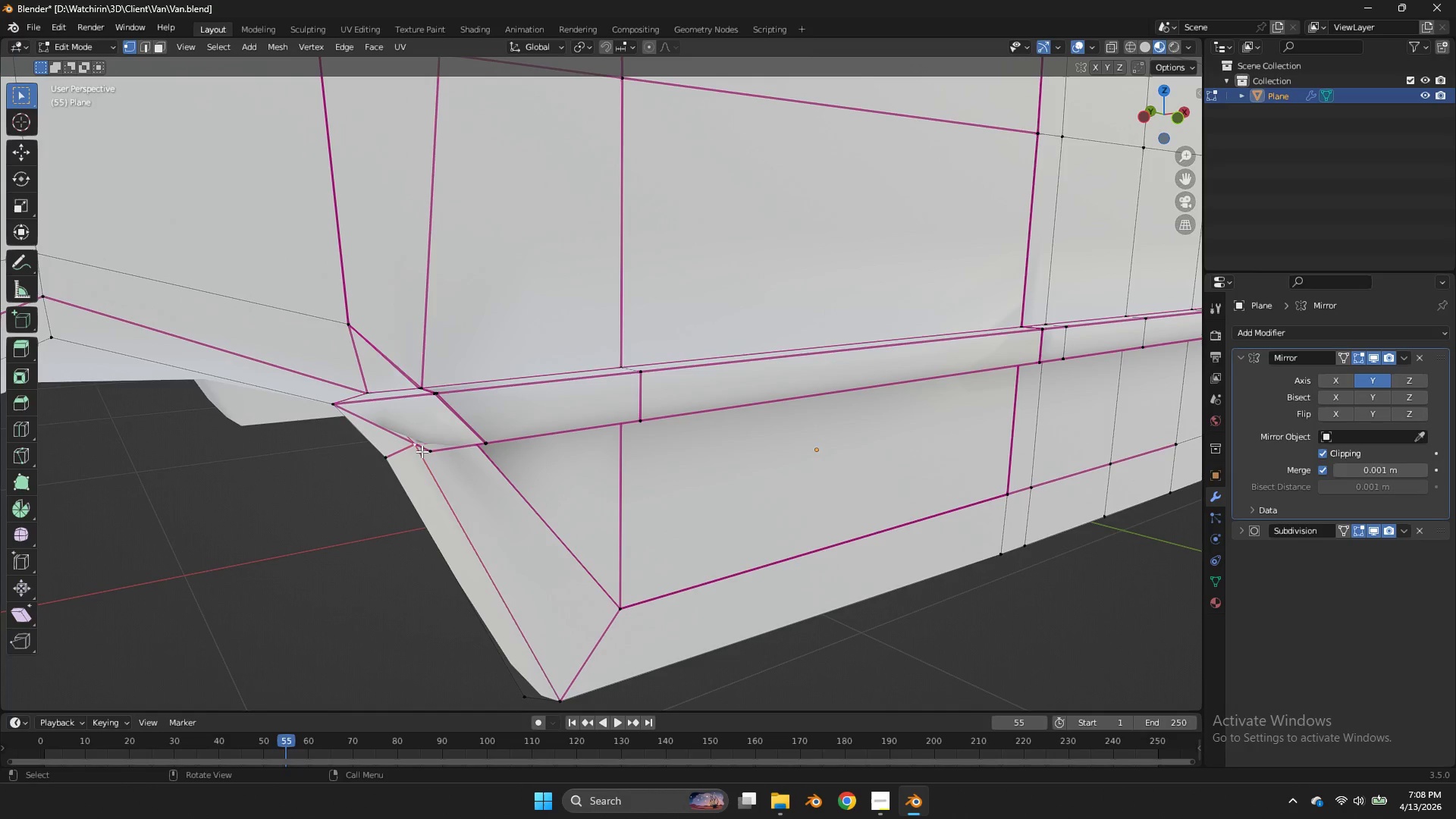 
triple_click([427, 452])
 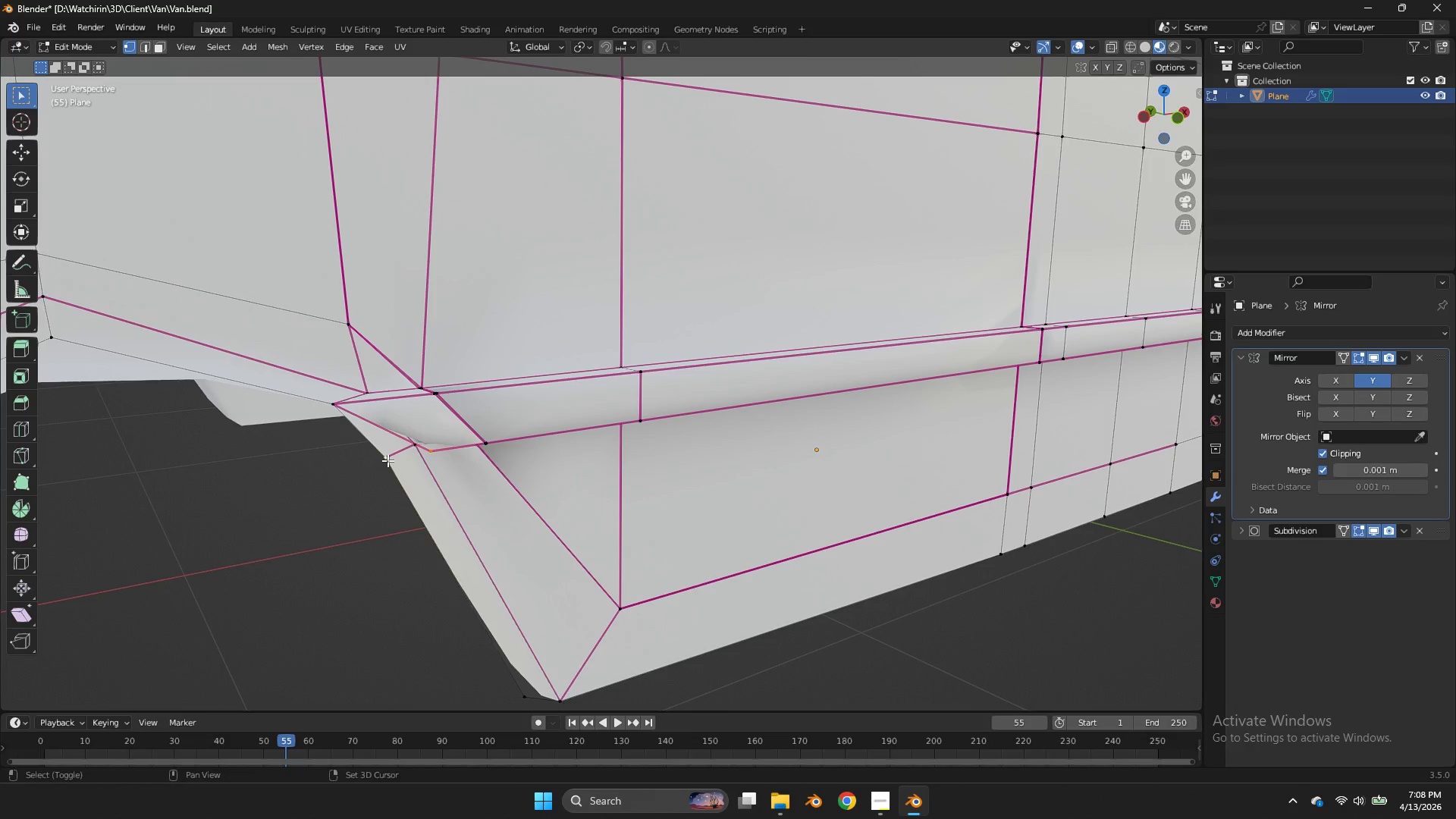 
triple_click([427, 452])
 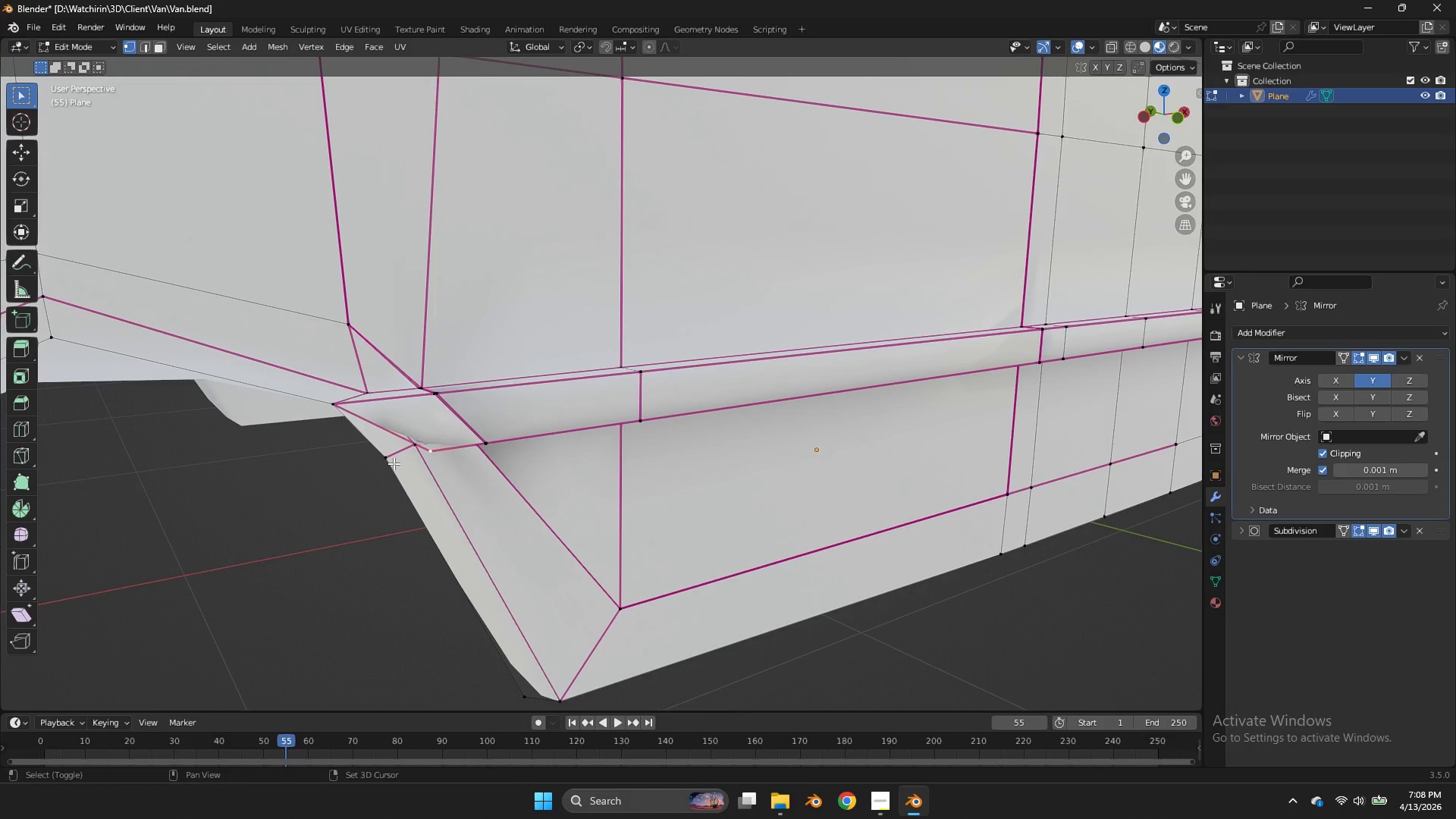 
hold_key(key=ShiftLeft, duration=0.52)
triple_click([388, 460])
 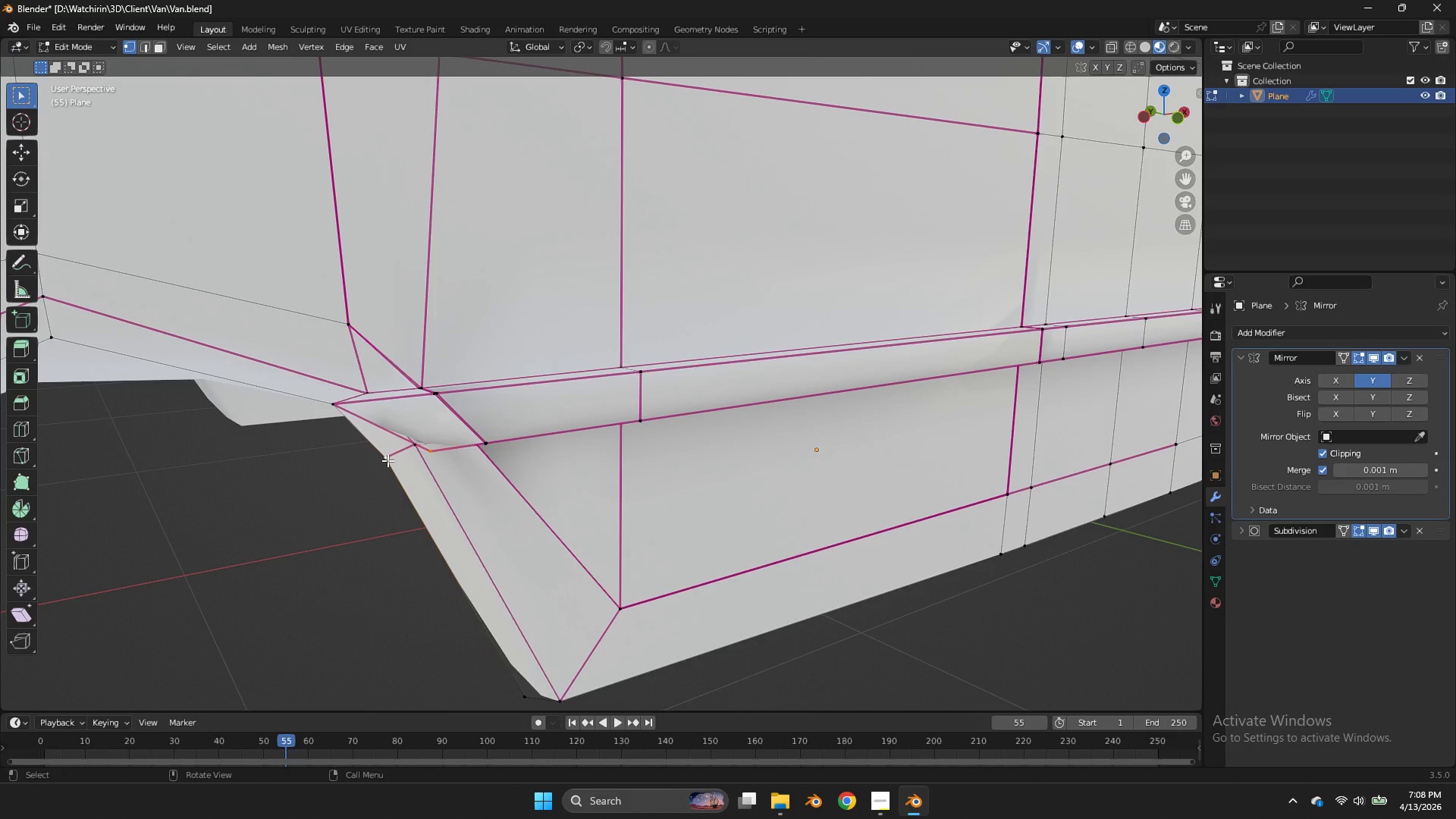 
key(M)
 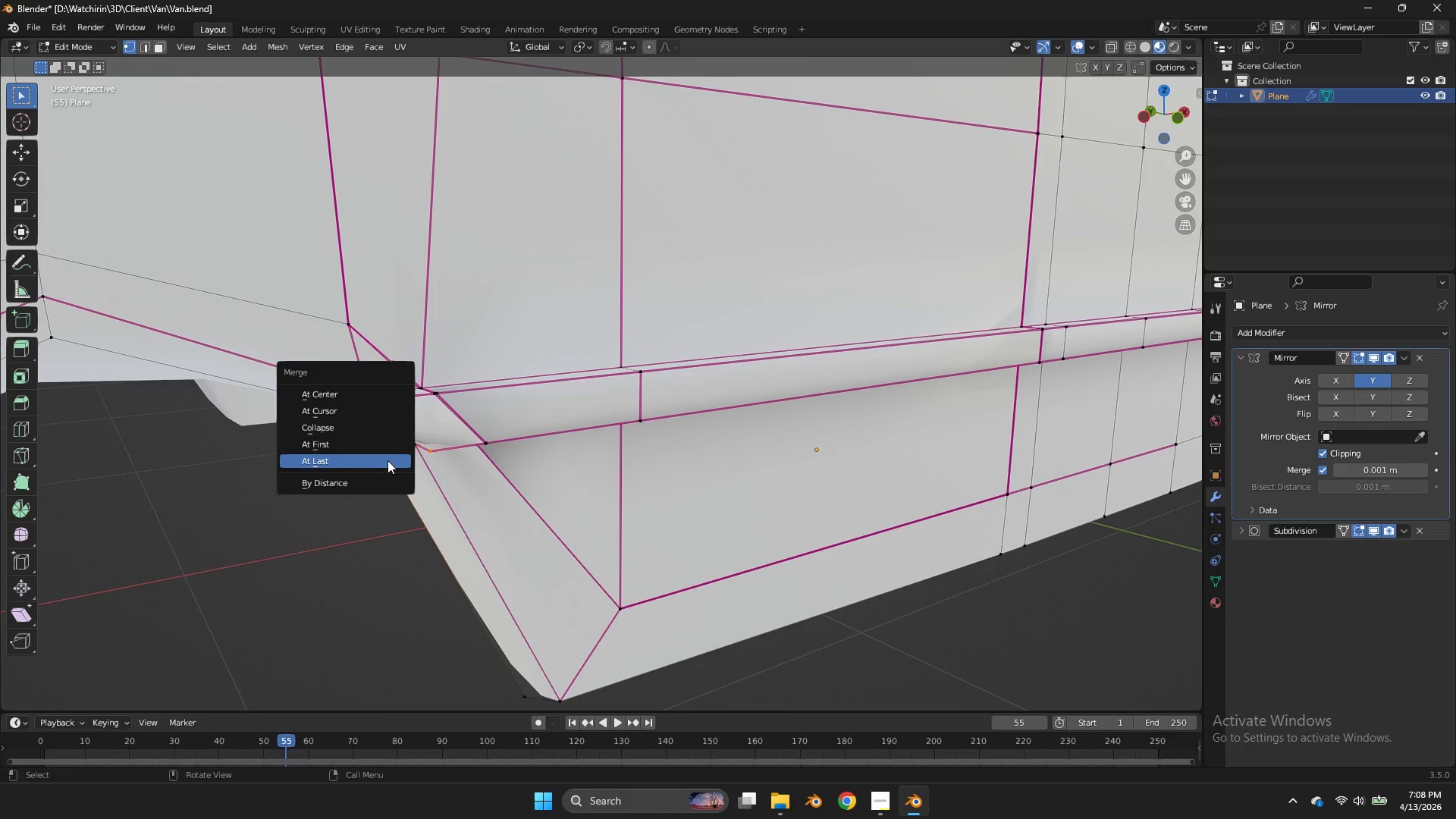 
left_click([388, 460])
 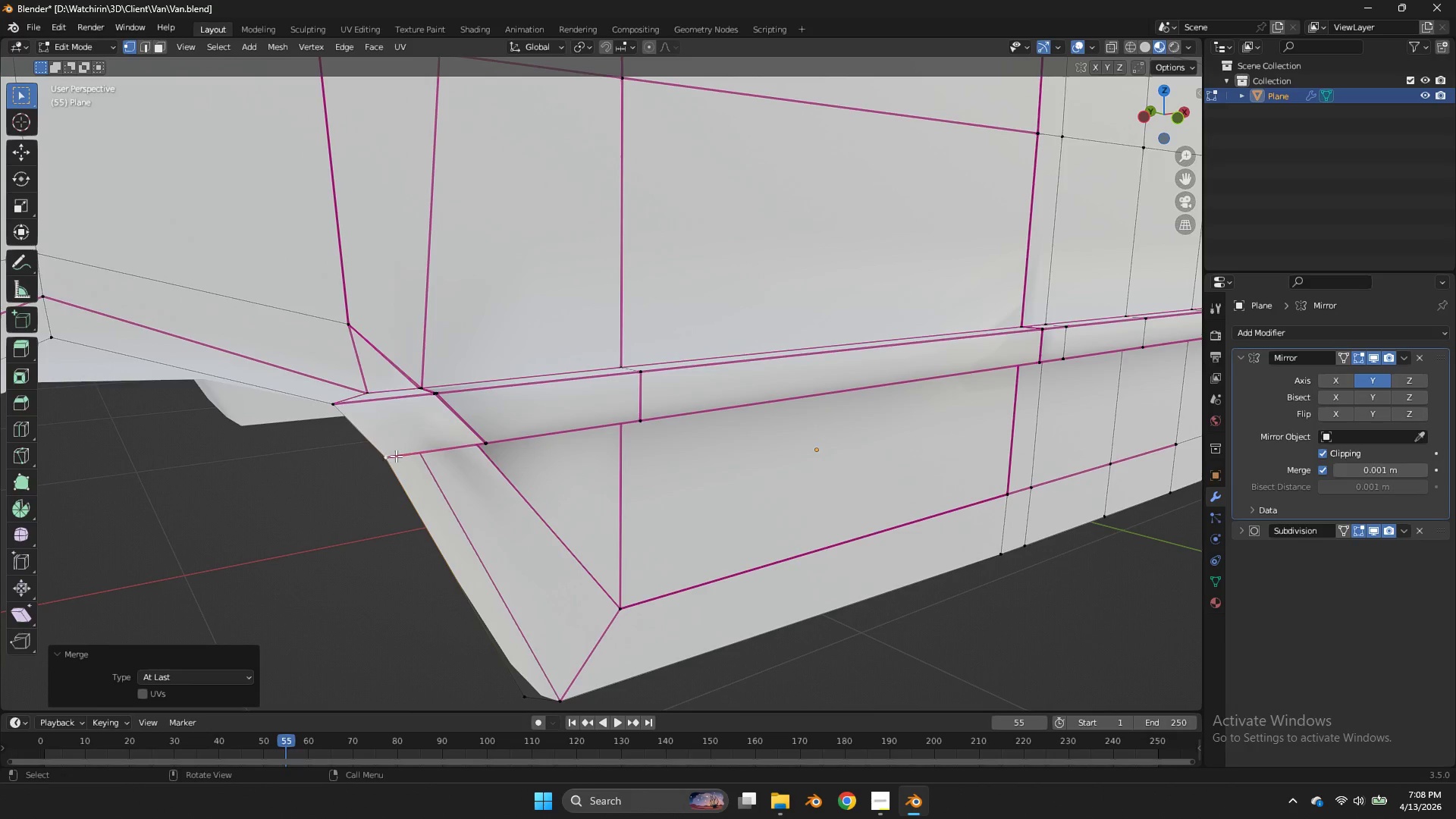 
key(Tab)
 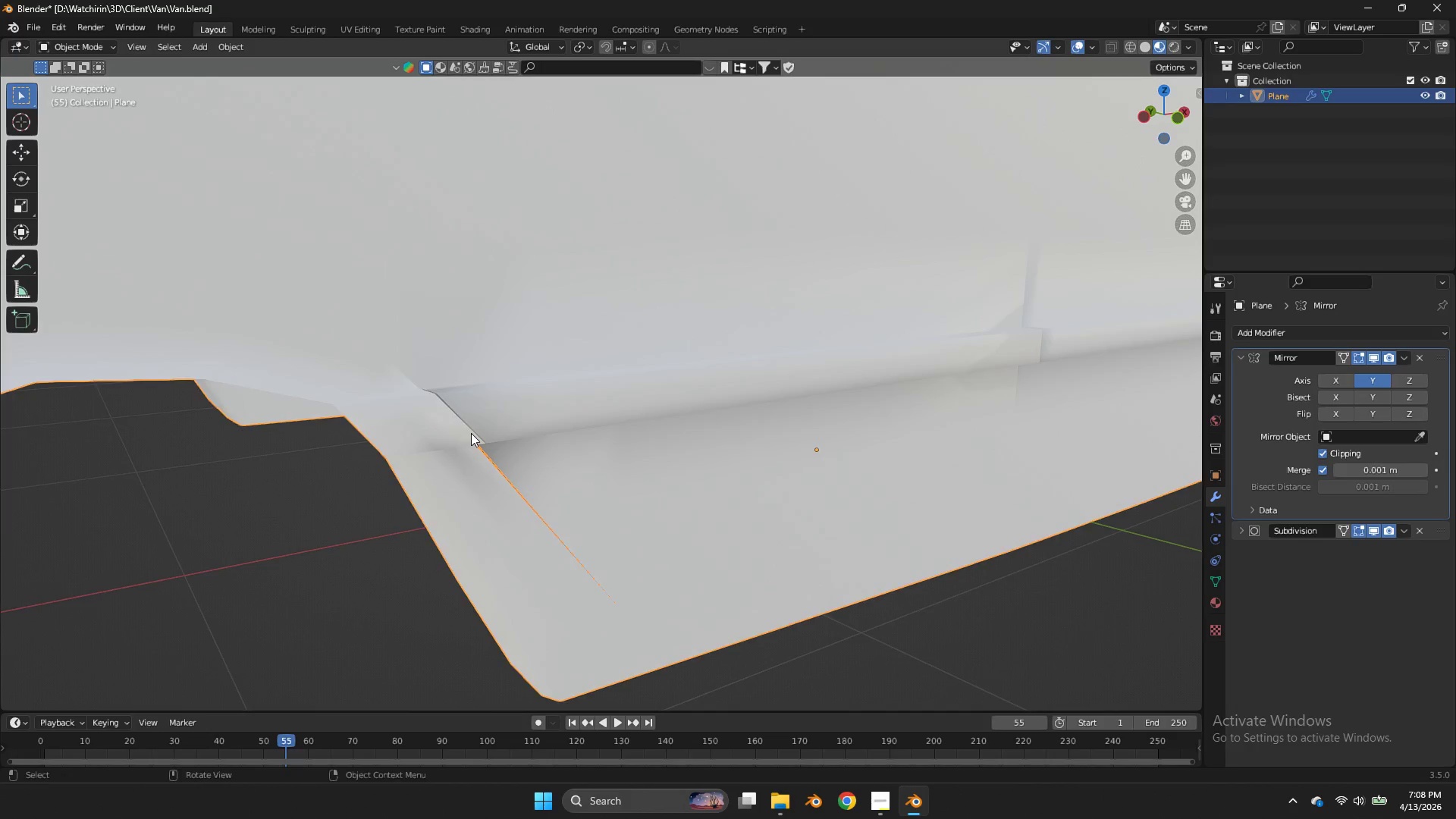 
key(Tab)
 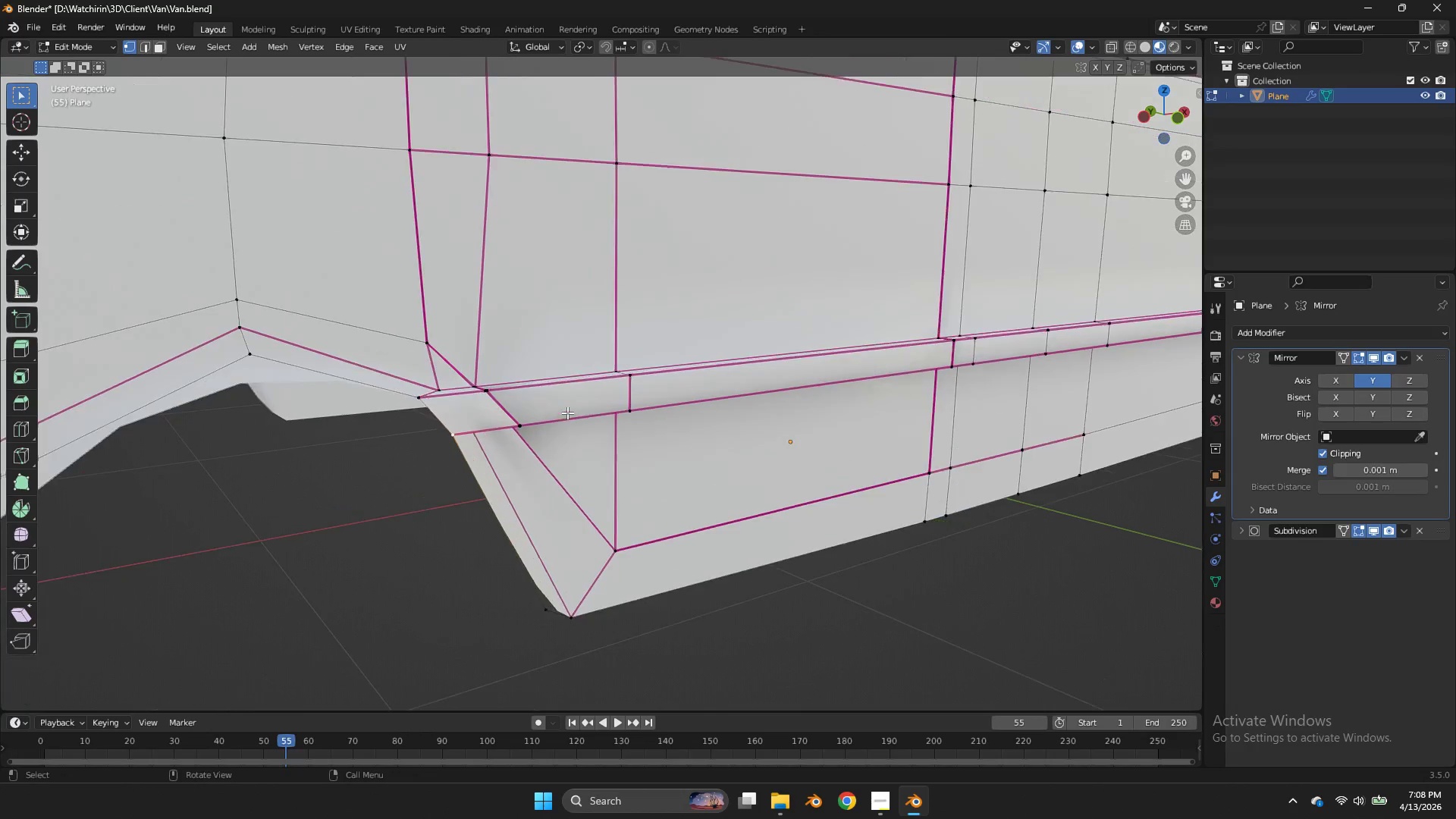 
scroll: coordinate [472, 433], scroll_direction: down, amount: 2.0
 